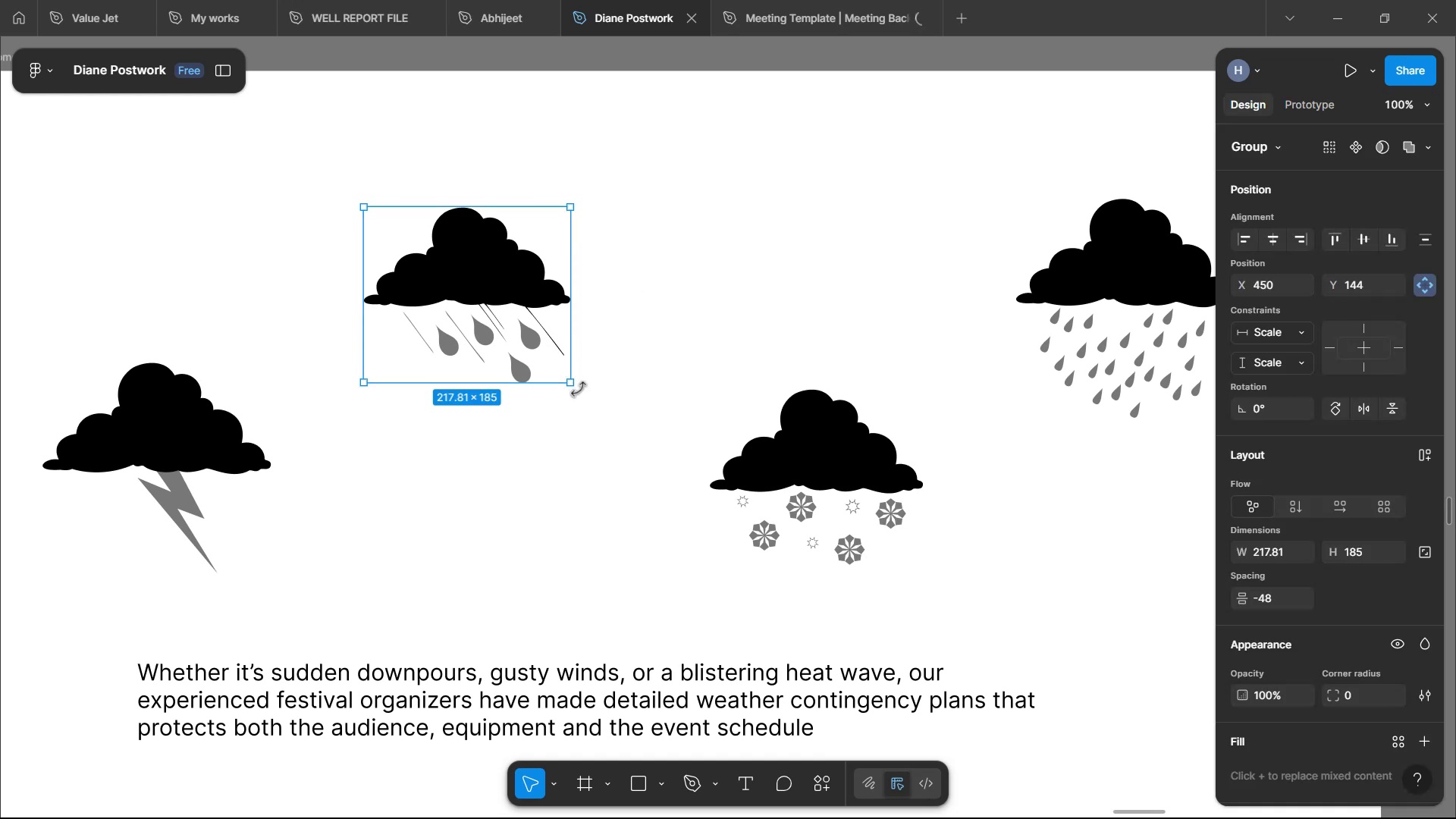 
hold_key(key=ShiftLeft, duration=0.34)
 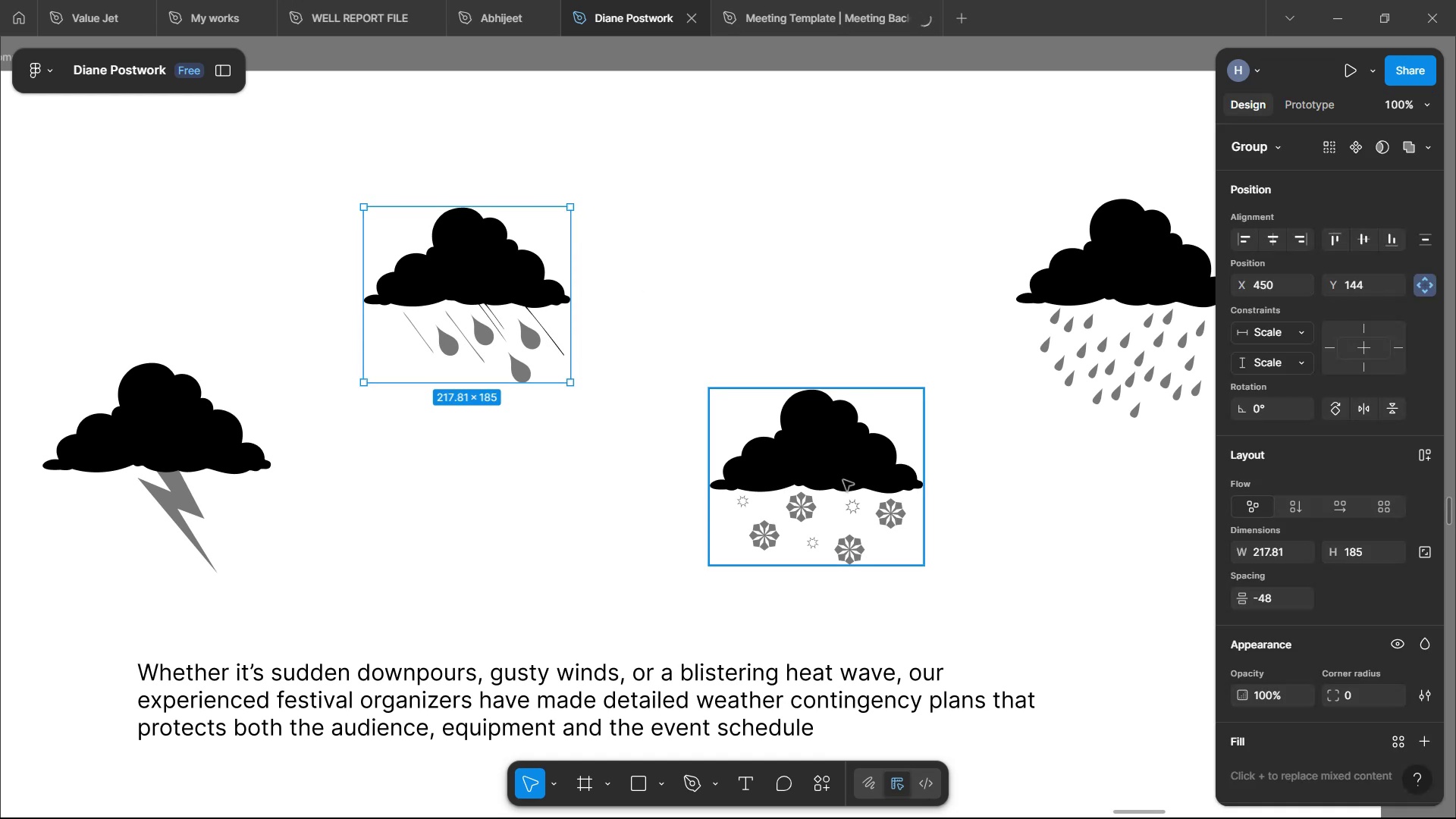 
left_click([888, 471])
 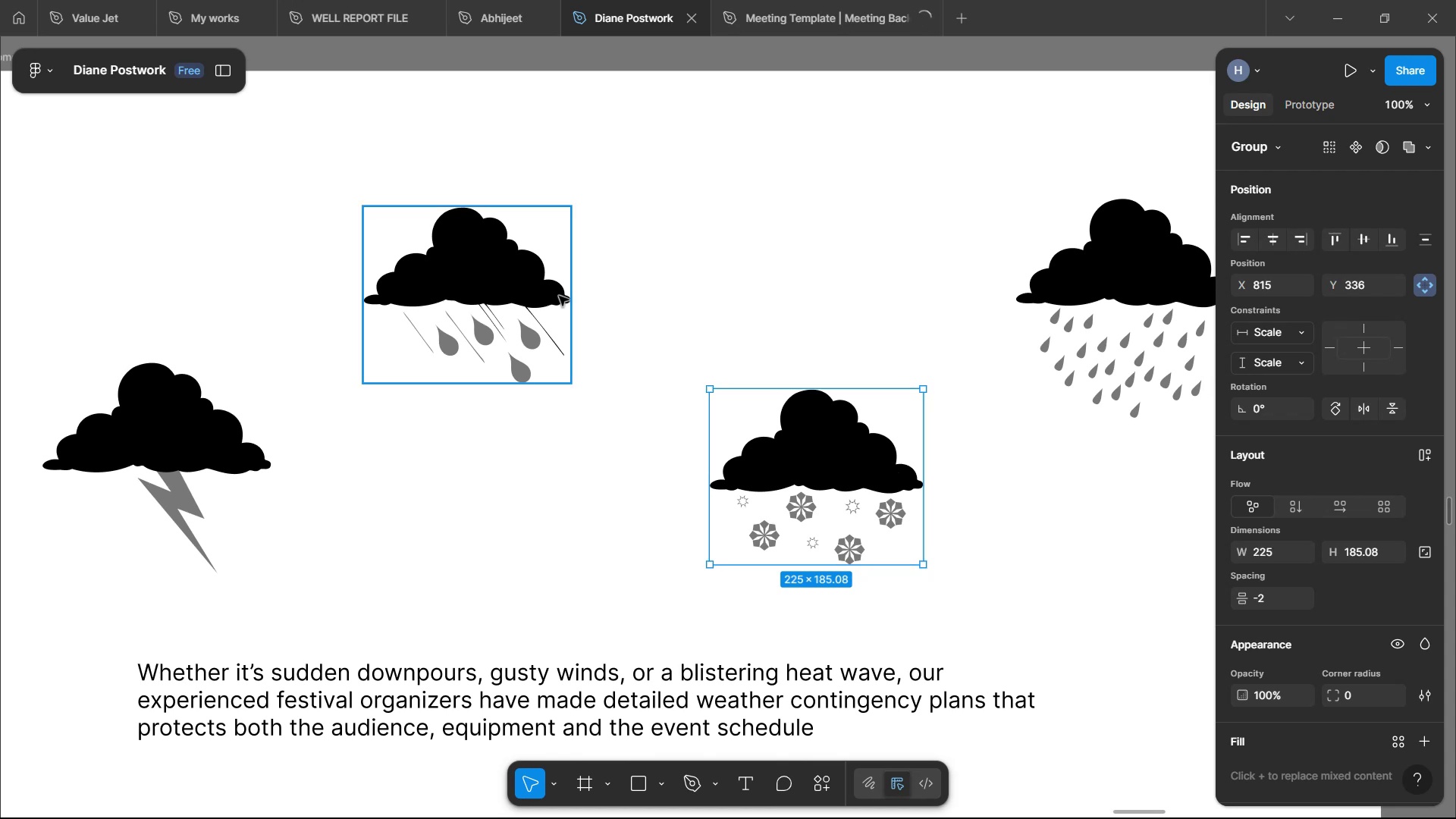 
left_click([557, 295])
 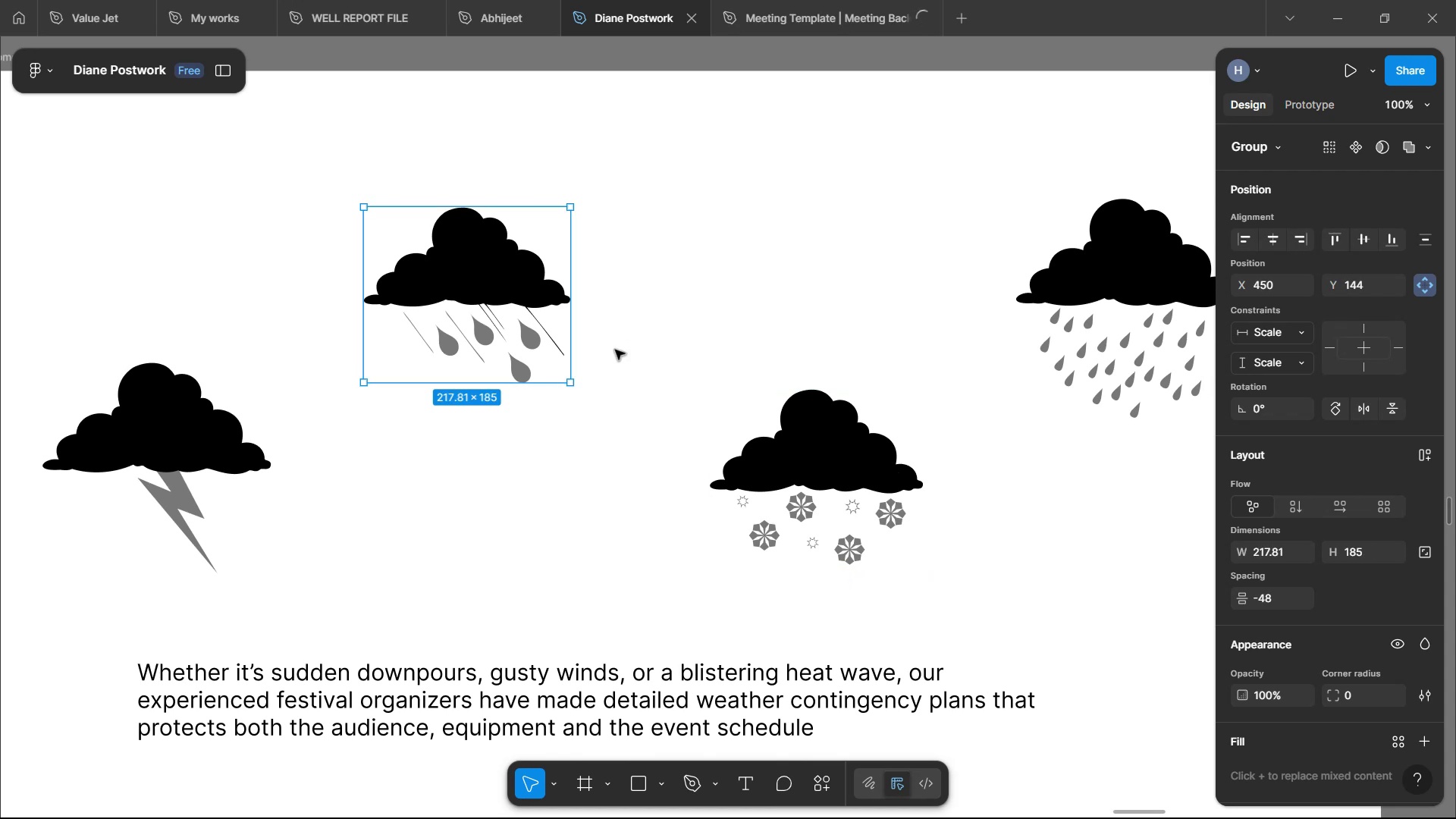 
hold_key(key=ShiftLeft, duration=1.5)
left_click_drag(start_coordinate=[567, 382], to_coordinate=[507, 328])
 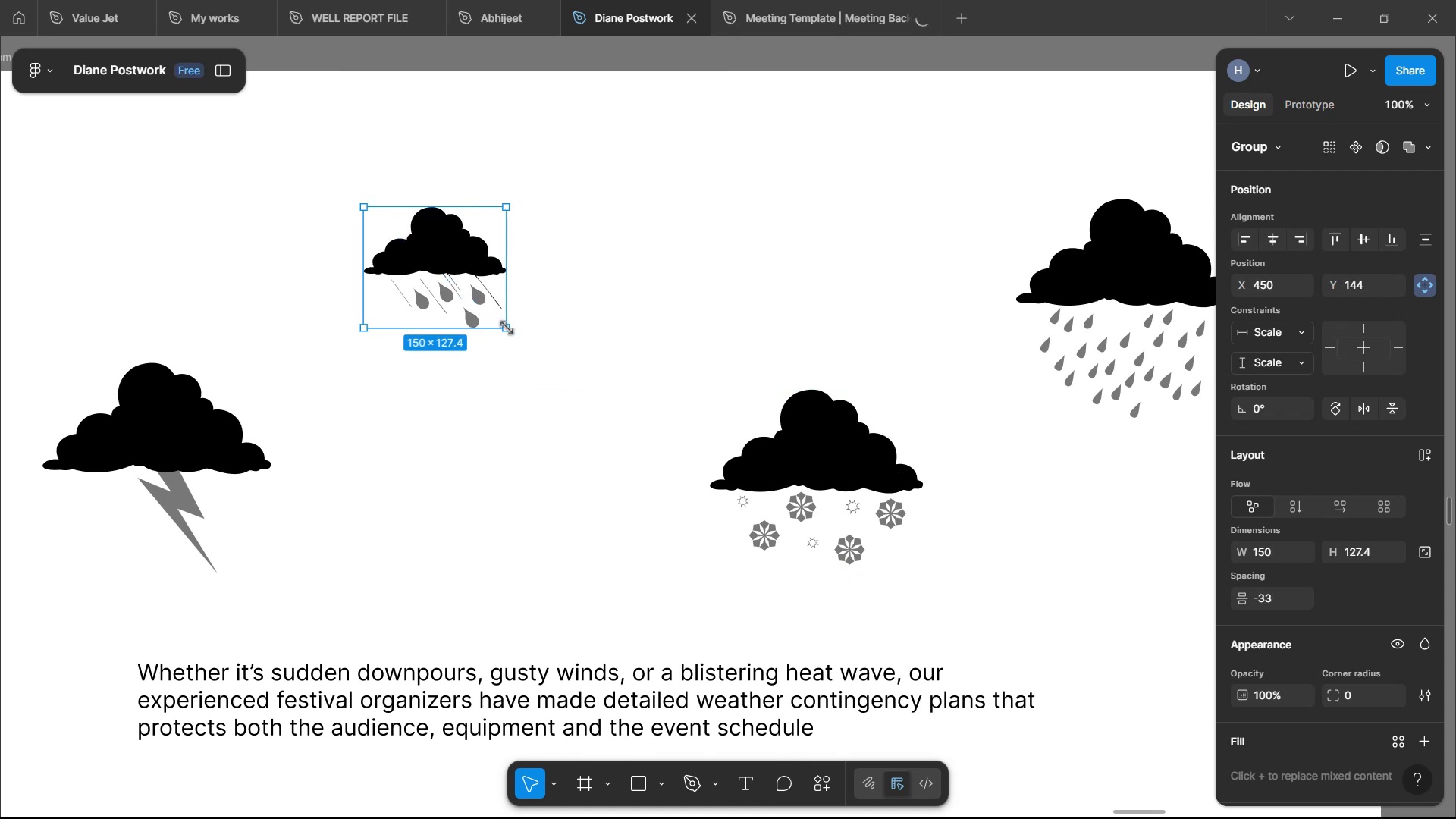 
hold_key(key=ShiftLeft, duration=0.68)
 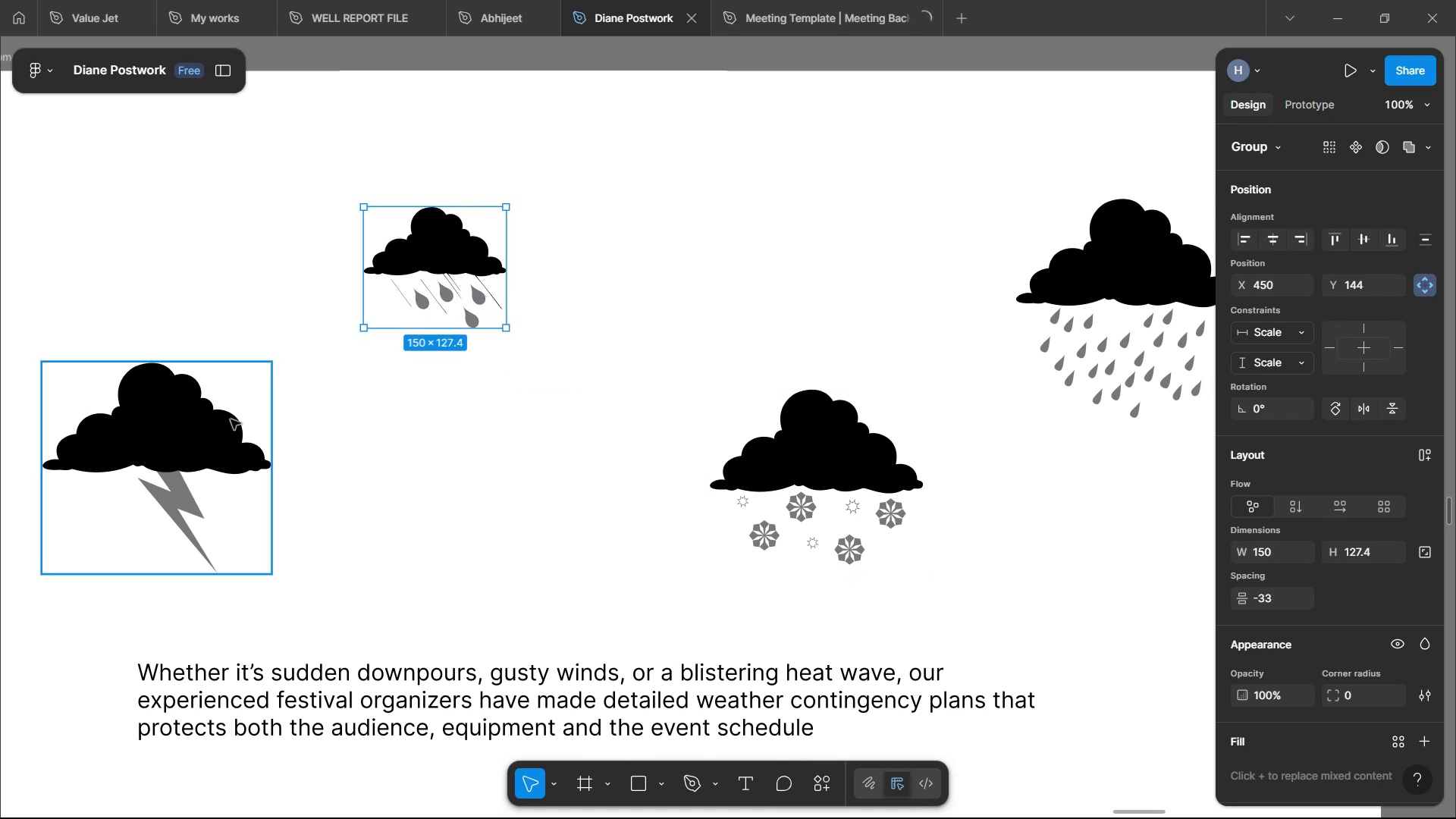 
left_click([224, 426])
 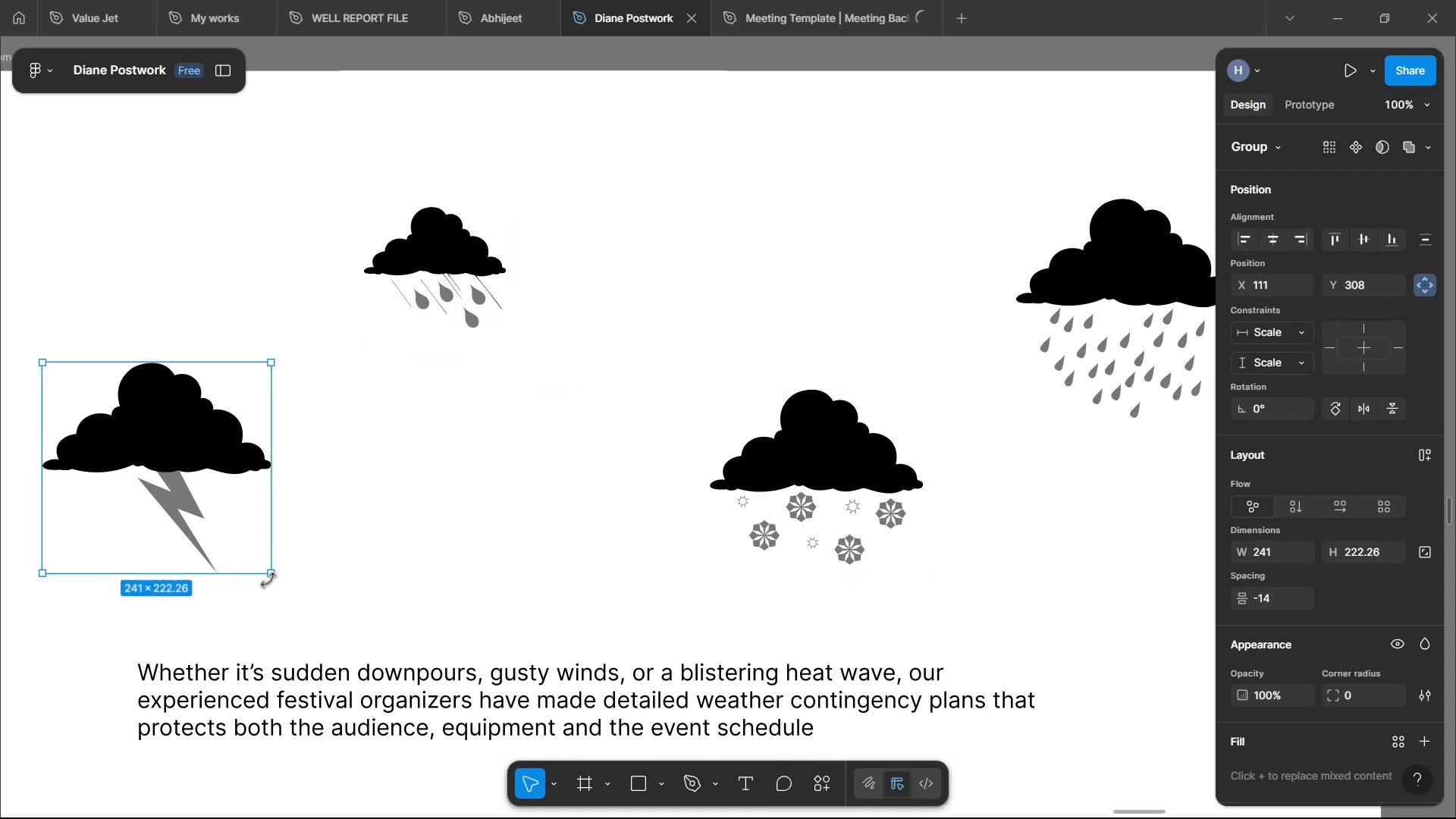 
hold_key(key=ShiftLeft, duration=1.5)
left_click_drag(start_coordinate=[265, 570], to_coordinate=[188, 443])
 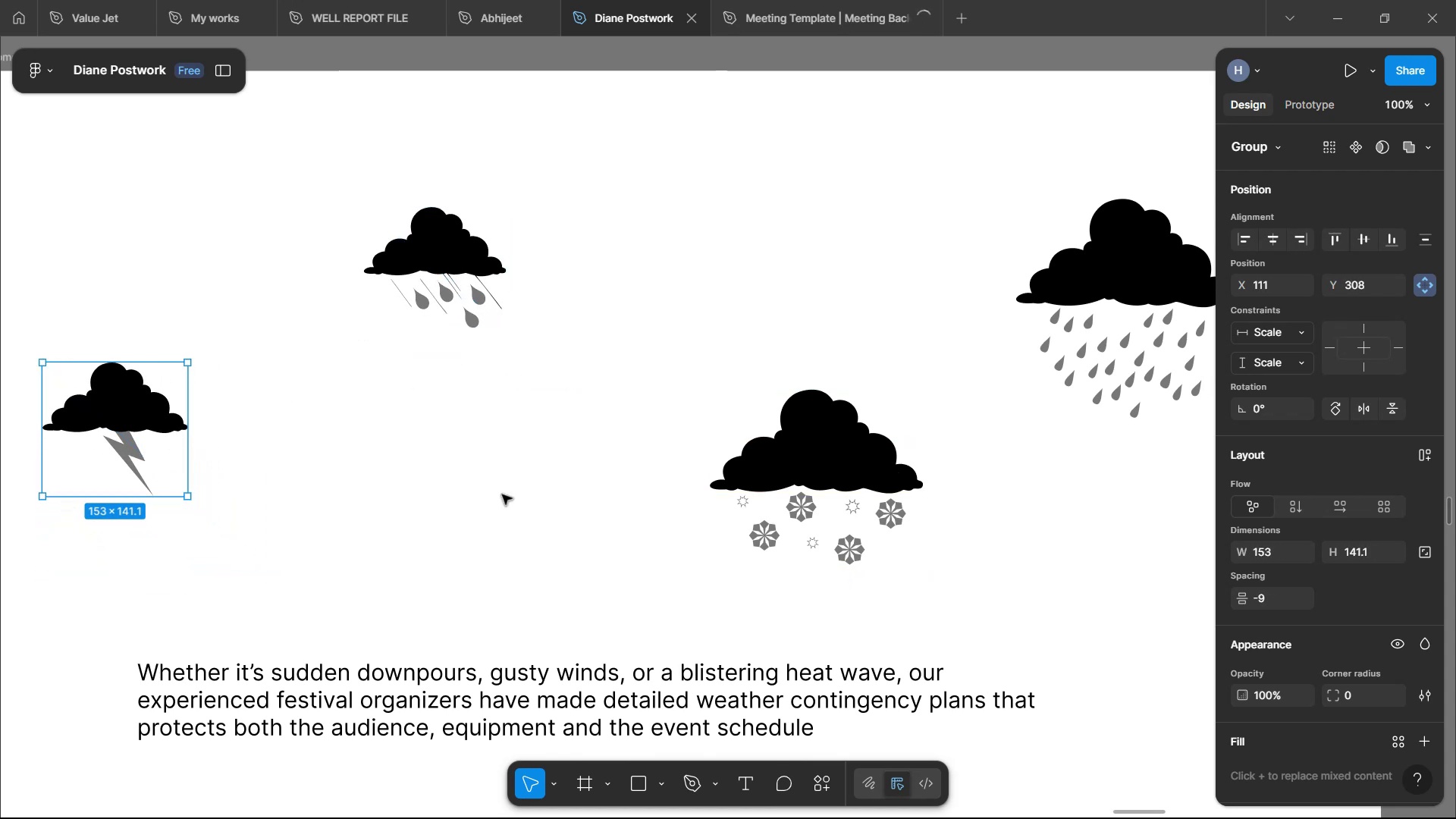 
hold_key(key=ShiftLeft, duration=1.06)
 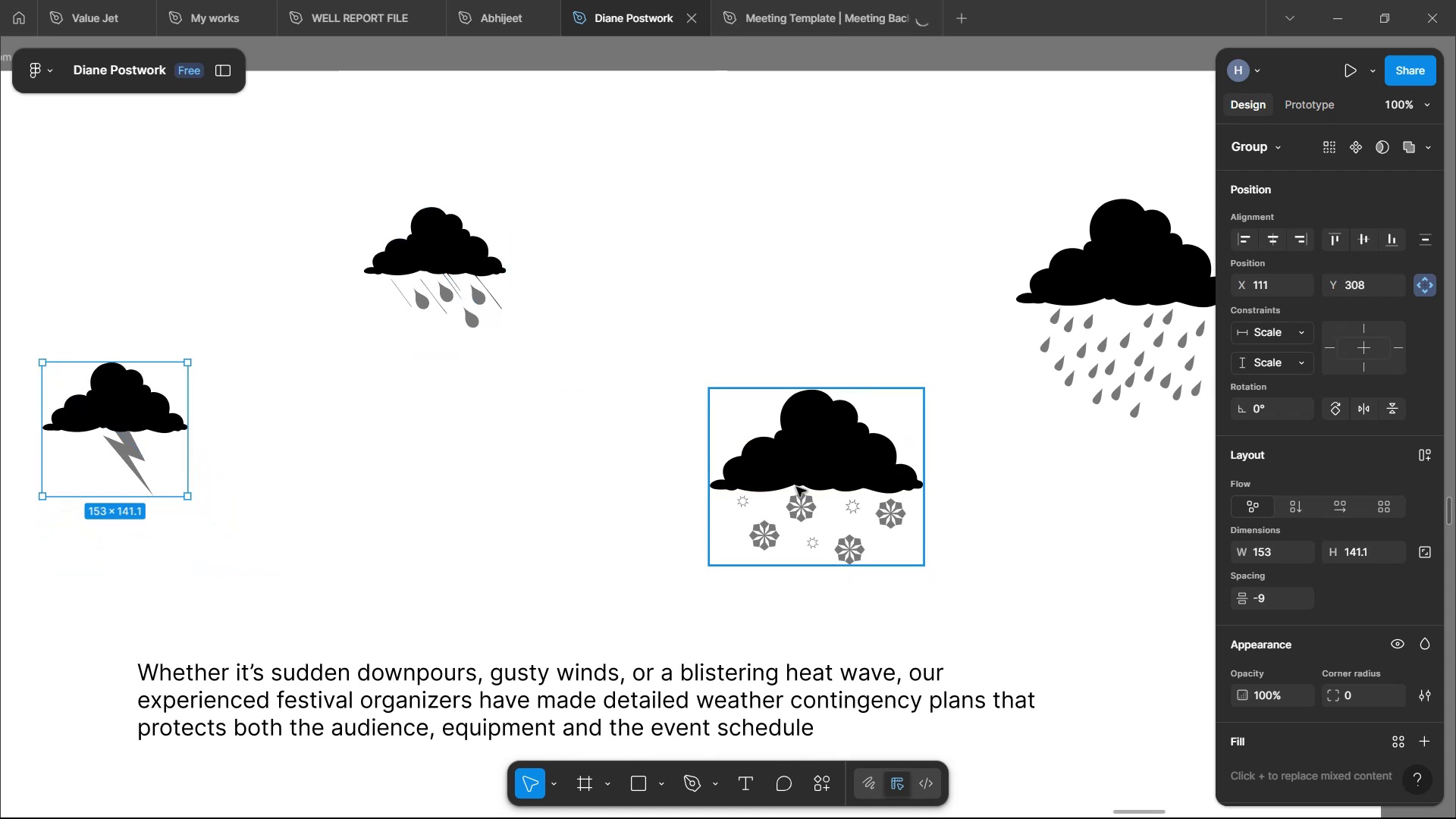 
left_click([796, 487])
 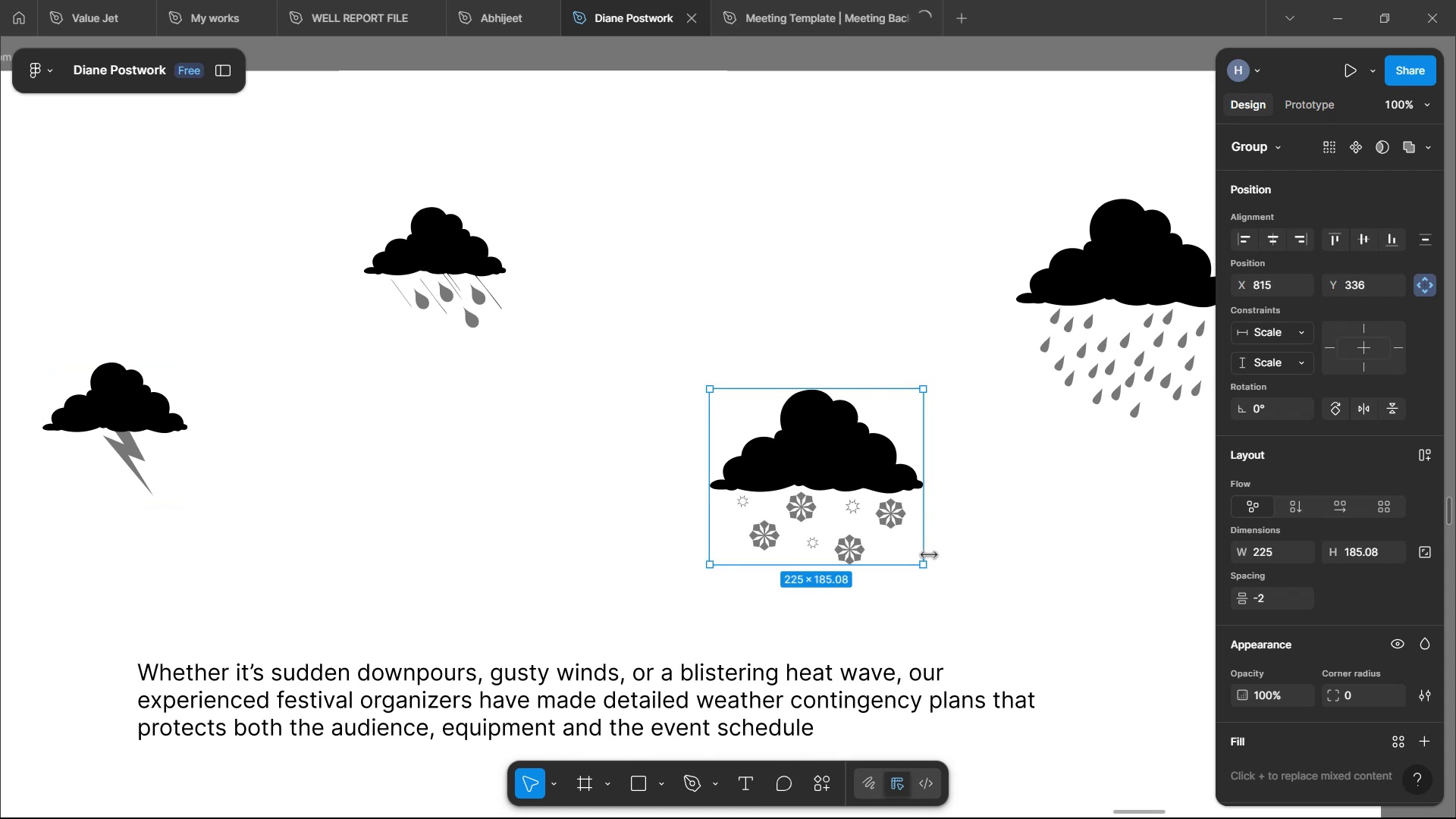 
hold_key(key=ShiftLeft, duration=1.53)
left_click_drag(start_coordinate=[923, 564], to_coordinate=[842, 475])
 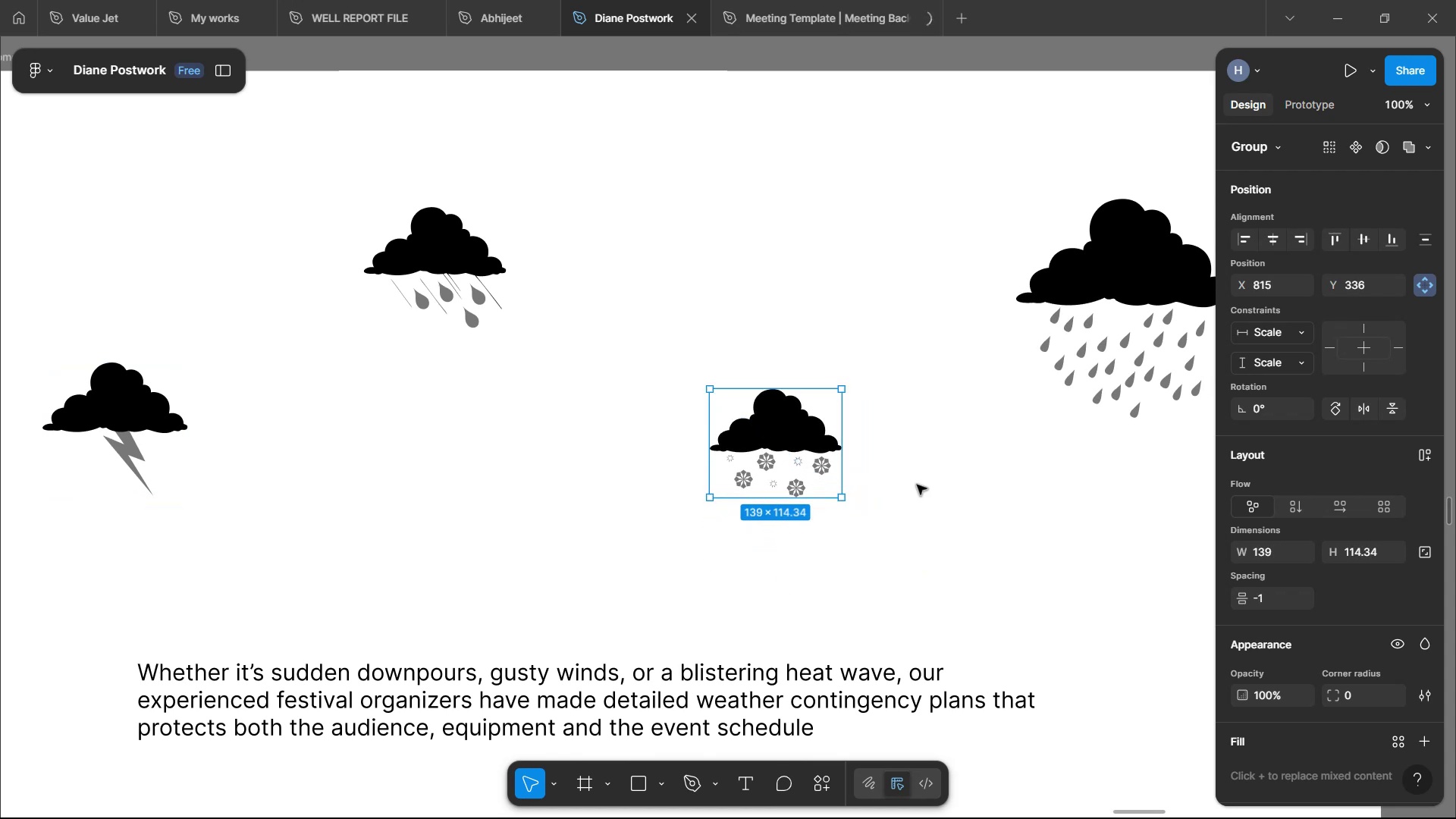 
hold_key(key=ShiftLeft, duration=1.52)
 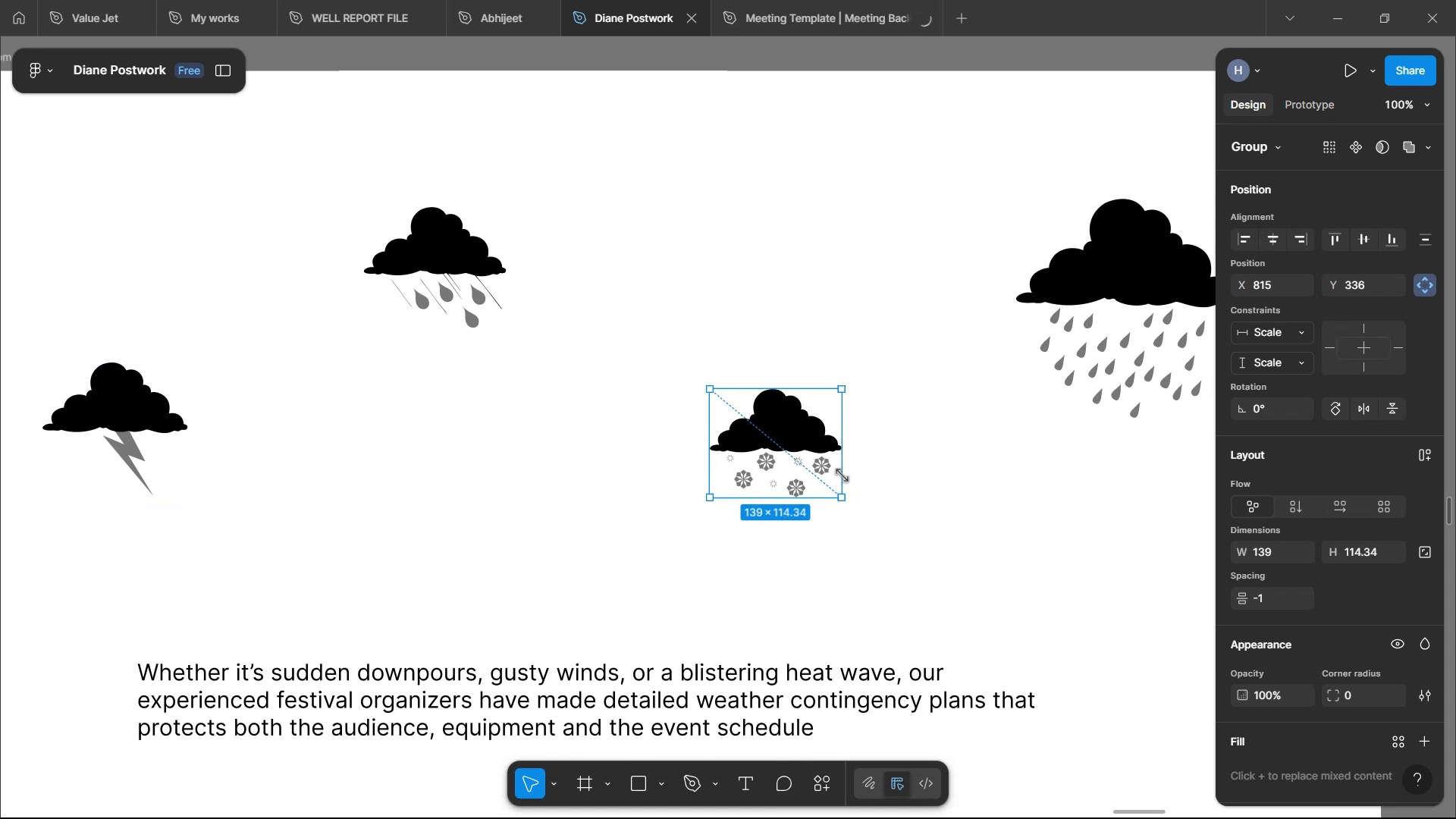 
hold_key(key=ShiftLeft, duration=1.12)
 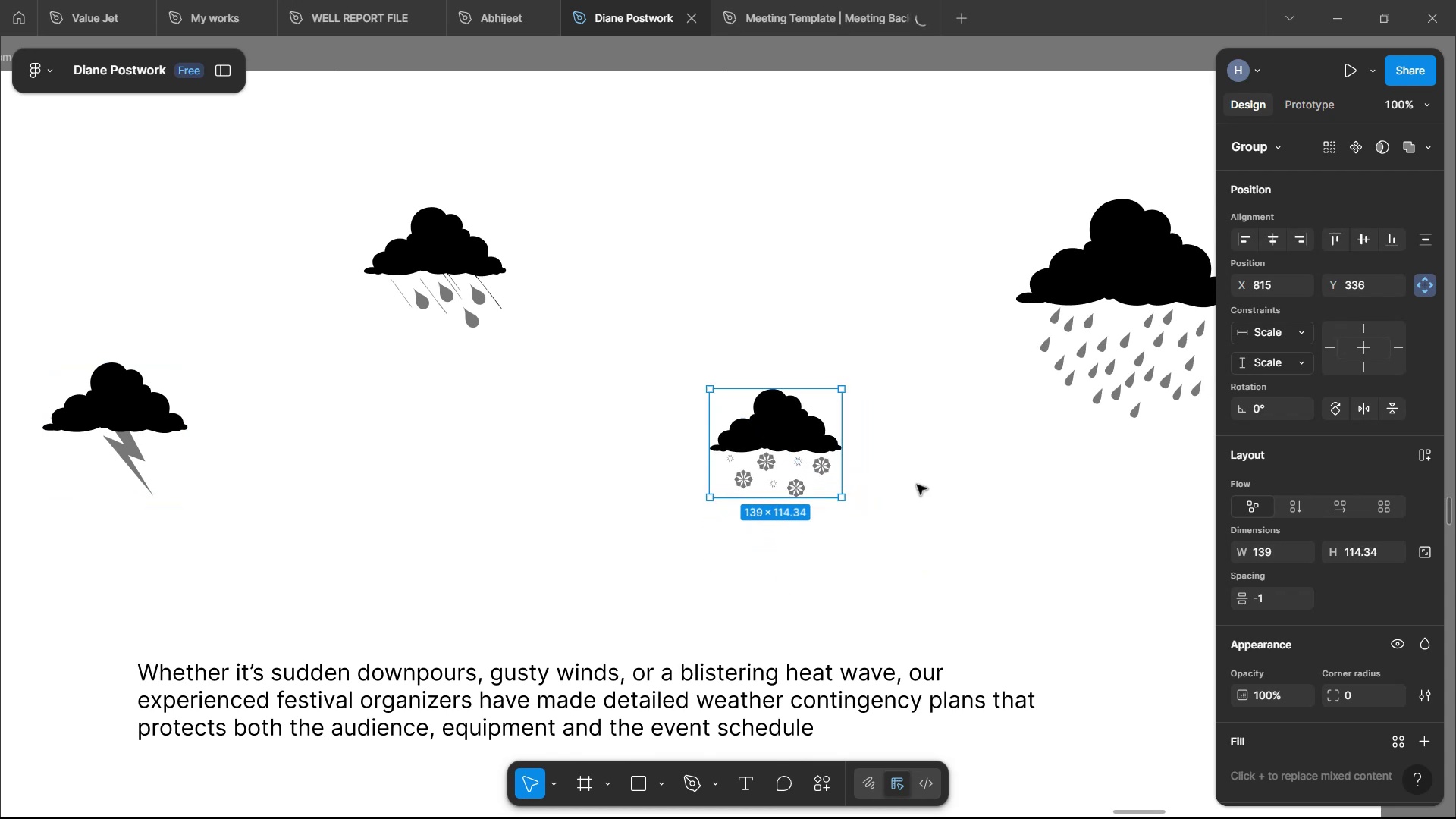 
left_click([917, 485])
 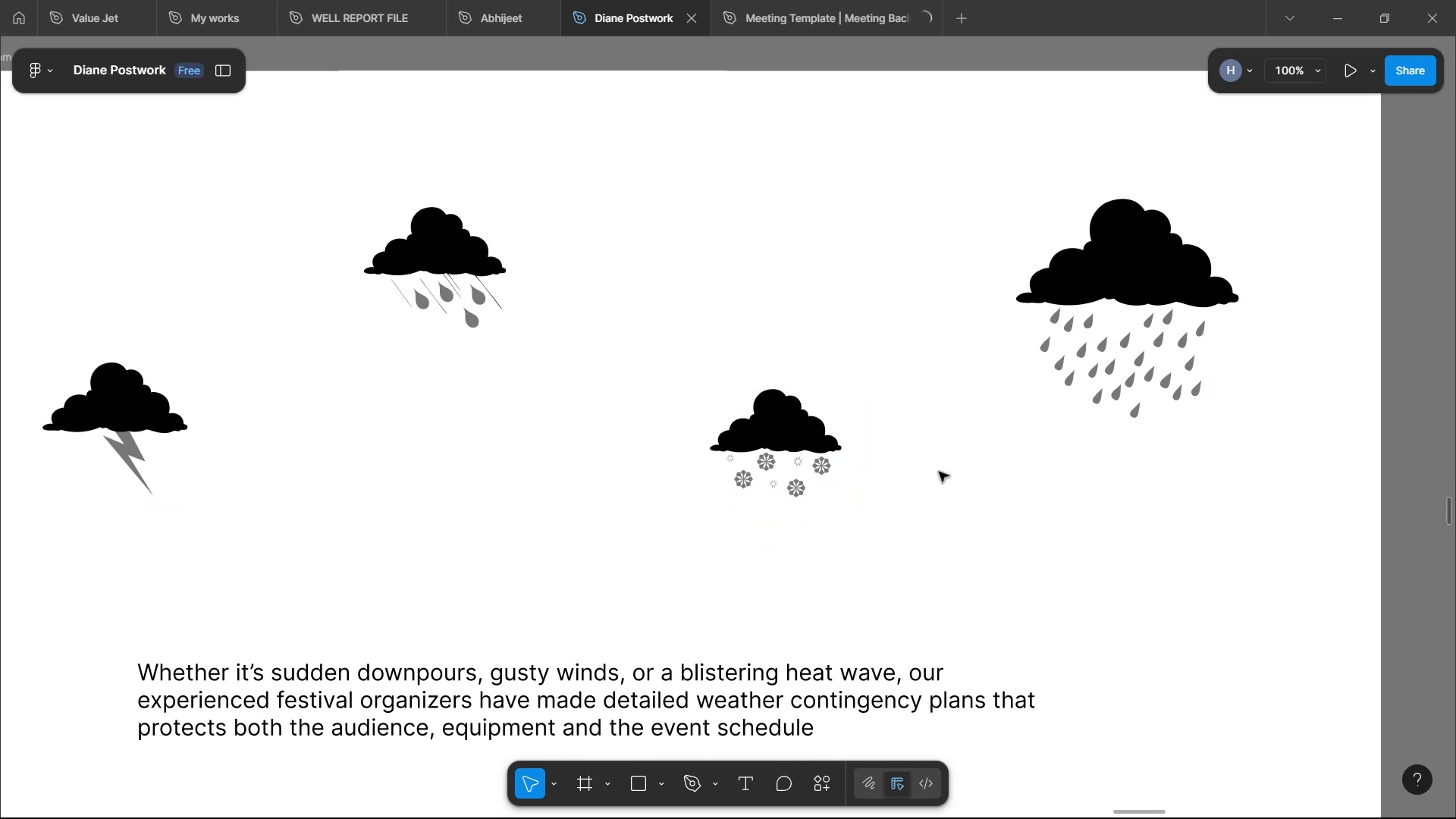 
left_click([1109, 300])
 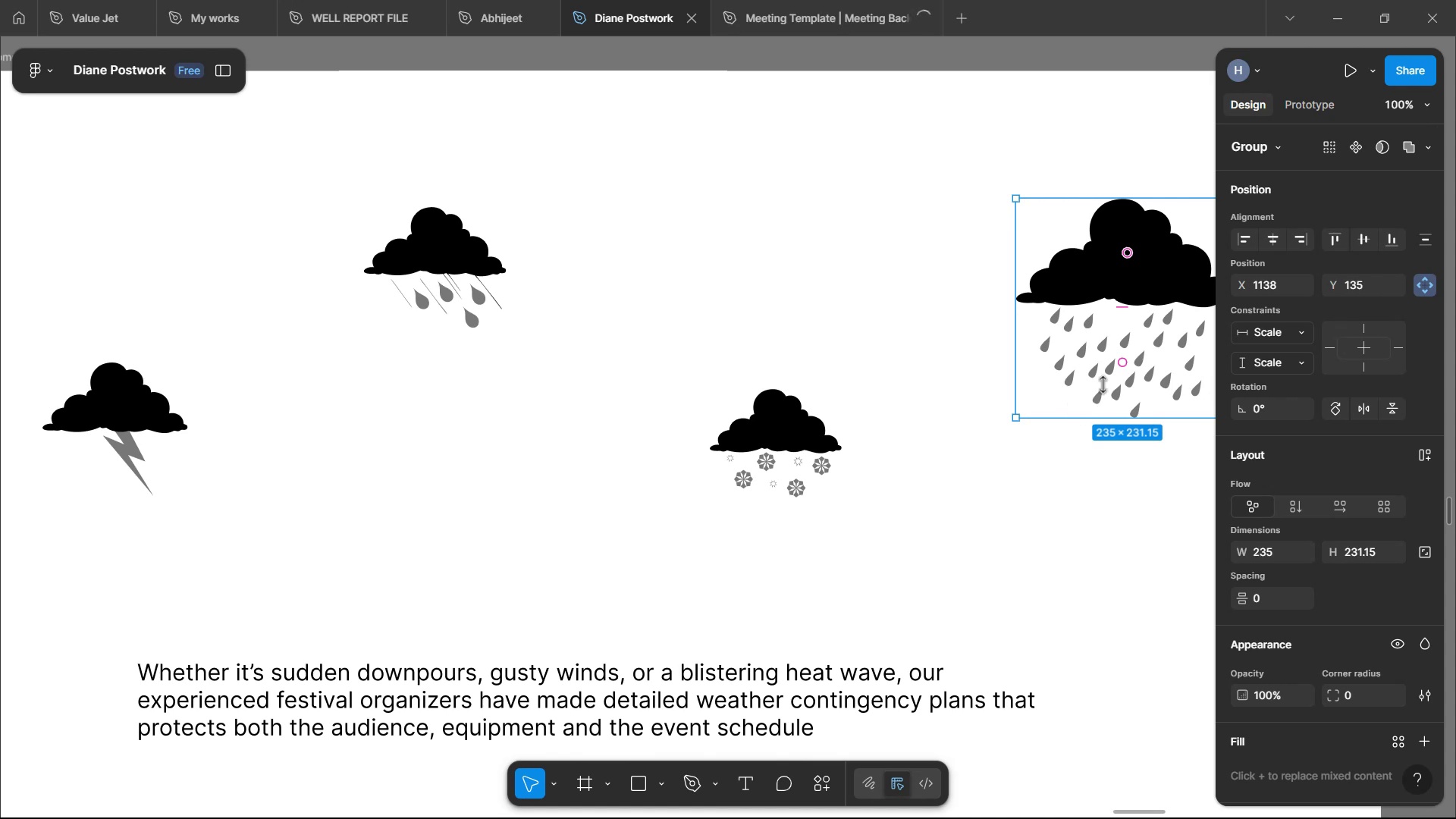 
left_click_drag(start_coordinate=[1138, 300], to_coordinate=[1026, 256])
 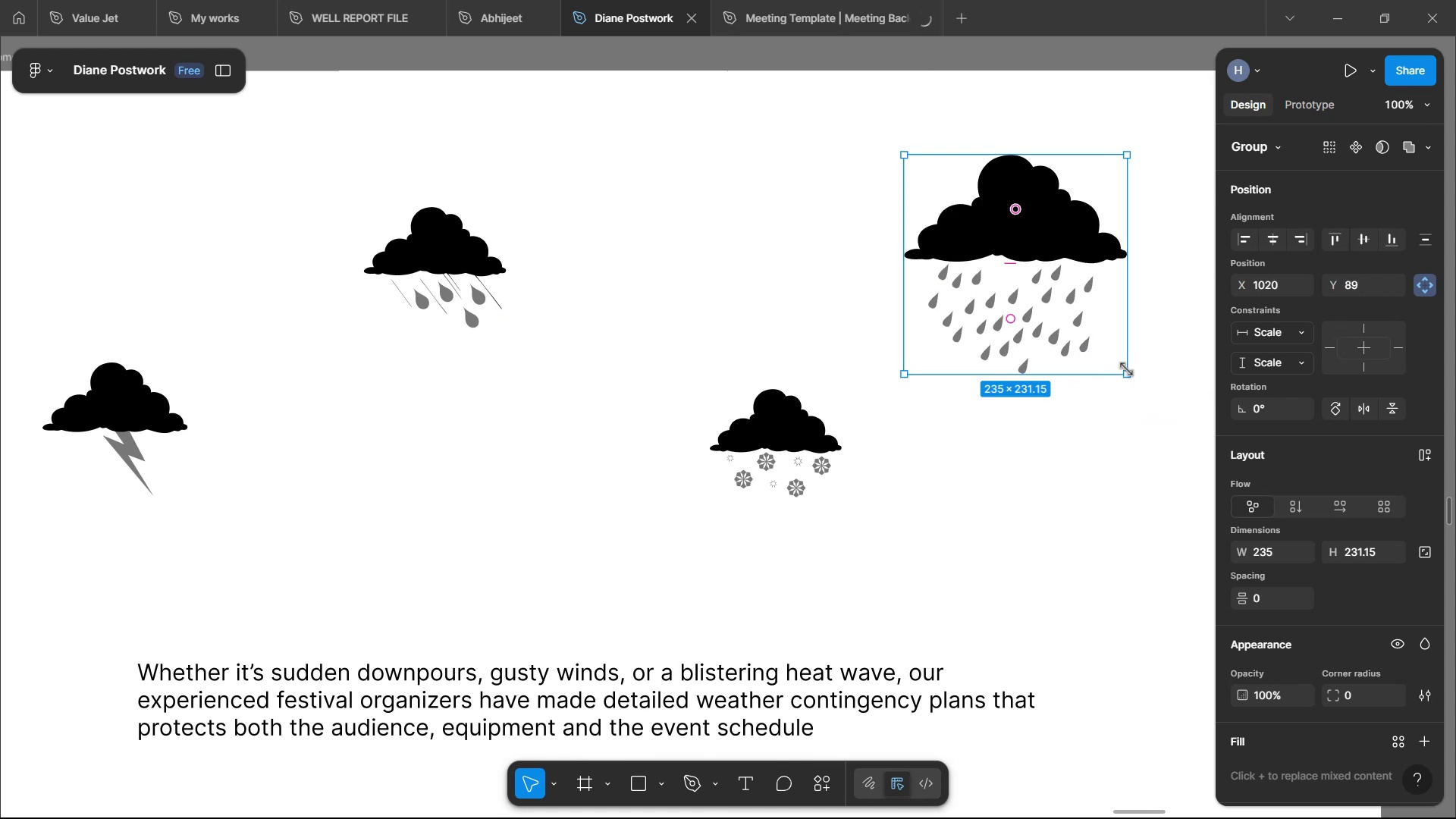 
hold_key(key=ShiftLeft, duration=1.54)
left_click_drag(start_coordinate=[1127, 375], to_coordinate=[1036, 279])
 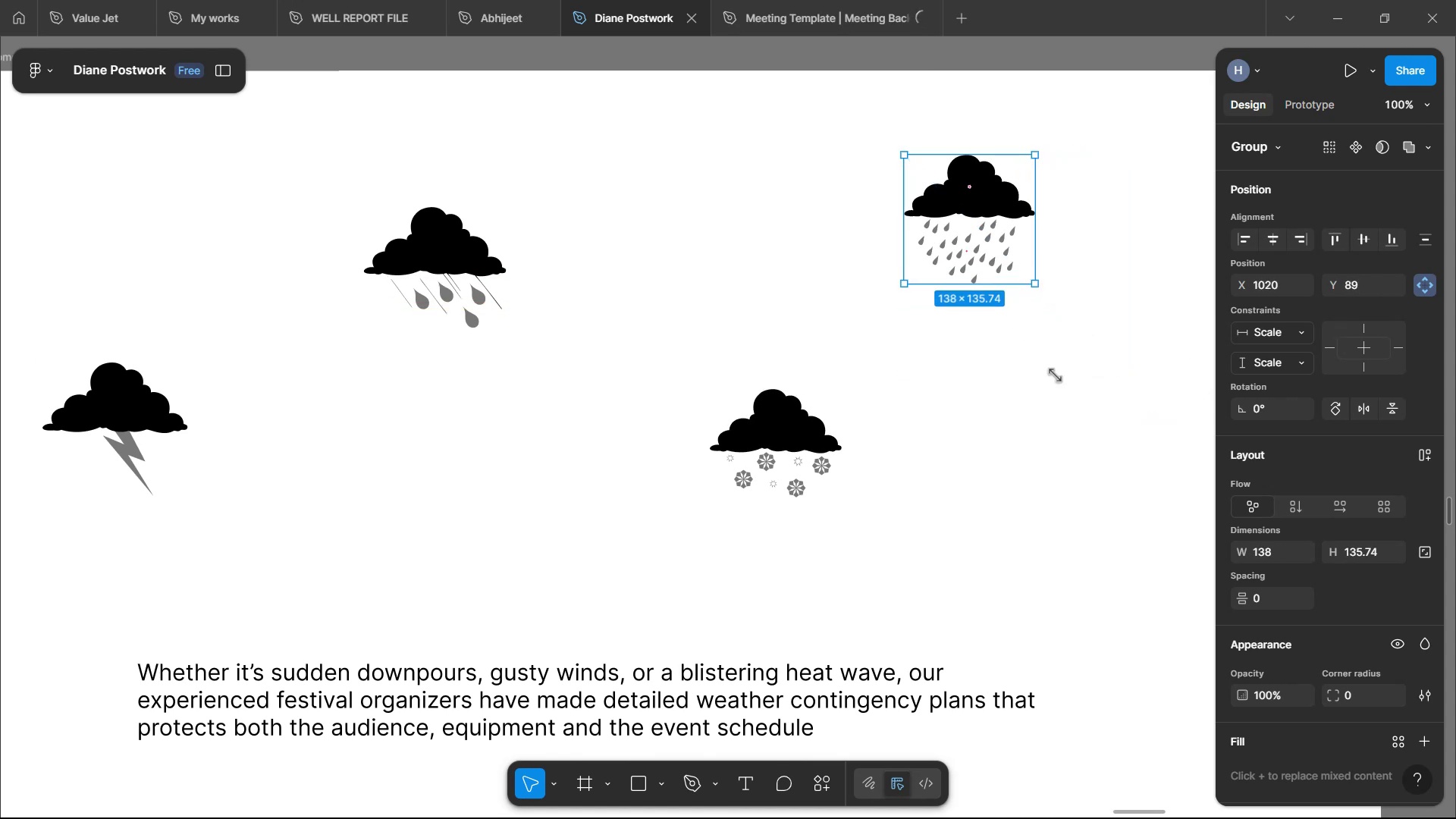 
hold_key(key=ShiftLeft, duration=1.51)
 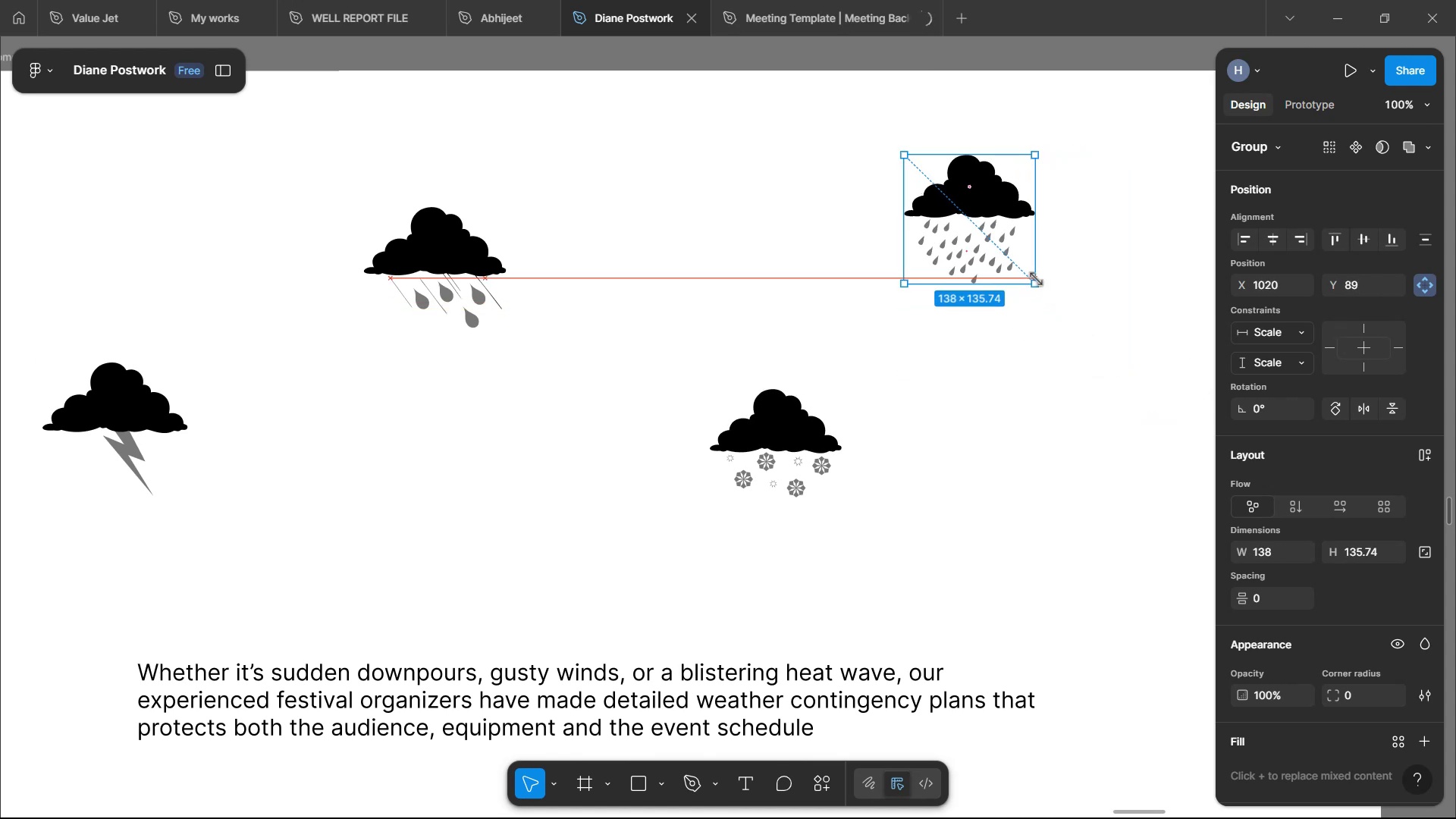 
hold_key(key=ShiftLeft, duration=0.9)
 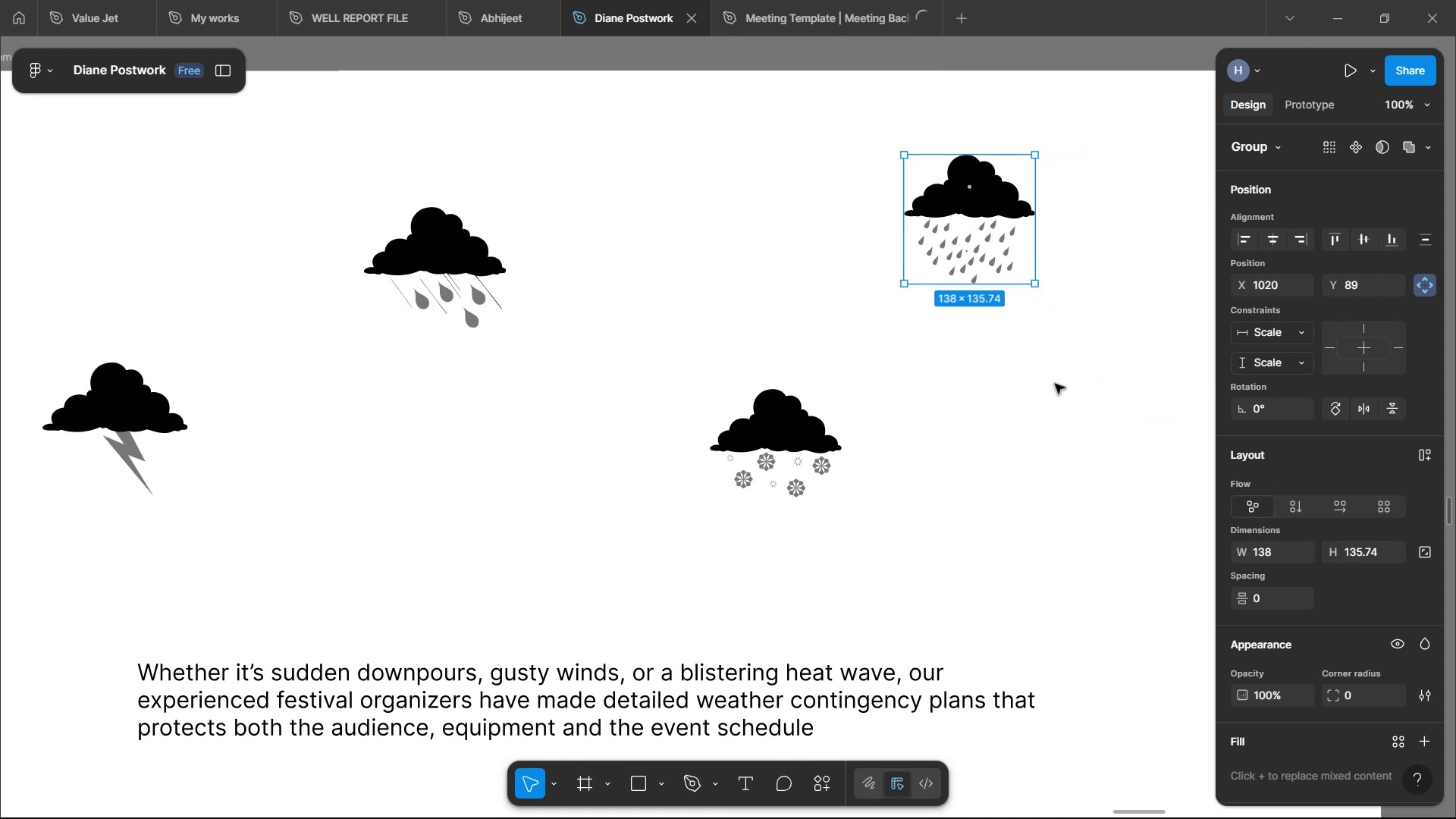 
left_click([1055, 384])
 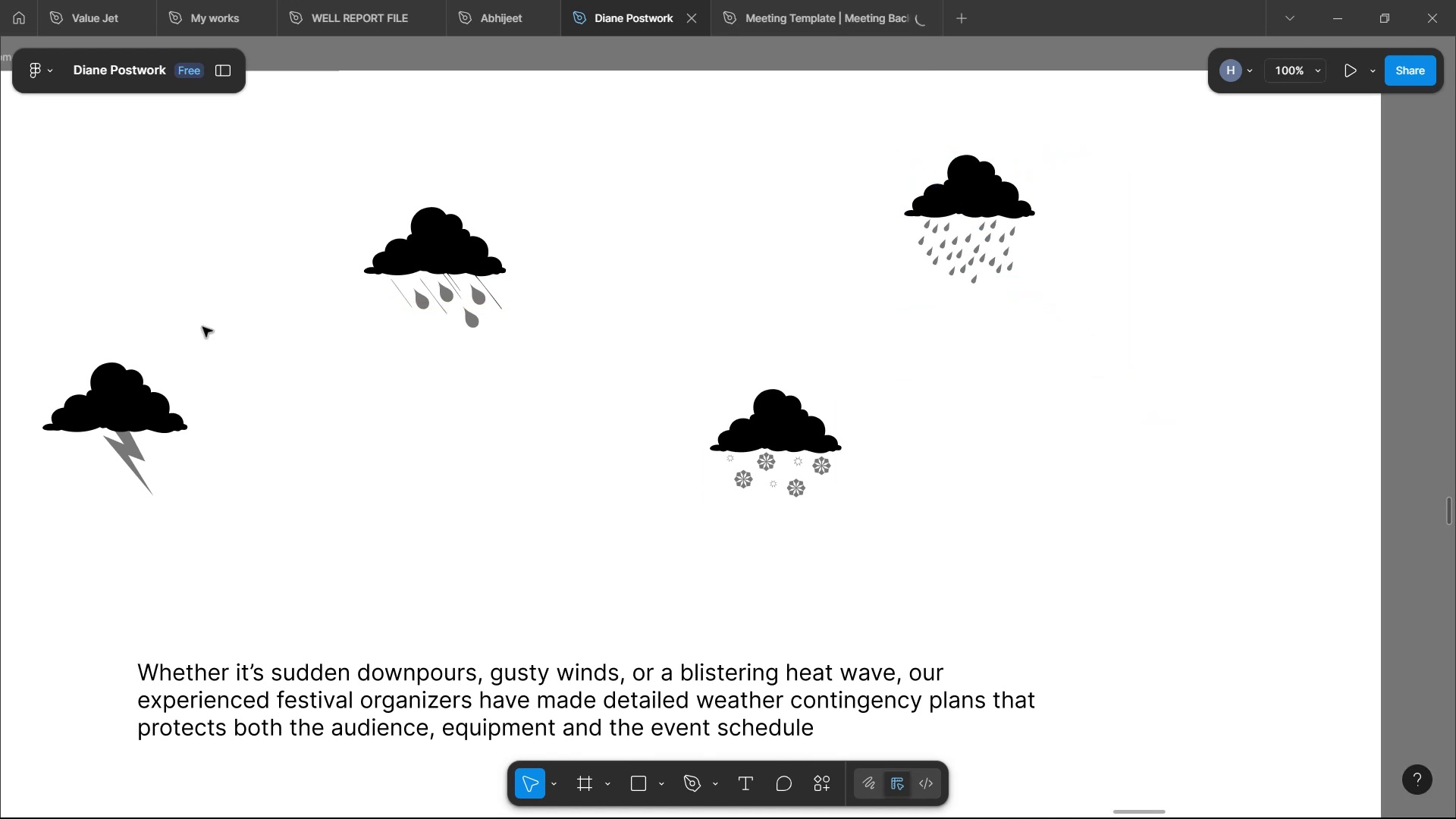 
left_click_drag(start_coordinate=[61, 207], to_coordinate=[866, 514])
 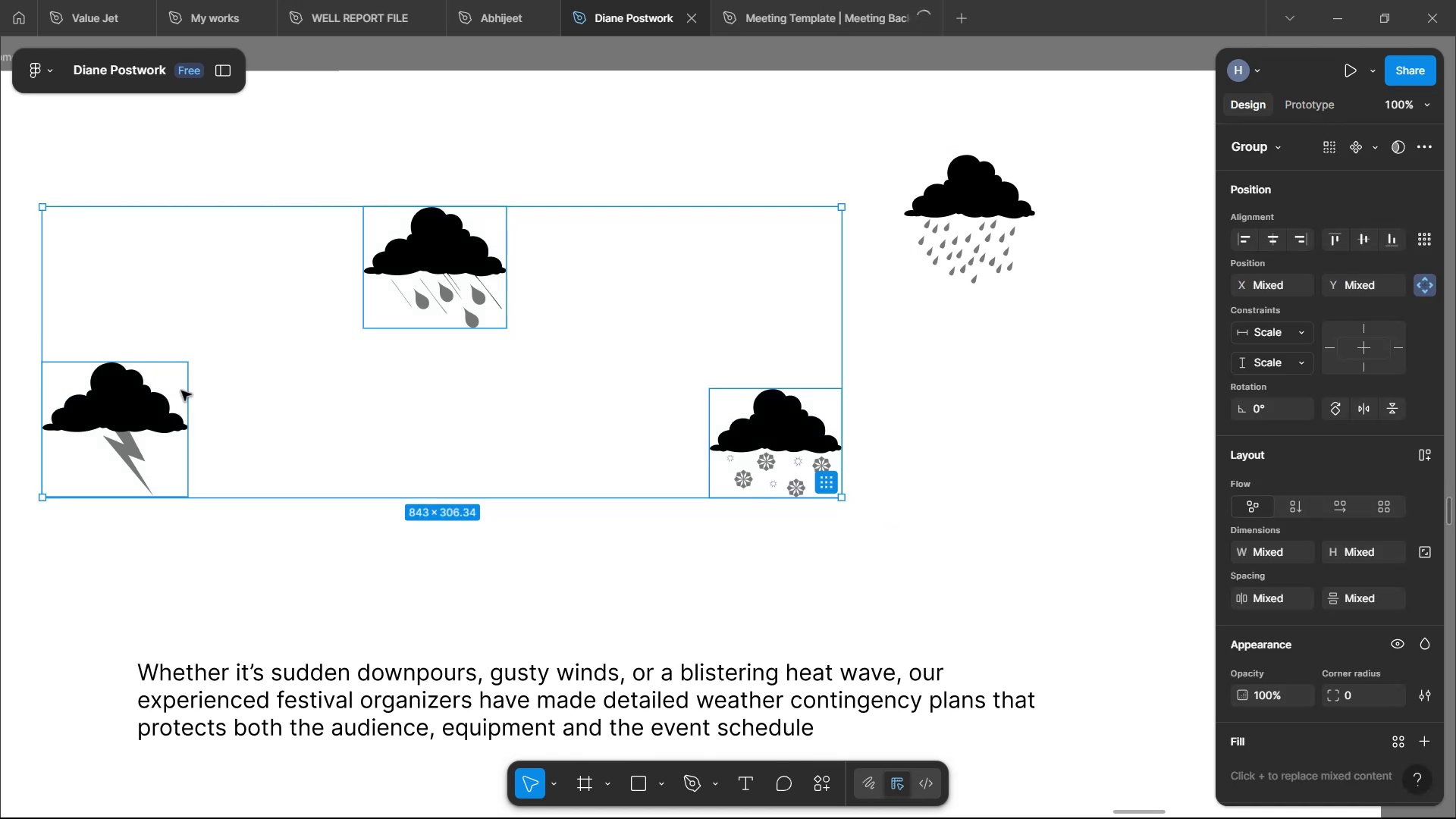 
left_click_drag(start_coordinate=[275, 422], to_coordinate=[307, 372])
 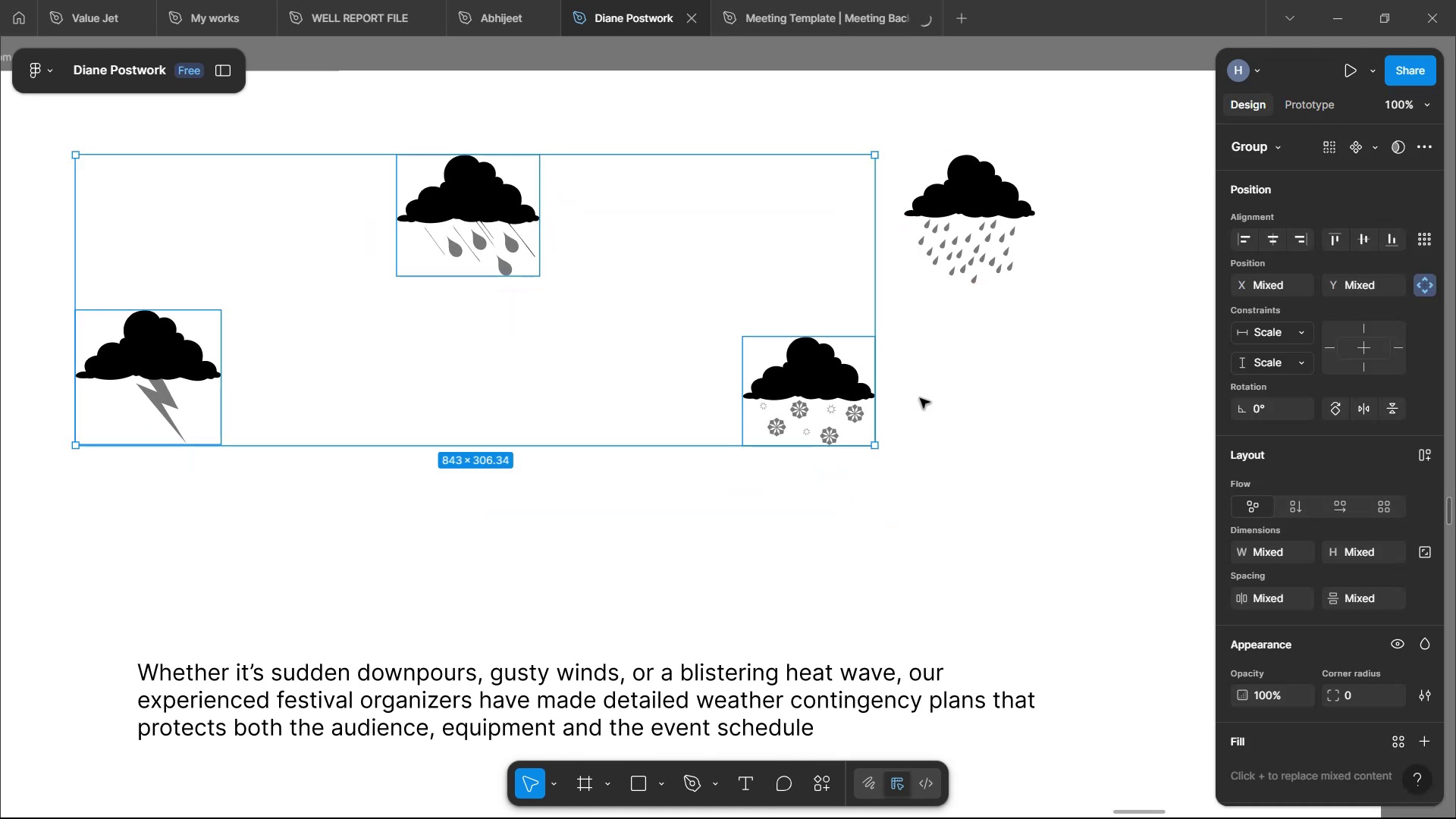 
left_click([1031, 422])
 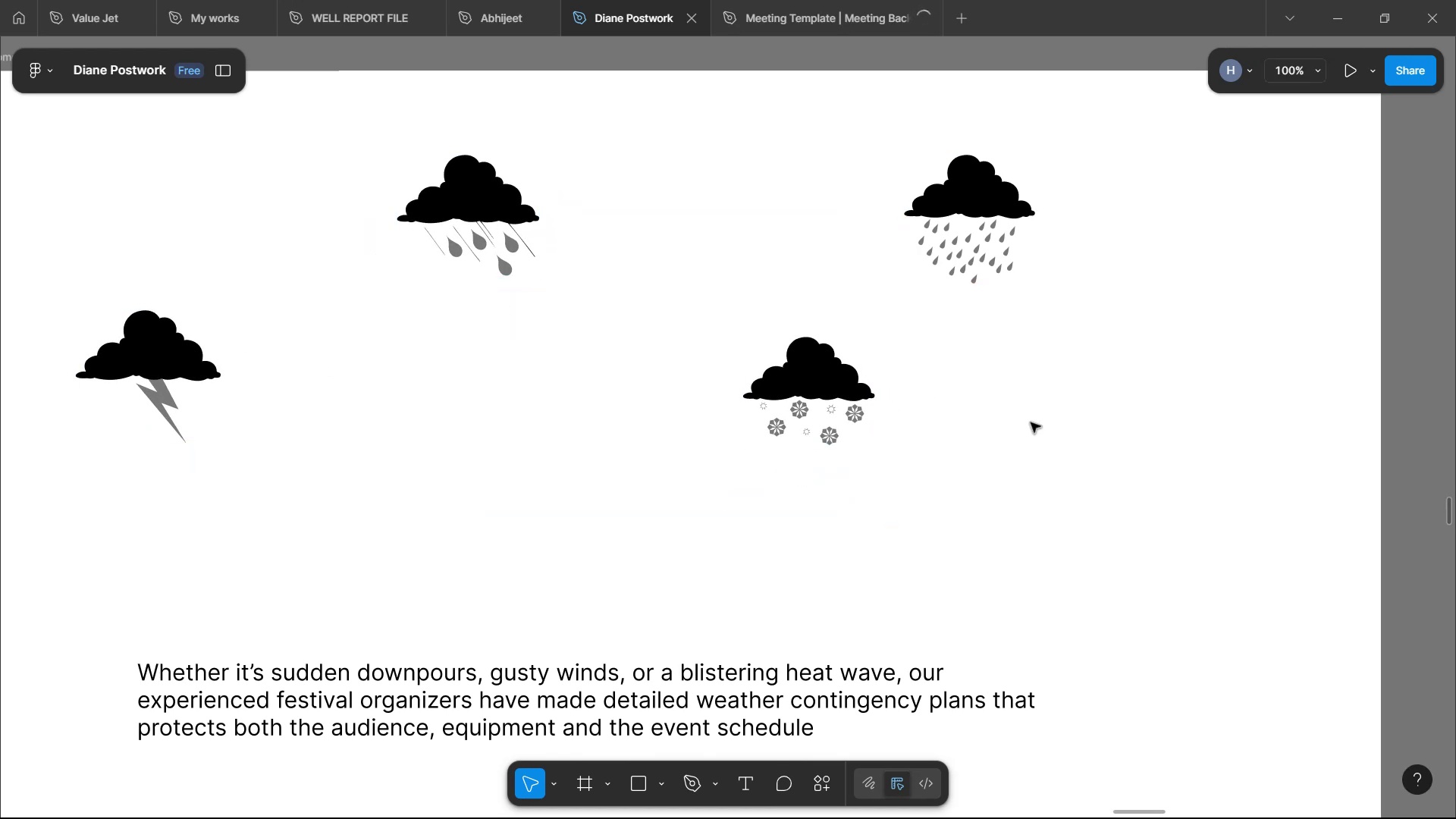 
hold_key(key=ControlLeft, duration=1.36)
scroll: coordinate [1031, 422], scroll_direction: down, amount: 5.0
 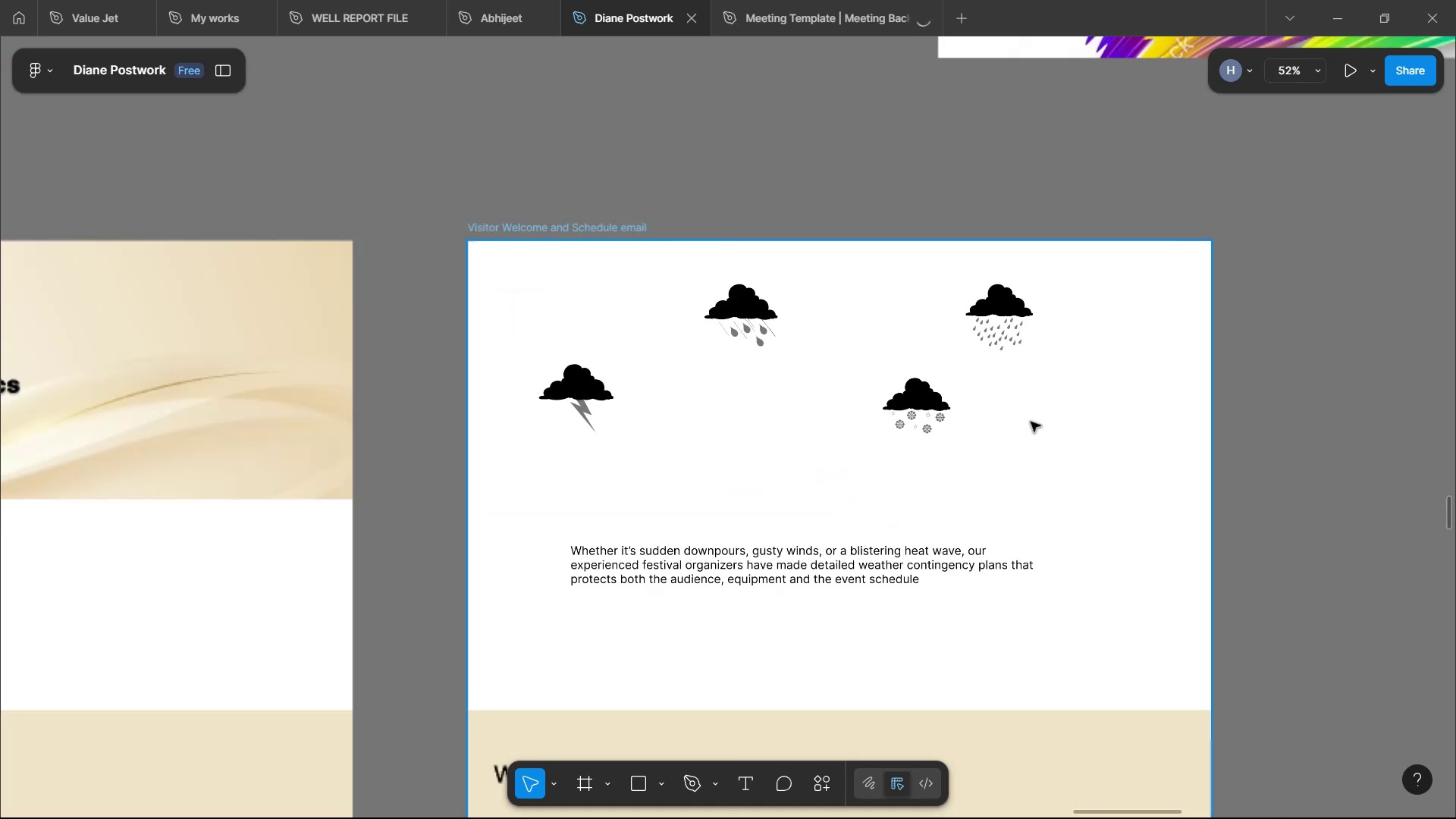 
scroll: coordinate [1031, 422], scroll_direction: up, amount: 3.0
 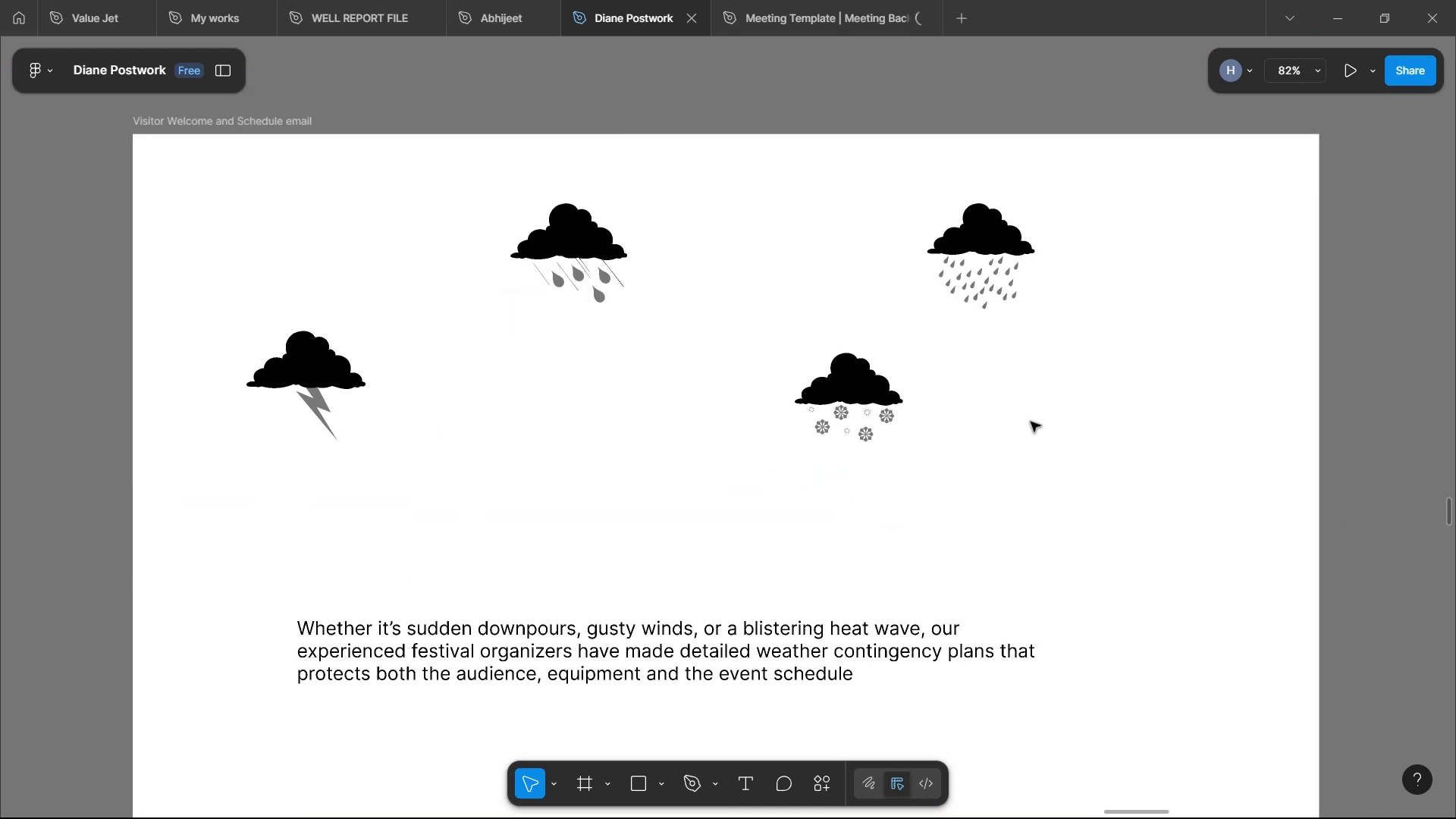 
left_click_drag(start_coordinate=[977, 259], to_coordinate=[1021, 228])
 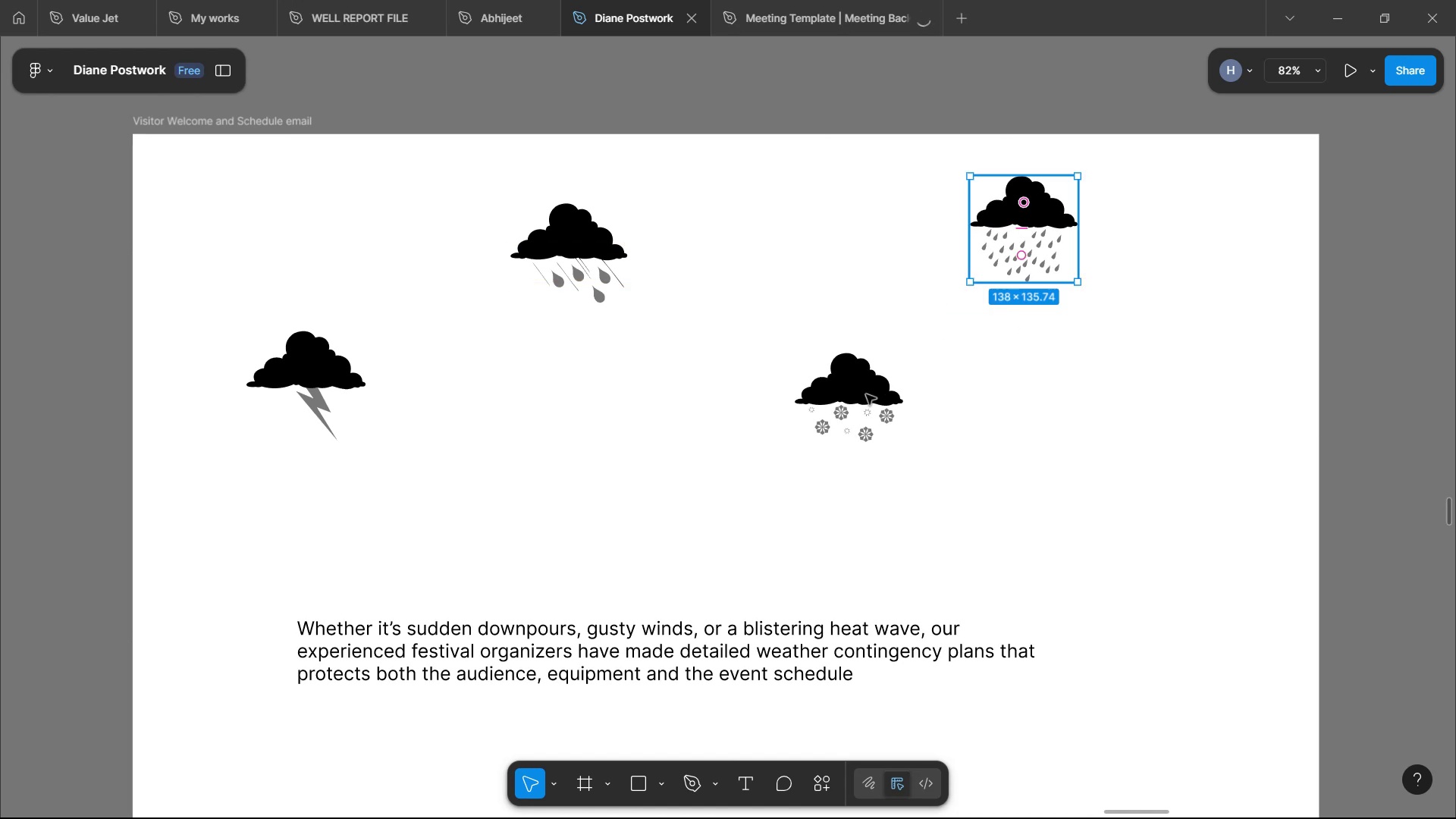 
left_click_drag(start_coordinate=[855, 400], to_coordinate=[903, 406])
 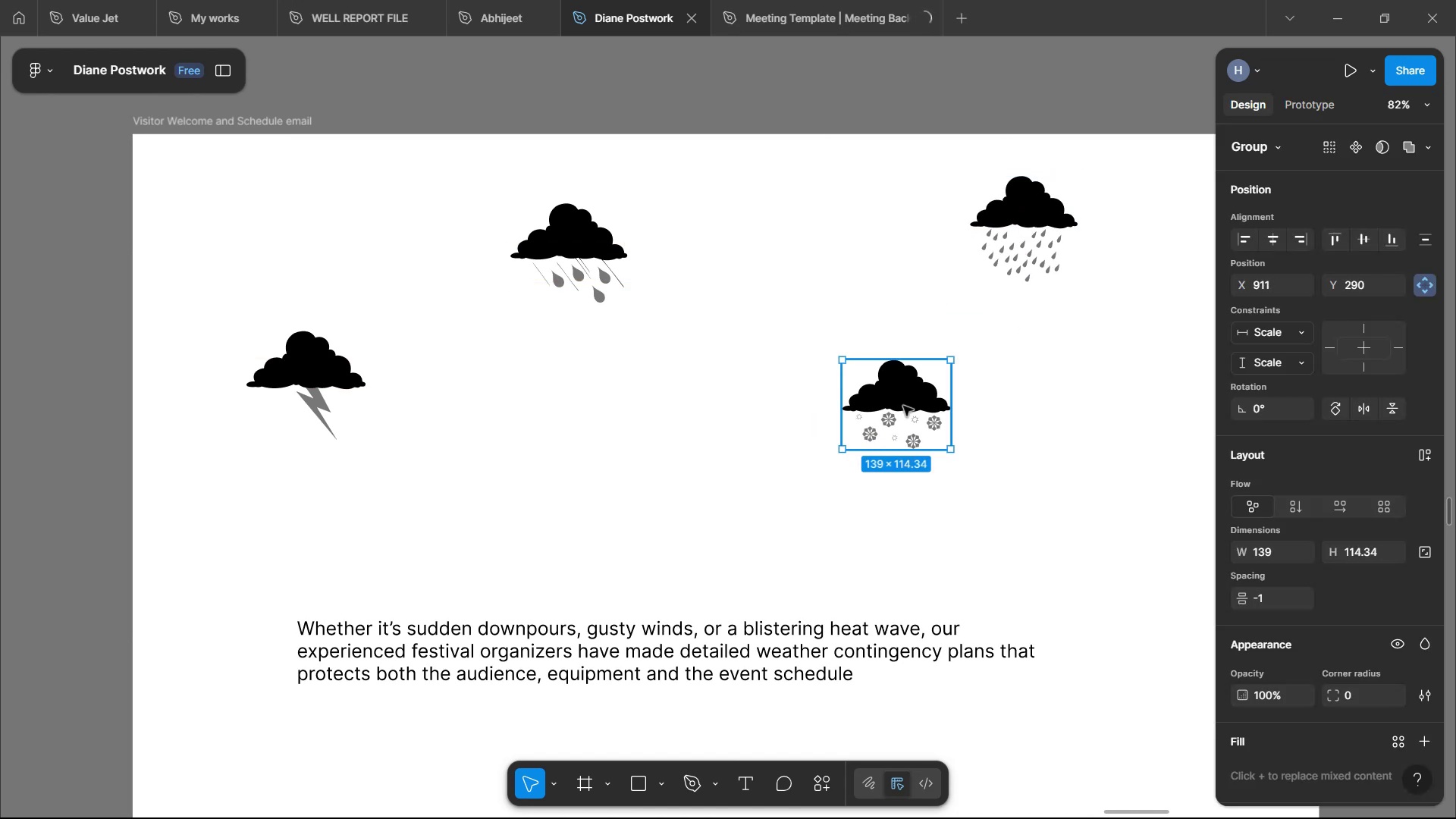 
hold_key(key=ShiftLeft, duration=0.75)
scroll: coordinate [804, 353], scroll_direction: down, amount: 1.0
 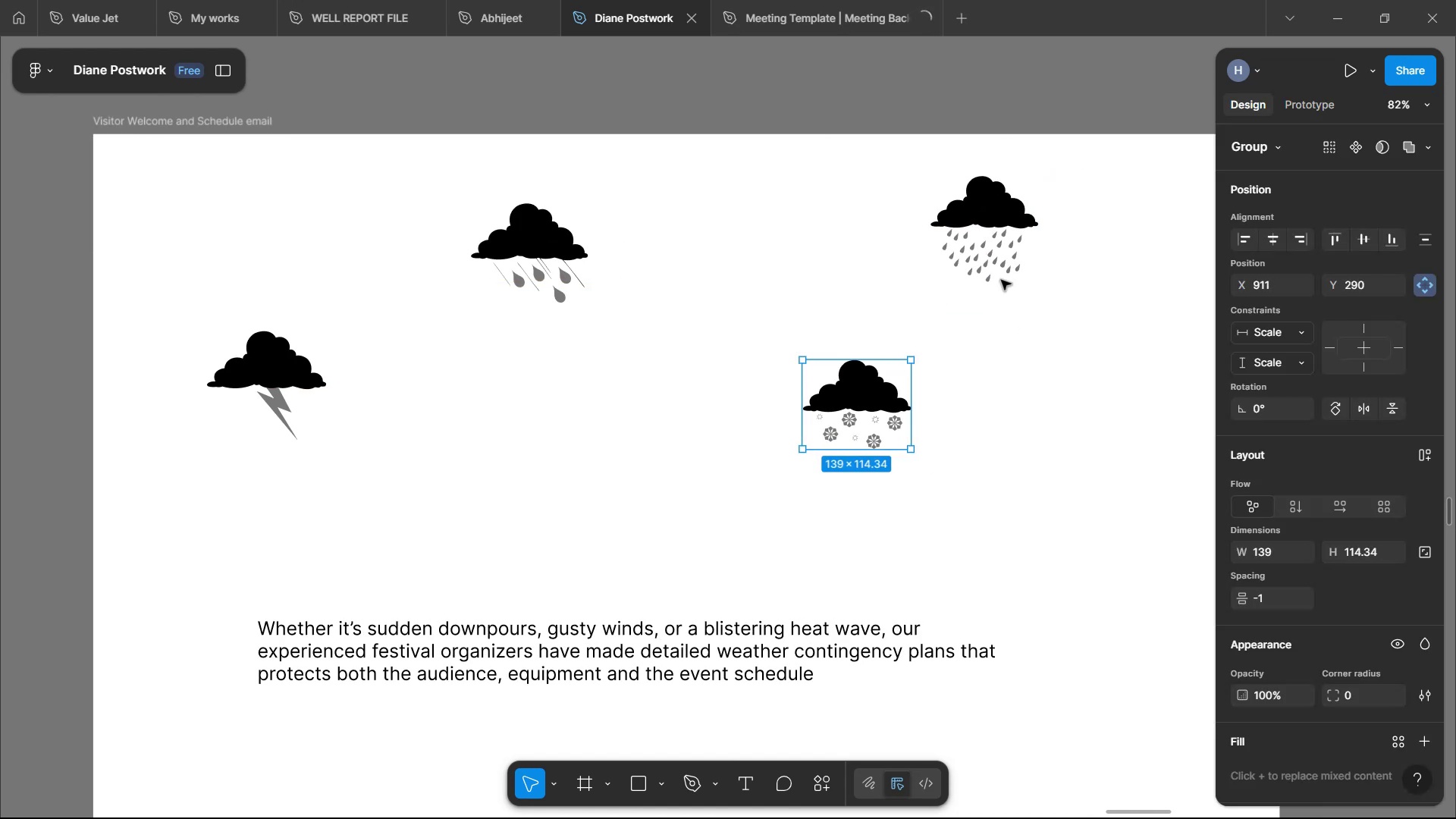 
left_click_drag(start_coordinate=[1016, 240], to_coordinate=[1087, 252])
 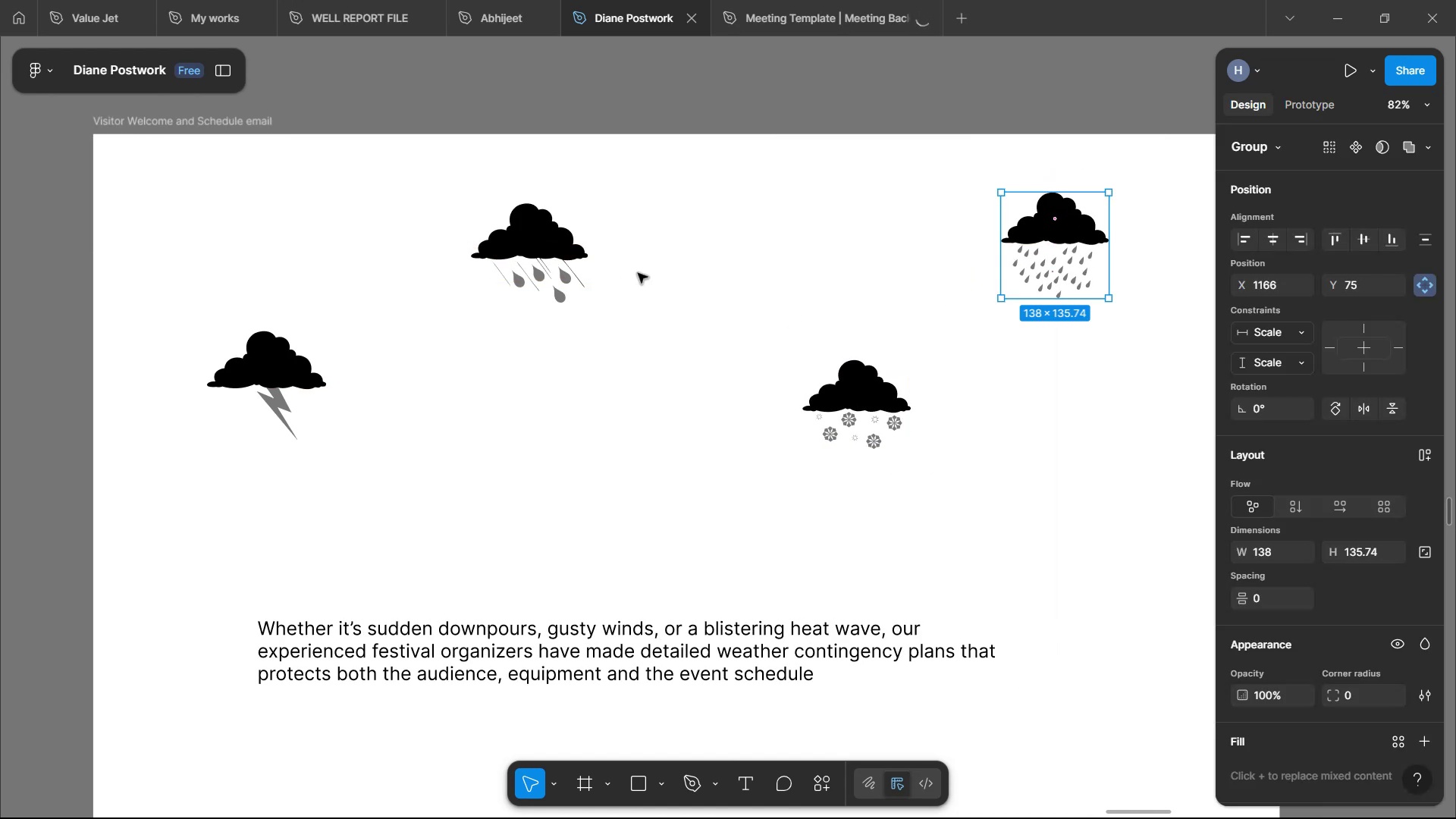 
left_click([572, 257])
 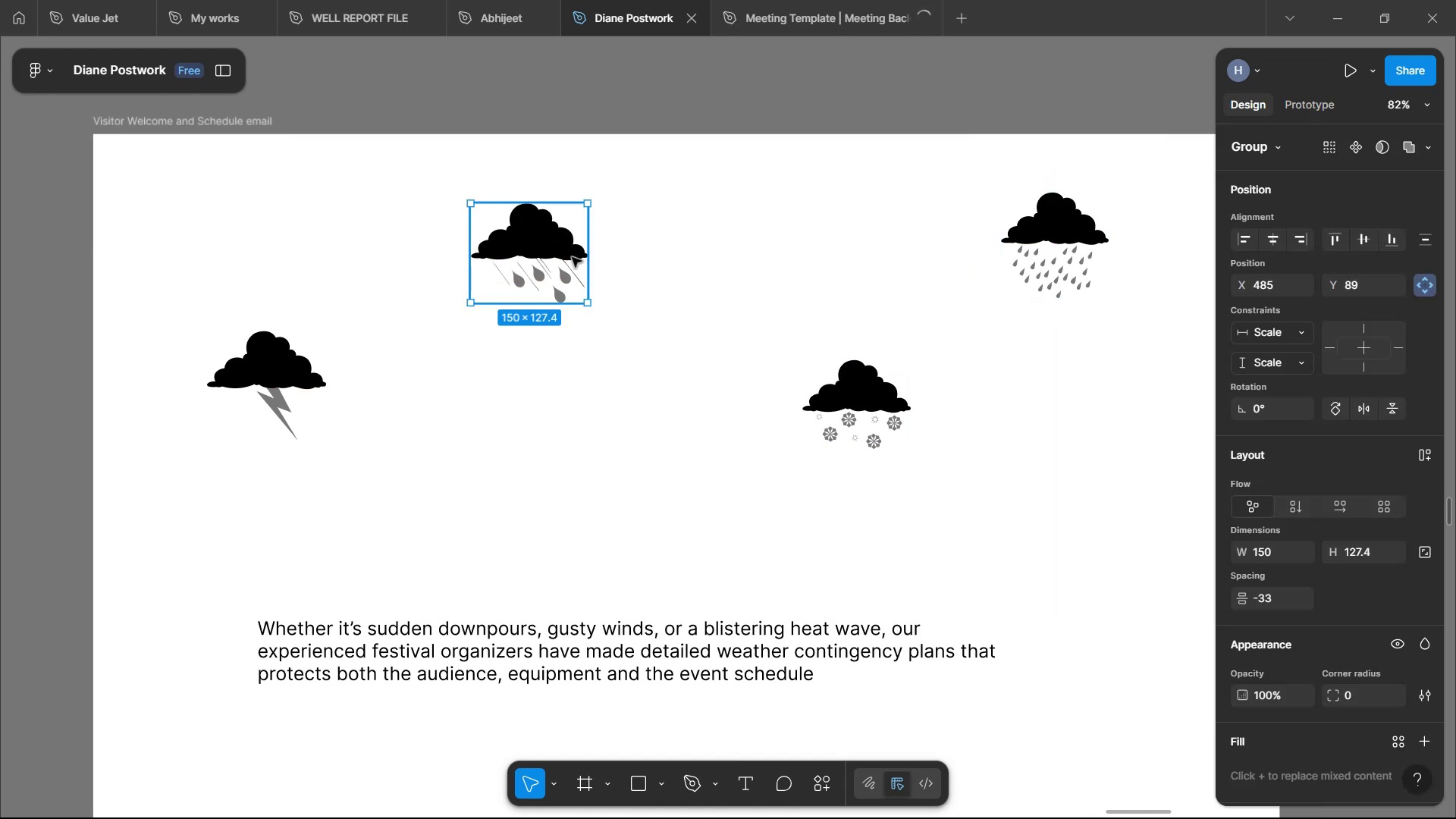 
left_click_drag(start_coordinate=[526, 257], to_coordinate=[618, 262])
 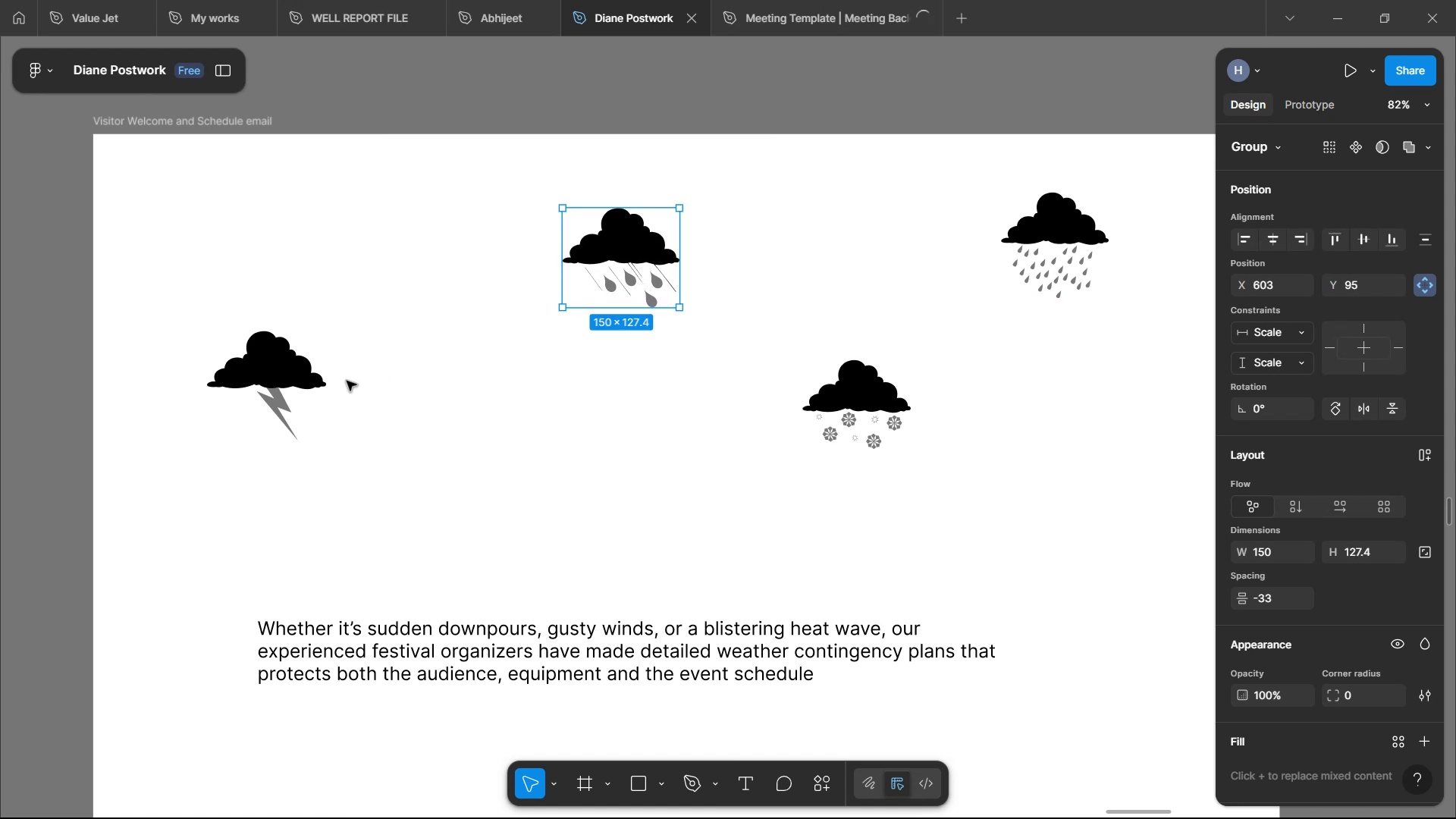 
left_click_drag(start_coordinate=[271, 362], to_coordinate=[411, 362])
 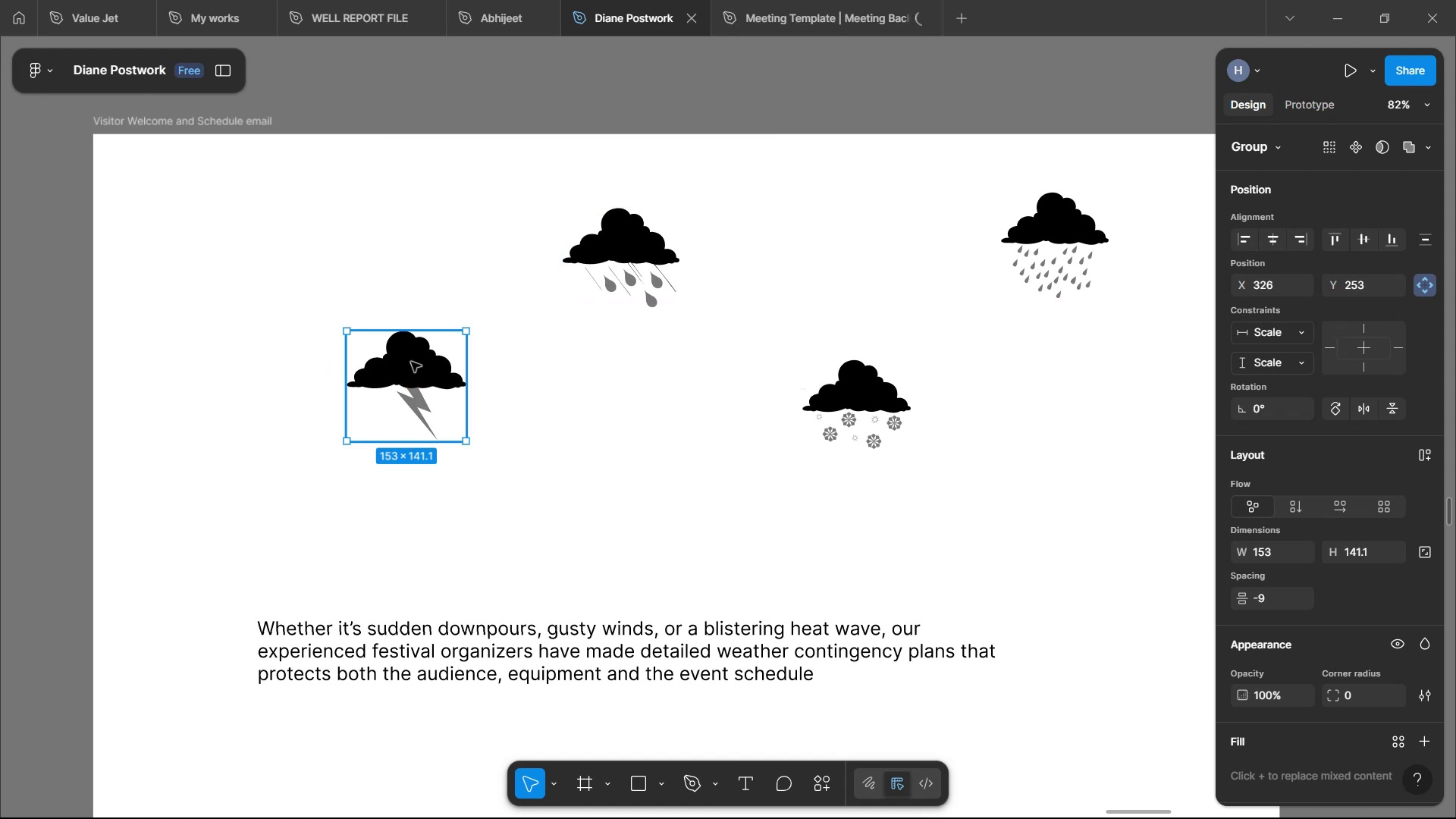 
left_click_drag(start_coordinate=[411, 362], to_coordinate=[386, 366])
 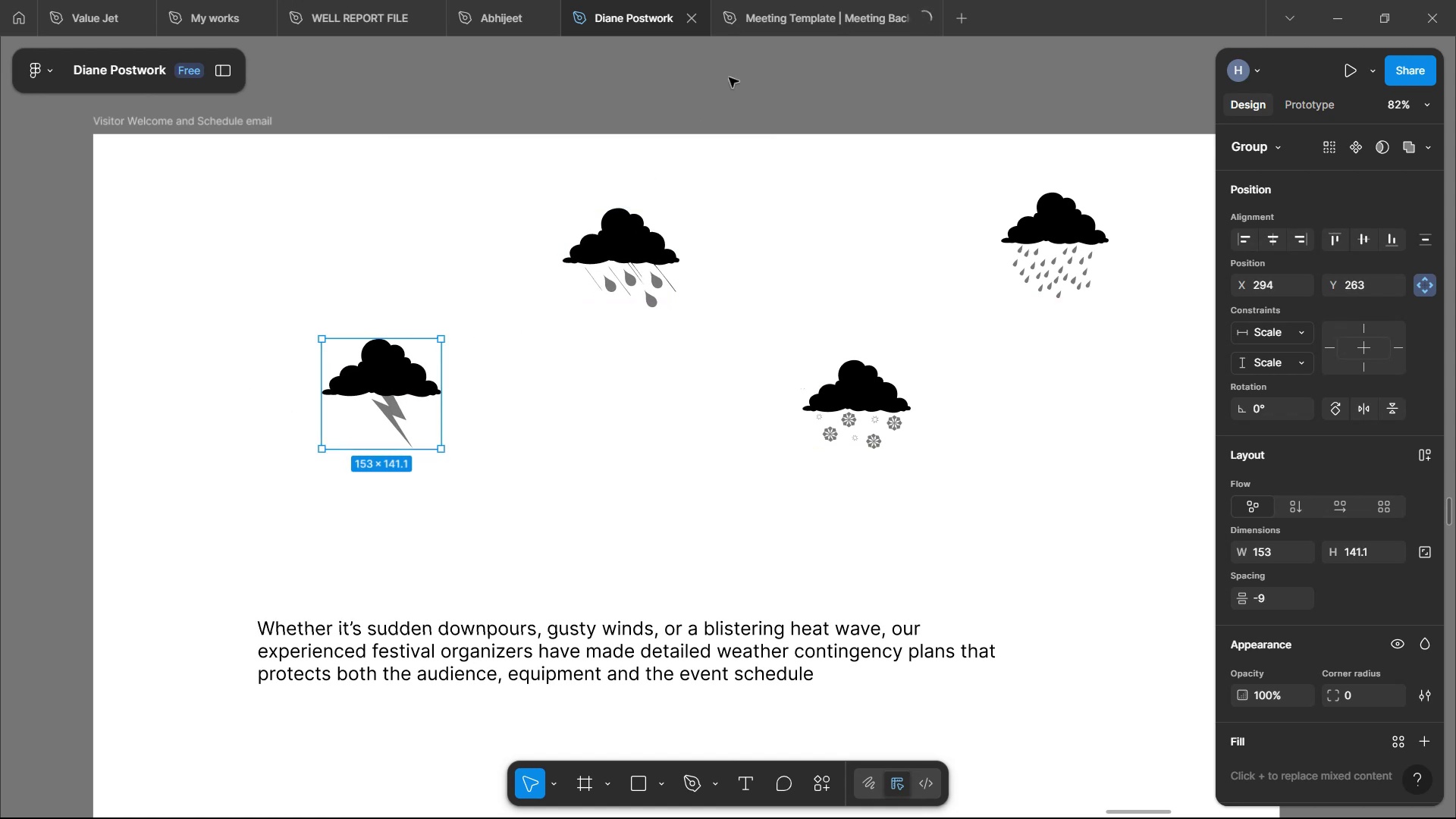 
left_click([730, 77])
 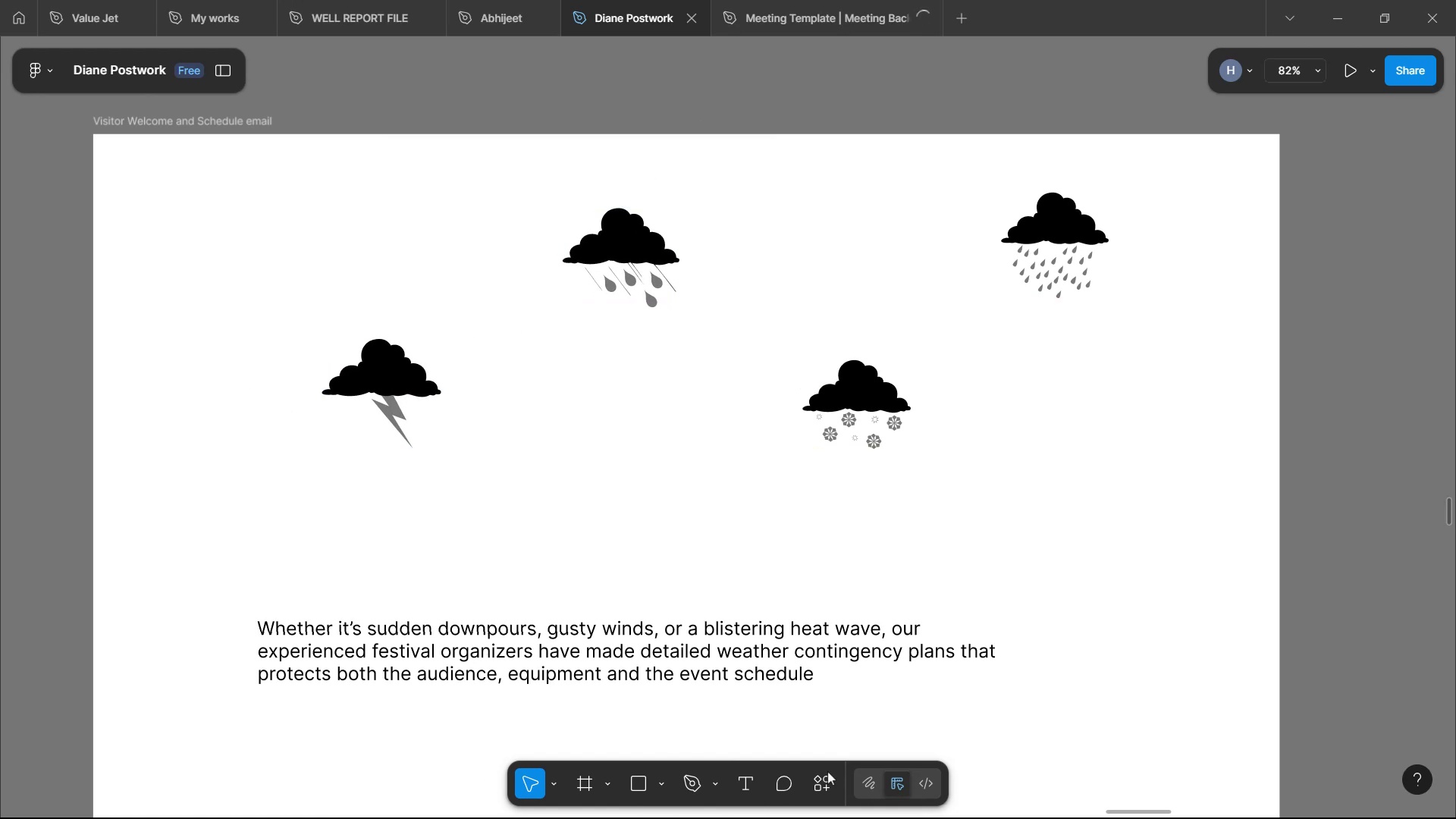 
left_click([1106, 801])
 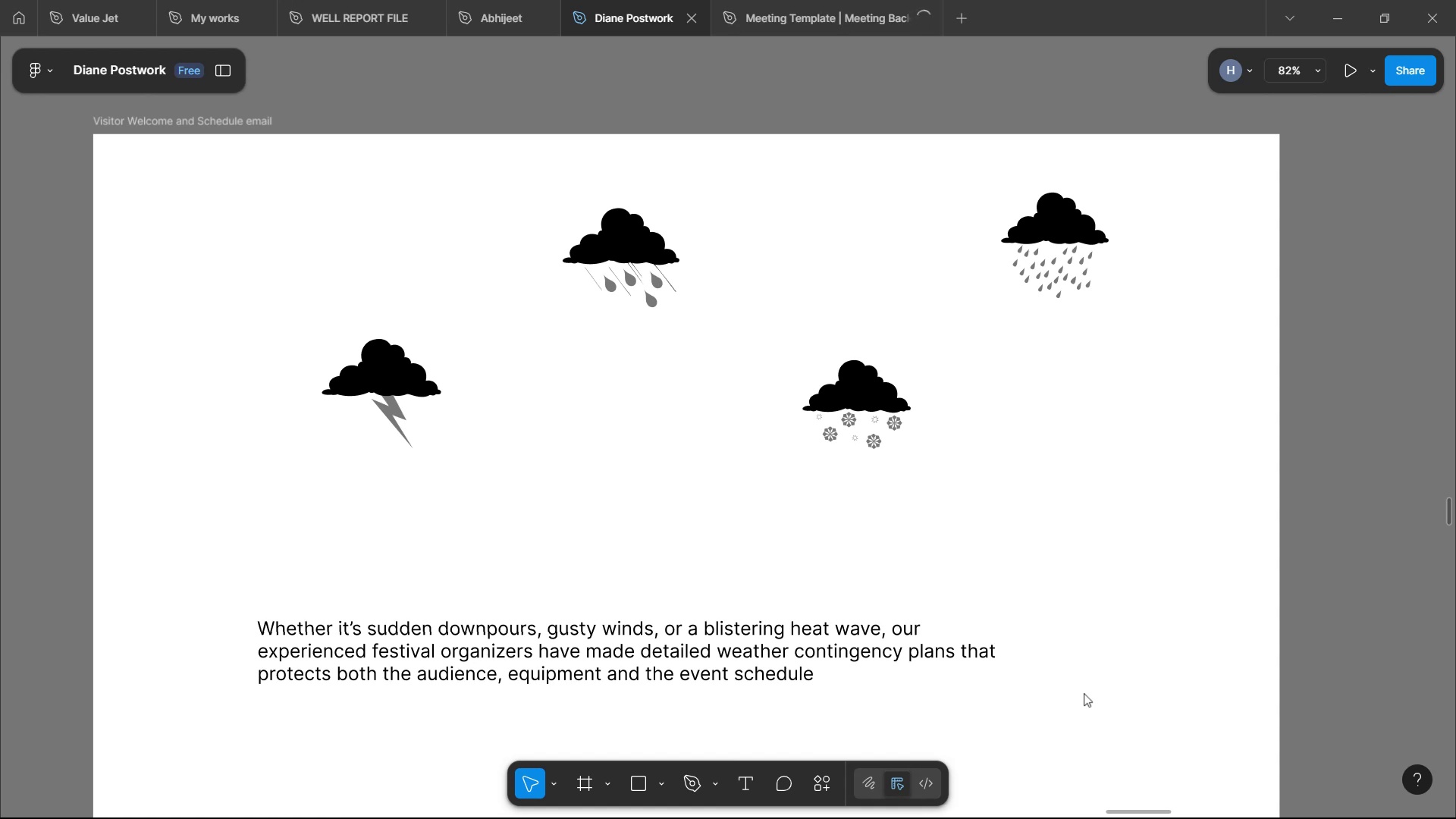 
left_click([1035, 712])
 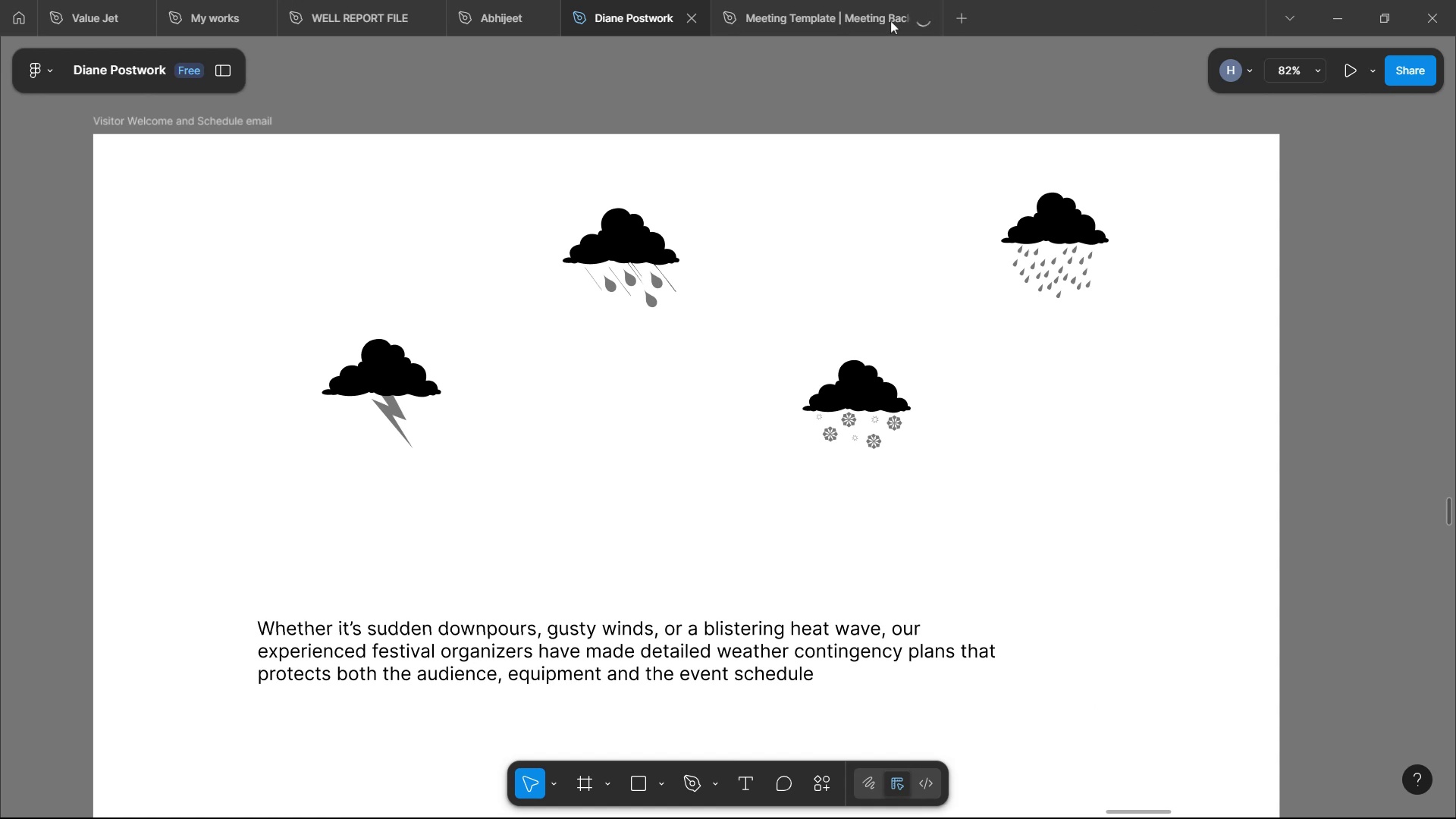 
left_click([884, 11])
 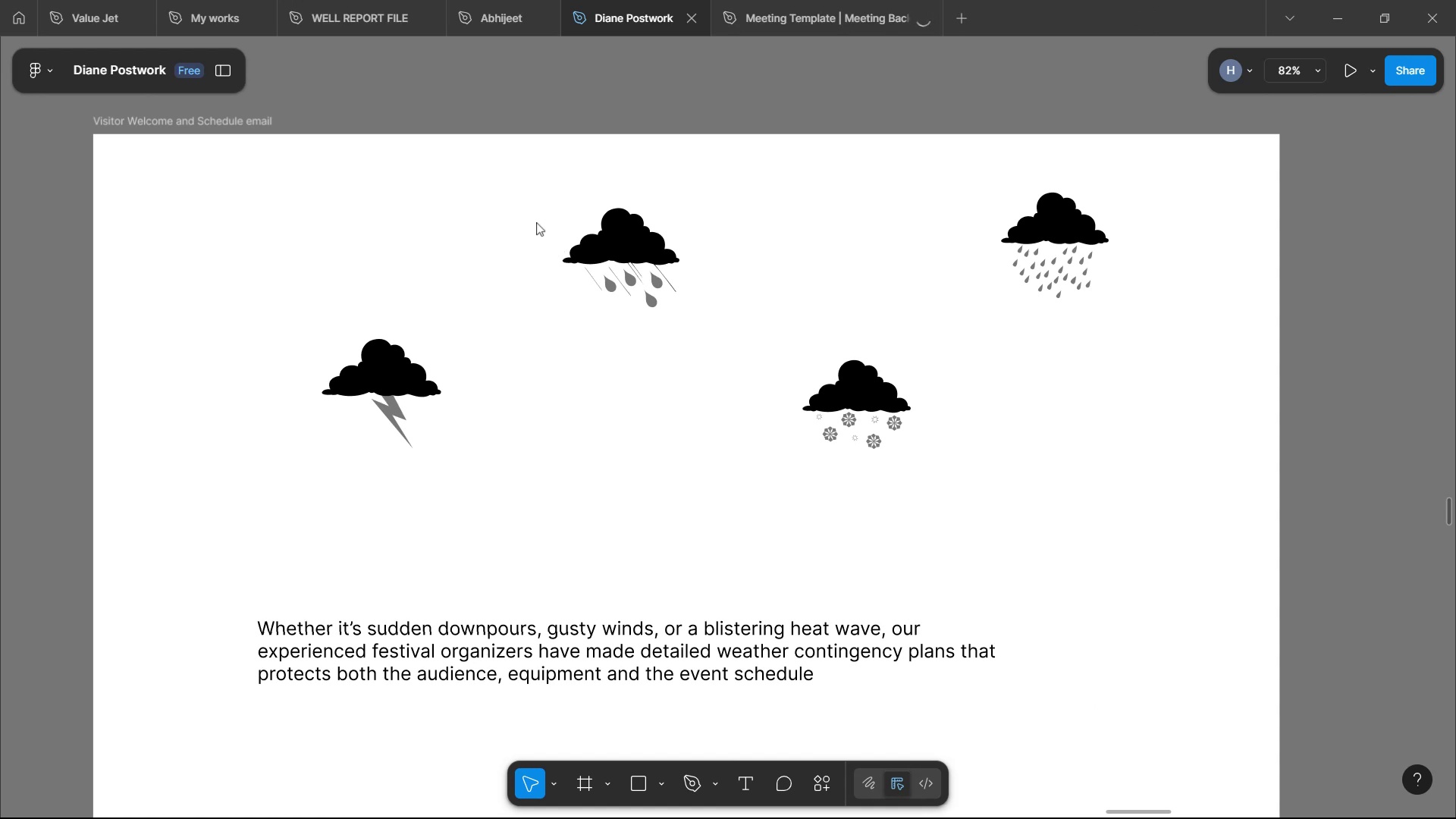 
left_click([524, 187])
 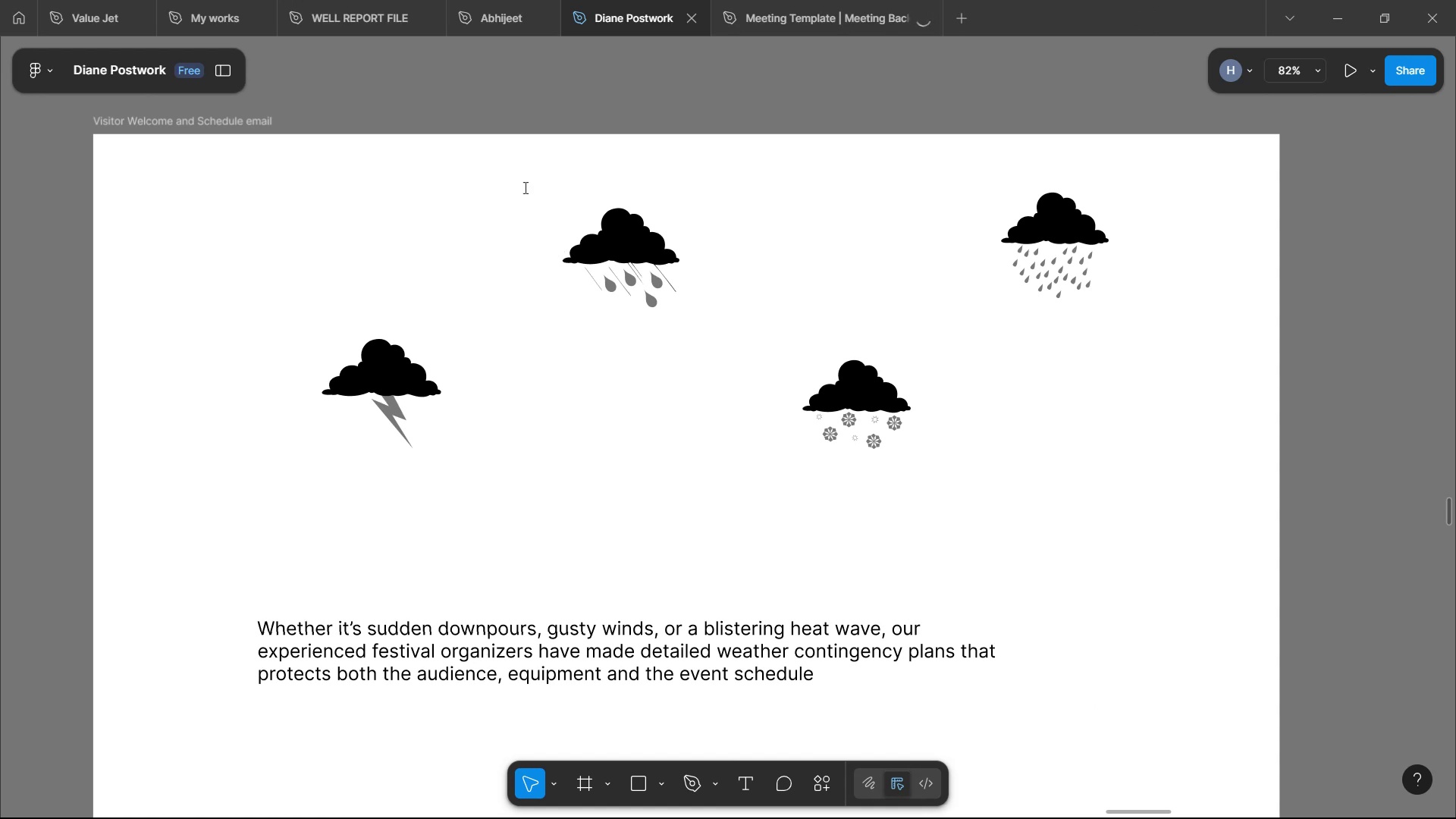 
type(deloi)
key(Backspace)
type(very)
 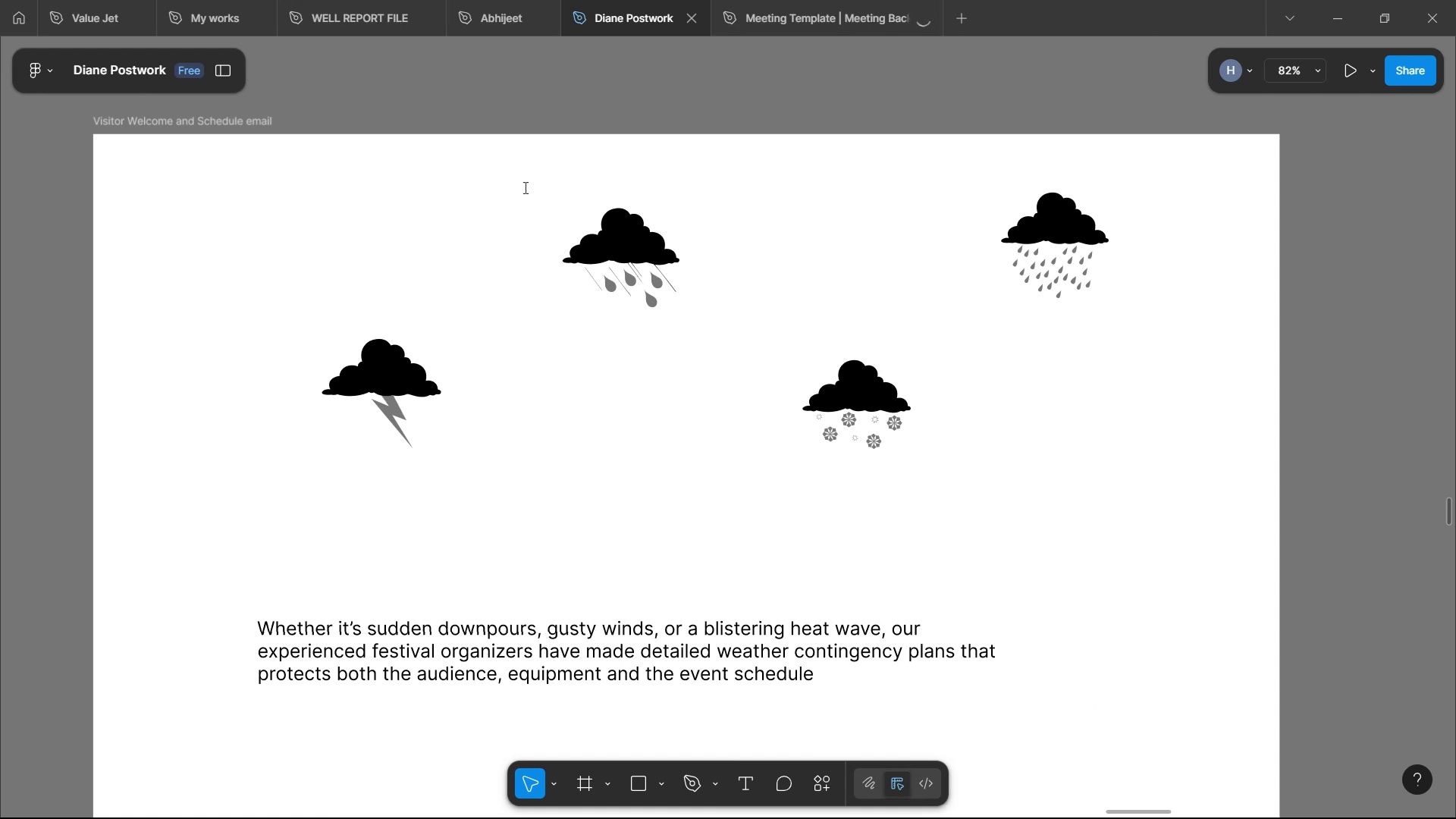 
key(Enter)
 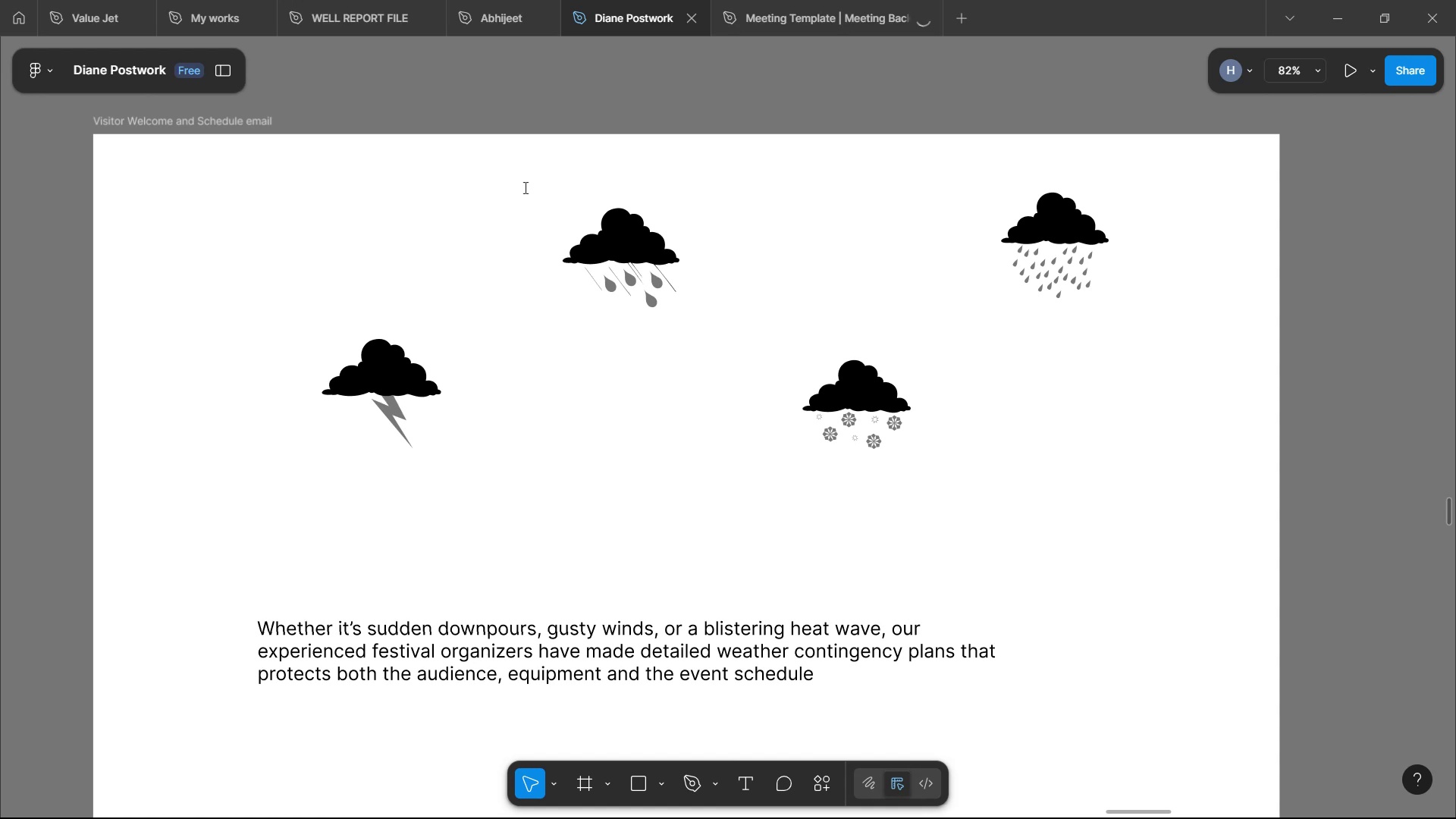 
scroll: coordinate [862, 353], scroll_direction: down, amount: 58.0
 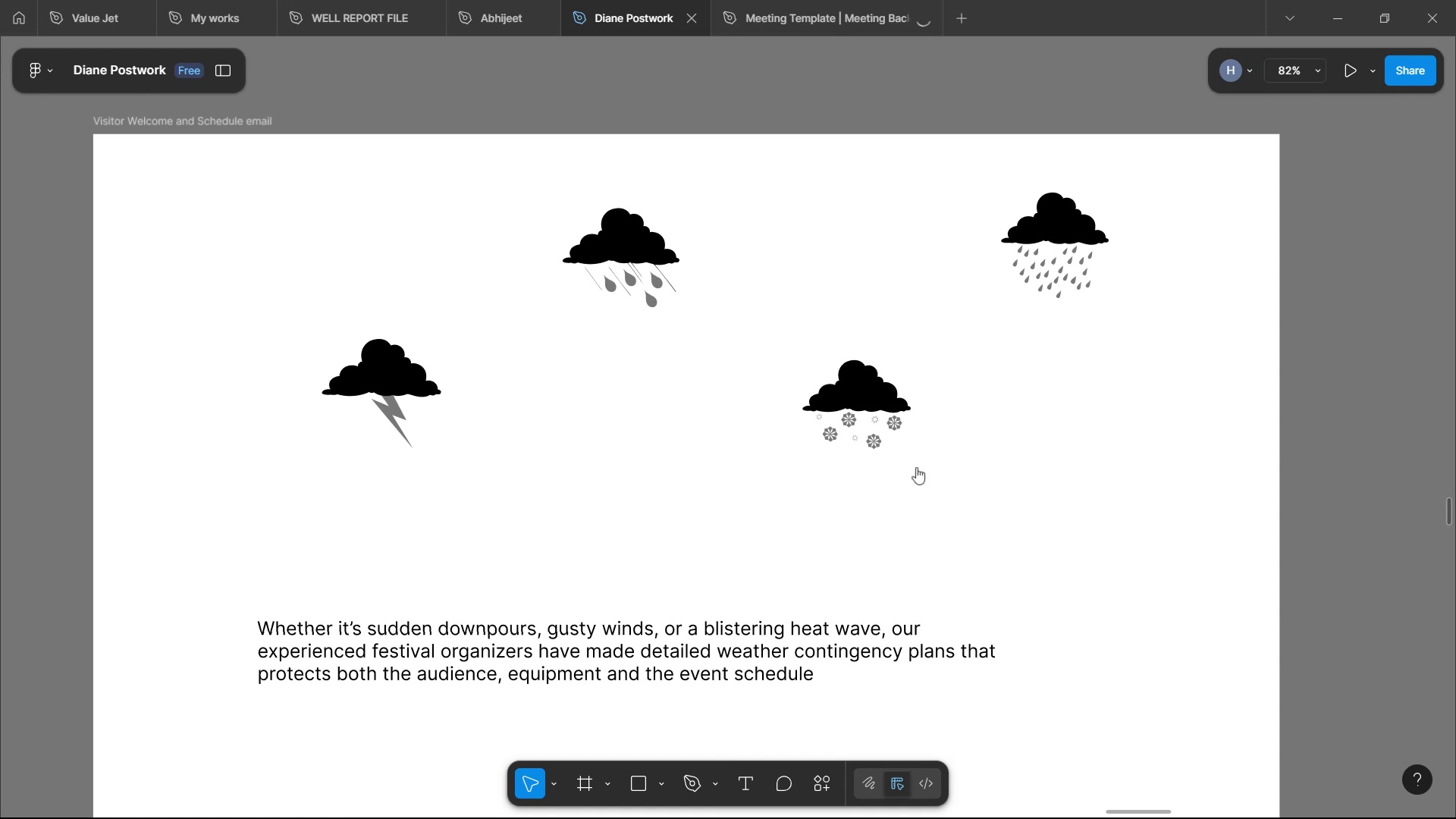 
scroll: coordinate [791, 403], scroll_direction: down, amount: 20.0
 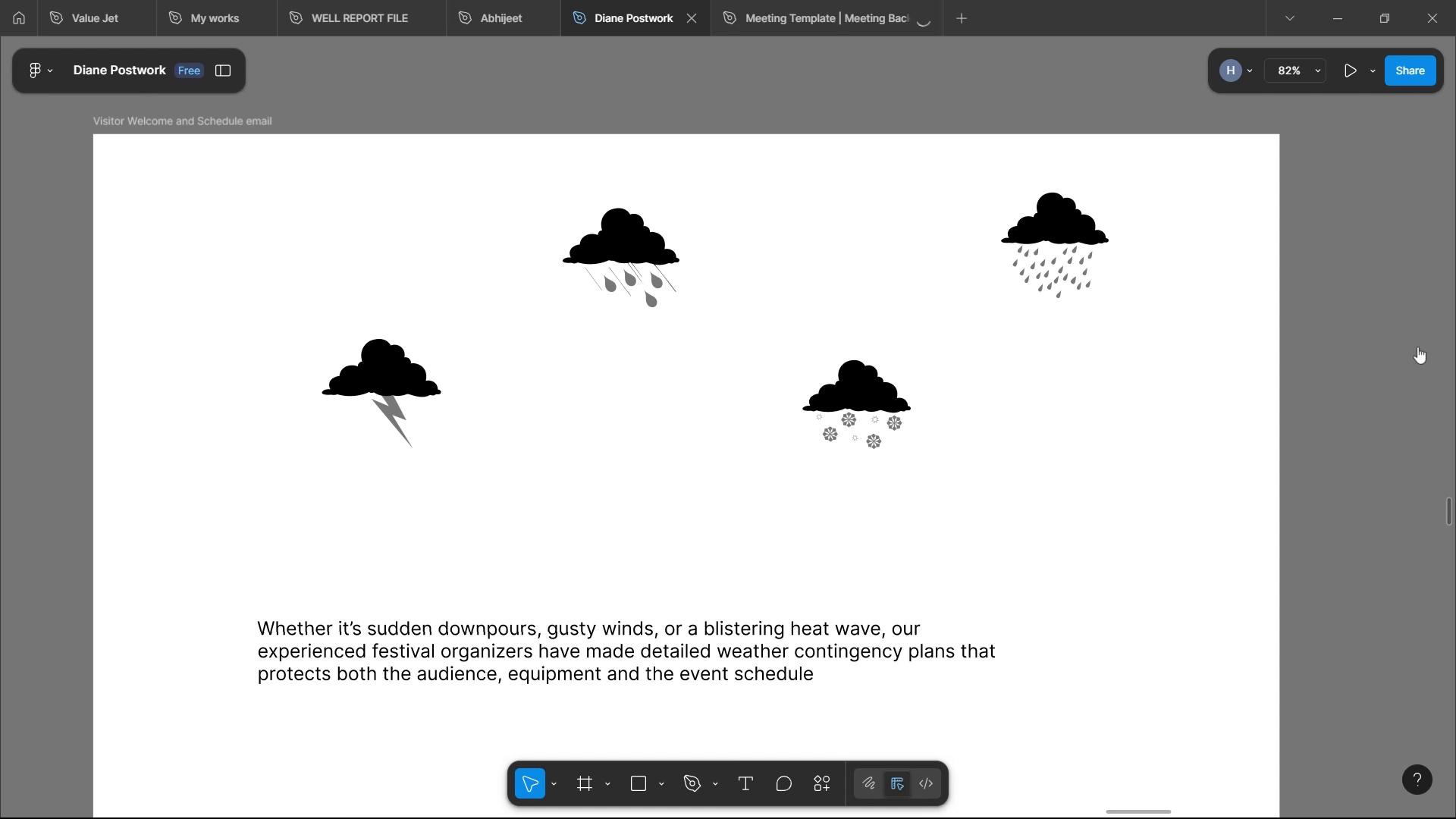 
left_click_drag(start_coordinate=[1455, 395], to_coordinate=[1455, 641])
 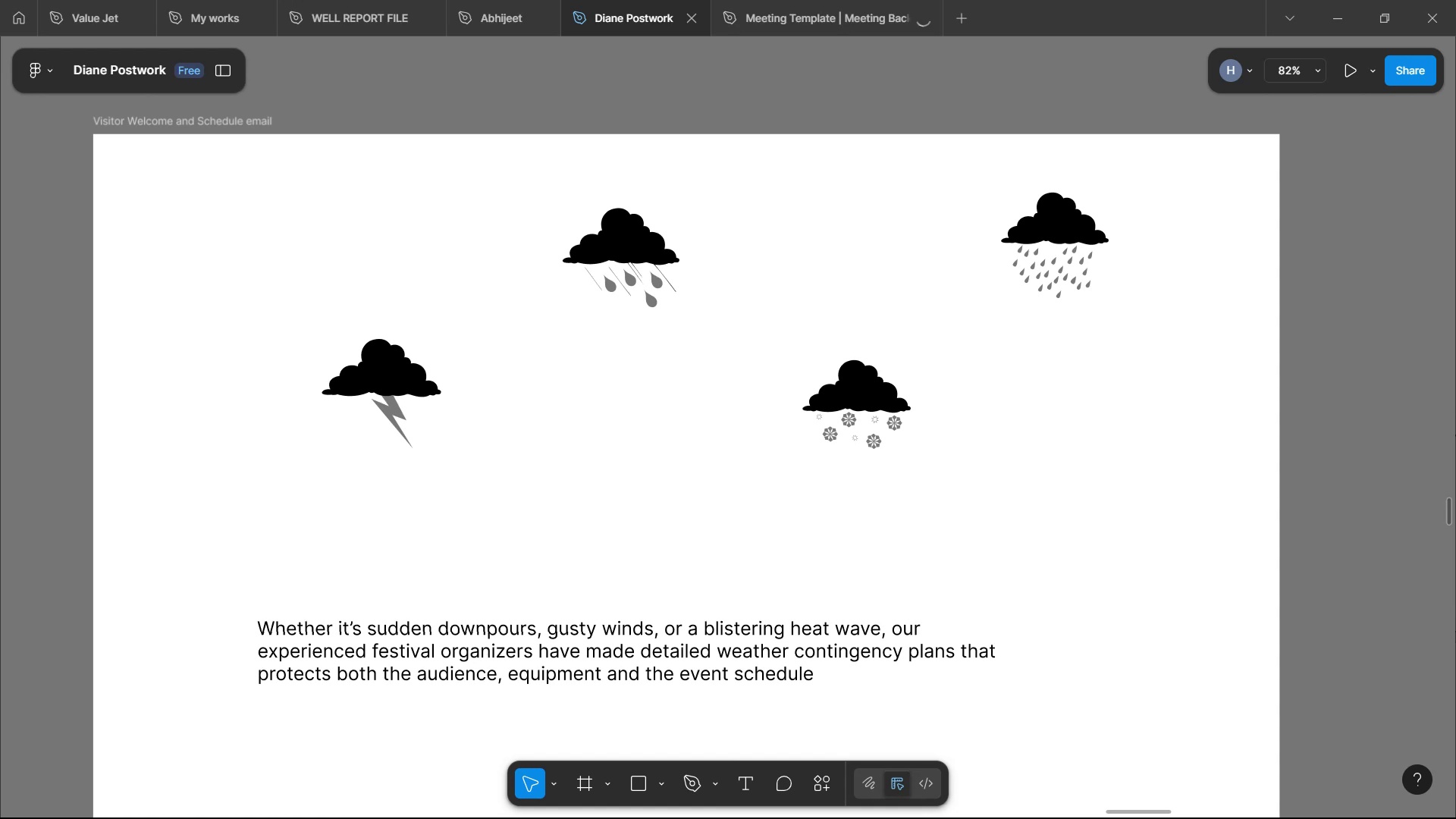 
left_click_drag(start_coordinate=[1455, 641], to_coordinate=[1454, 114])
 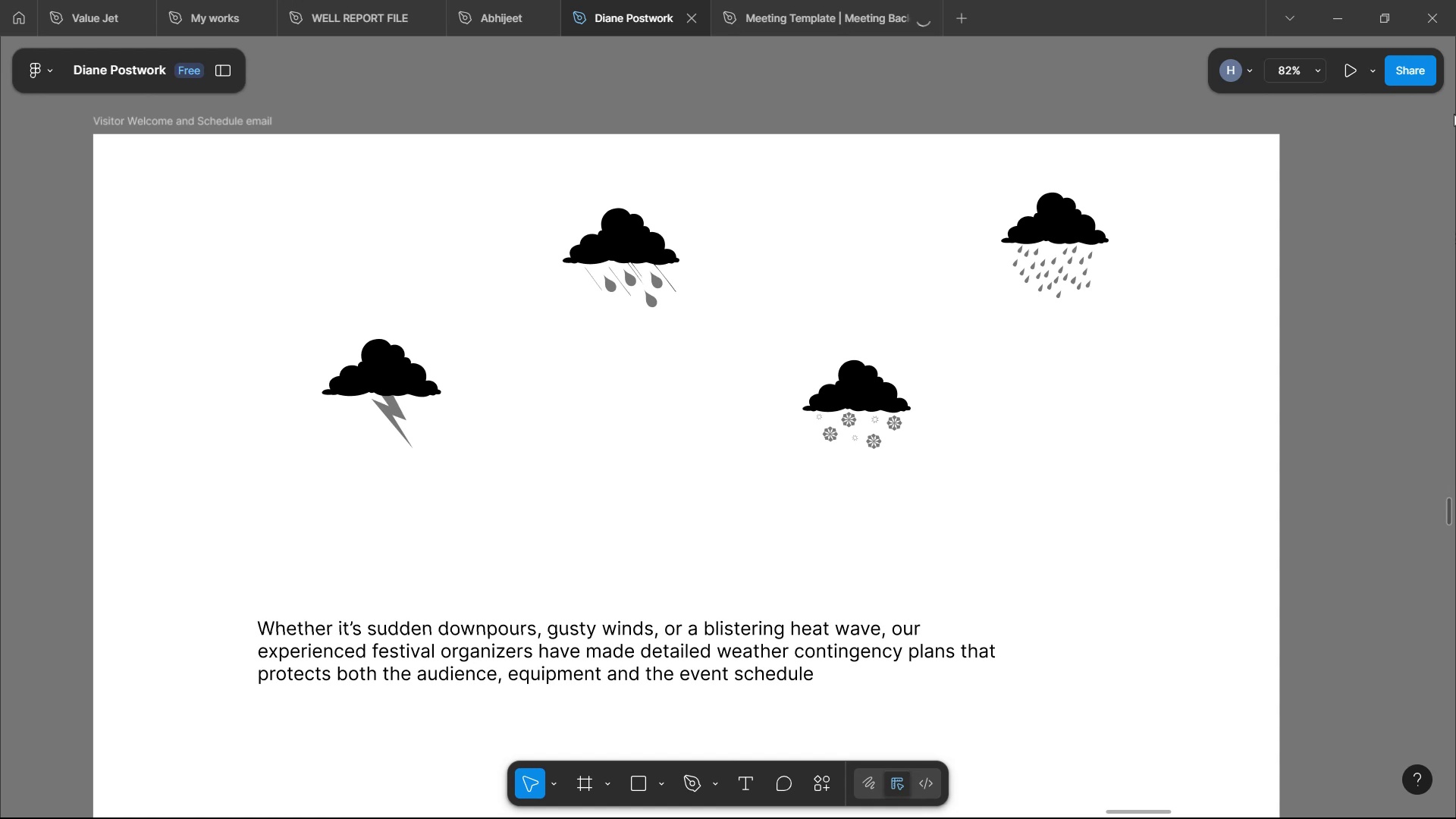 
wait(7.66)
 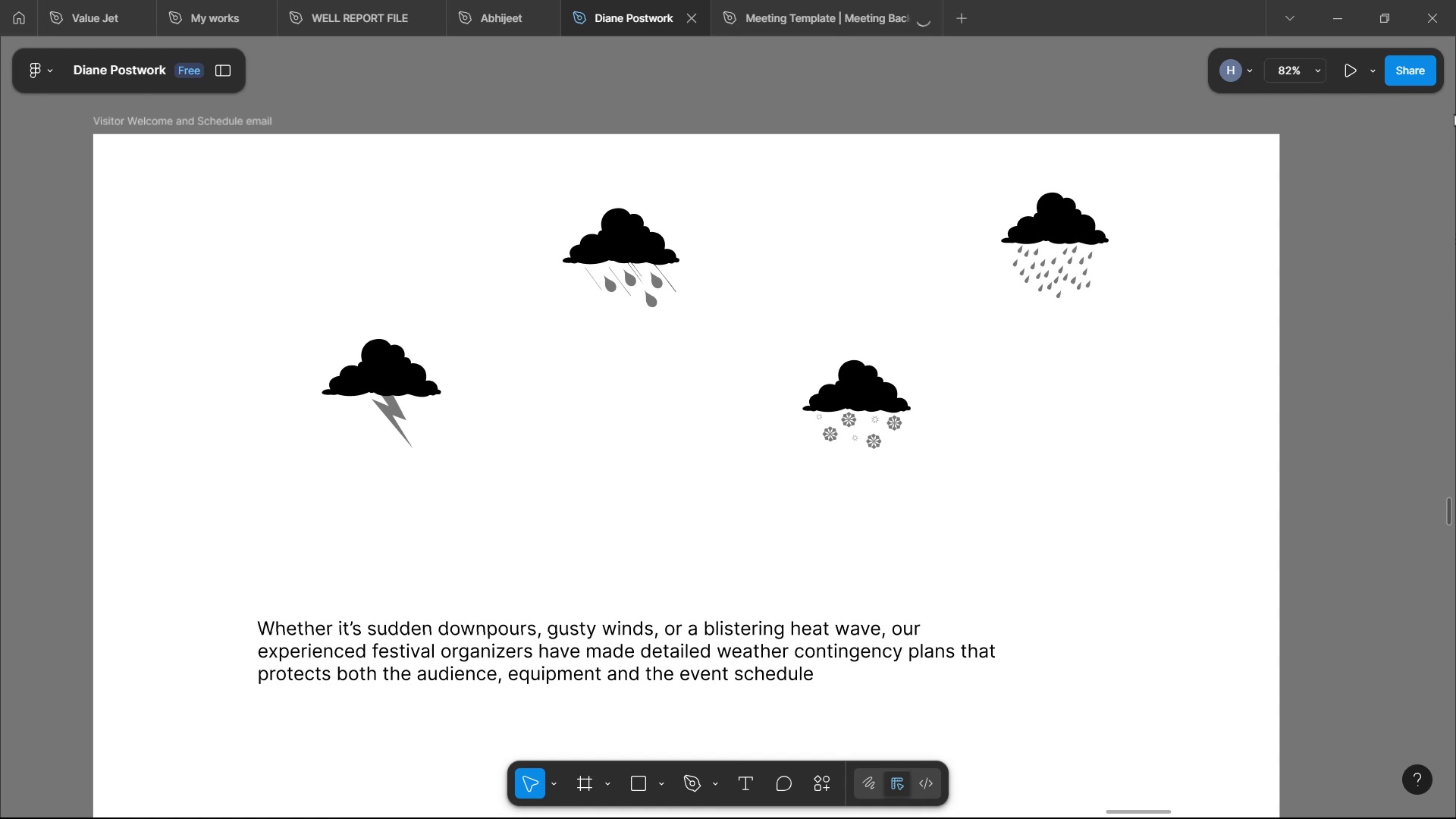 
scroll: coordinate [1238, 415], scroll_direction: down, amount: 20.0
 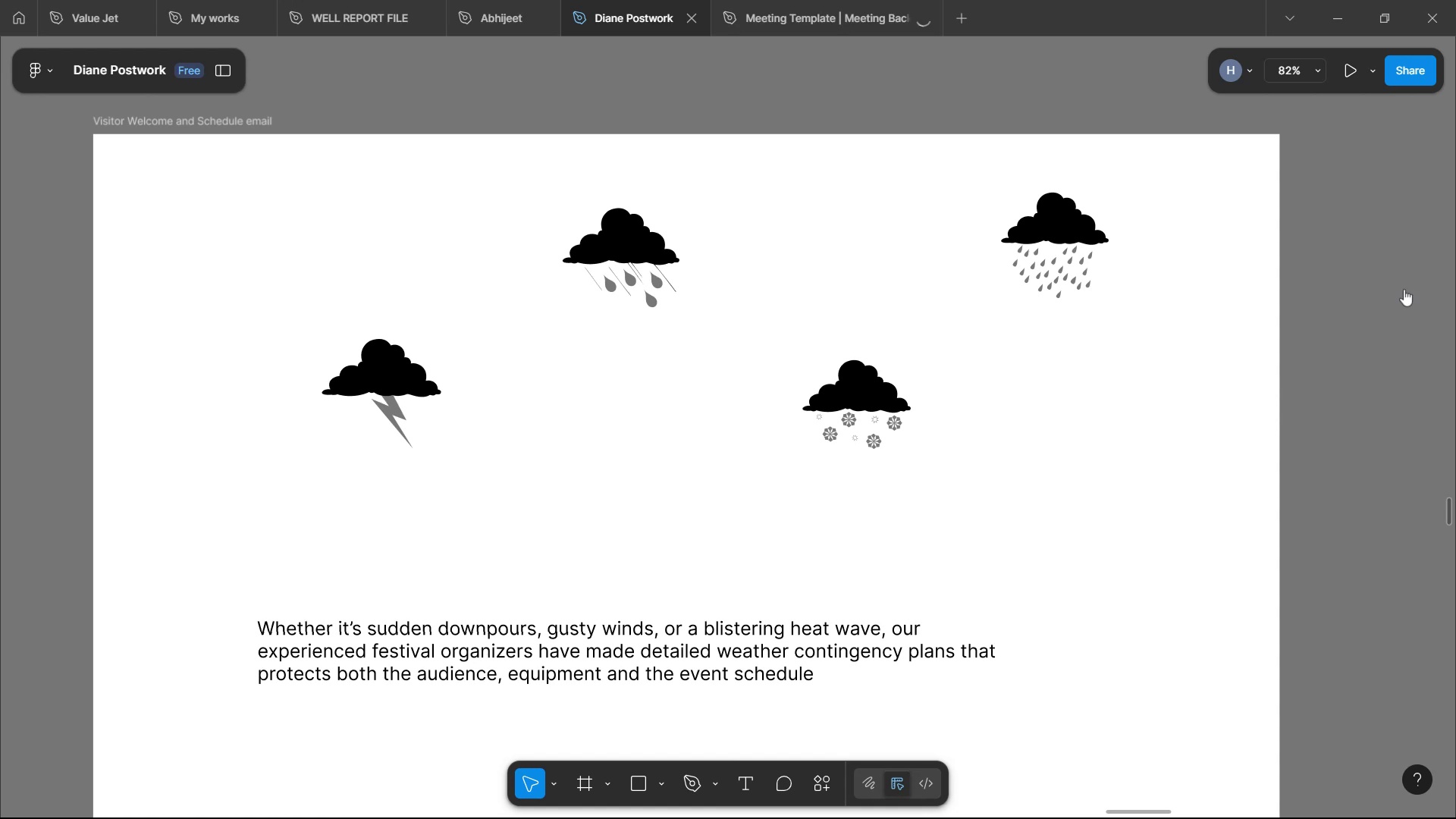 
wait(6.18)
 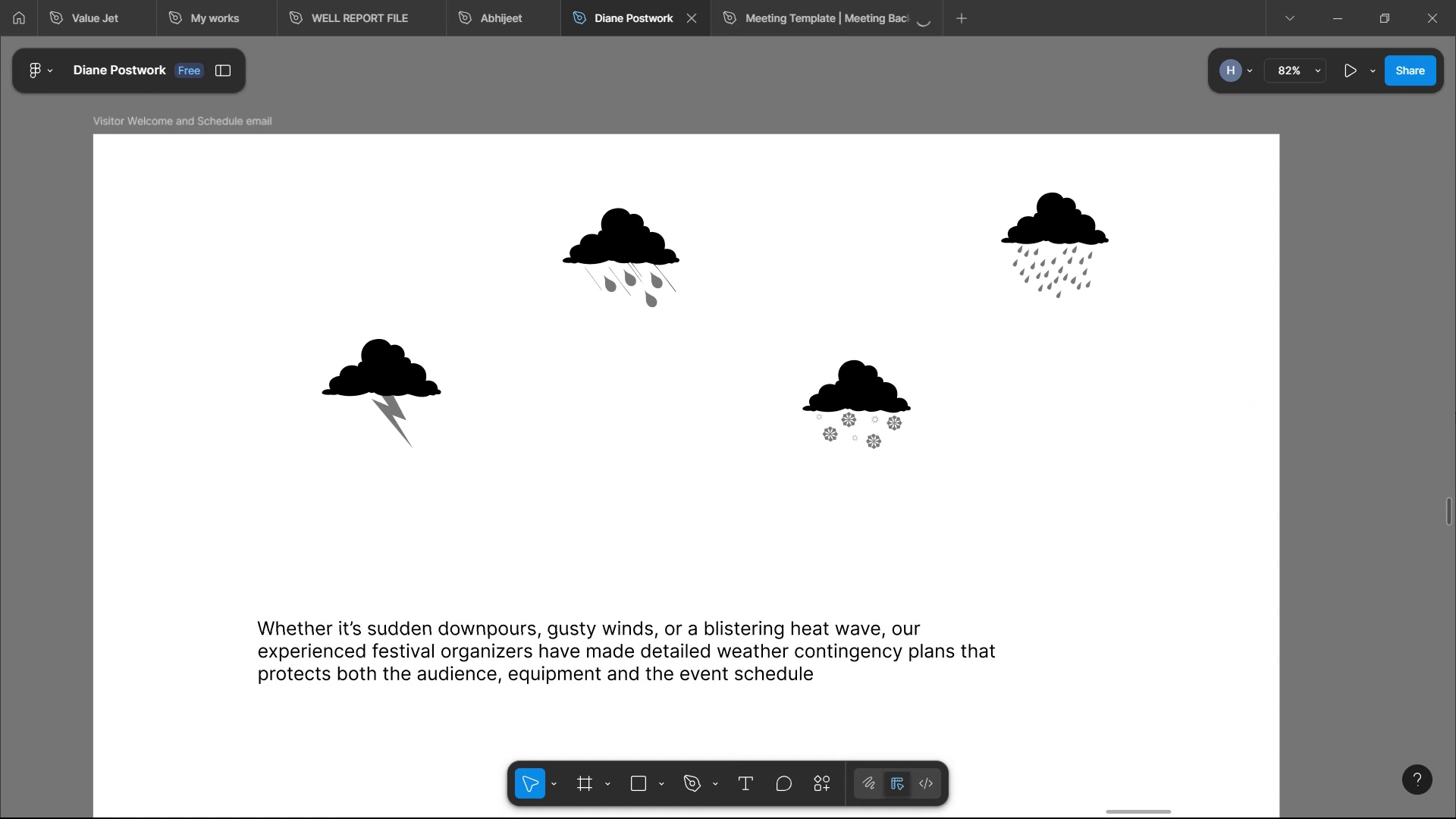 
left_click_drag(start_coordinate=[1455, 201], to_coordinate=[1435, 139])
 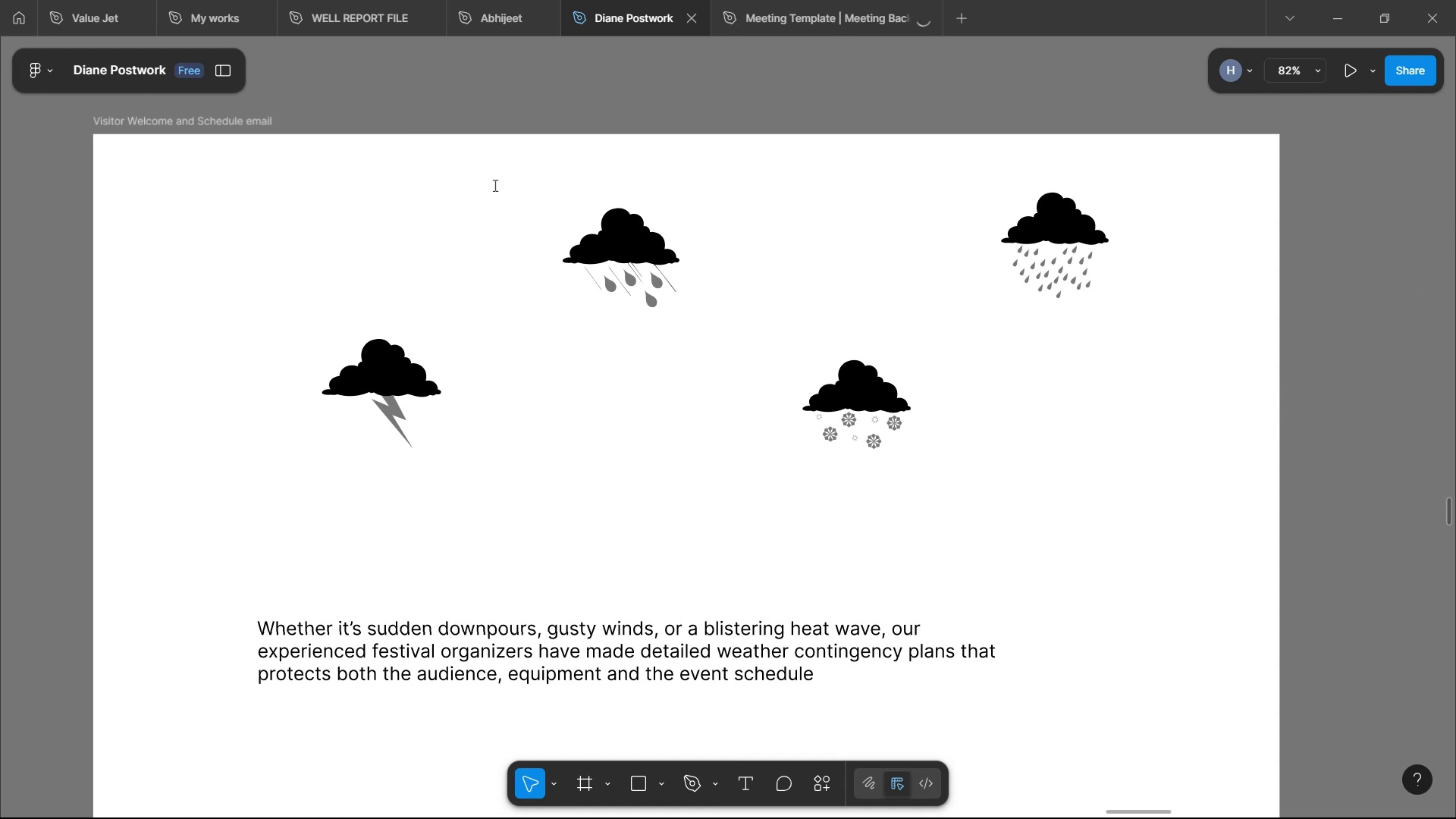 
double_click([491, 186])
 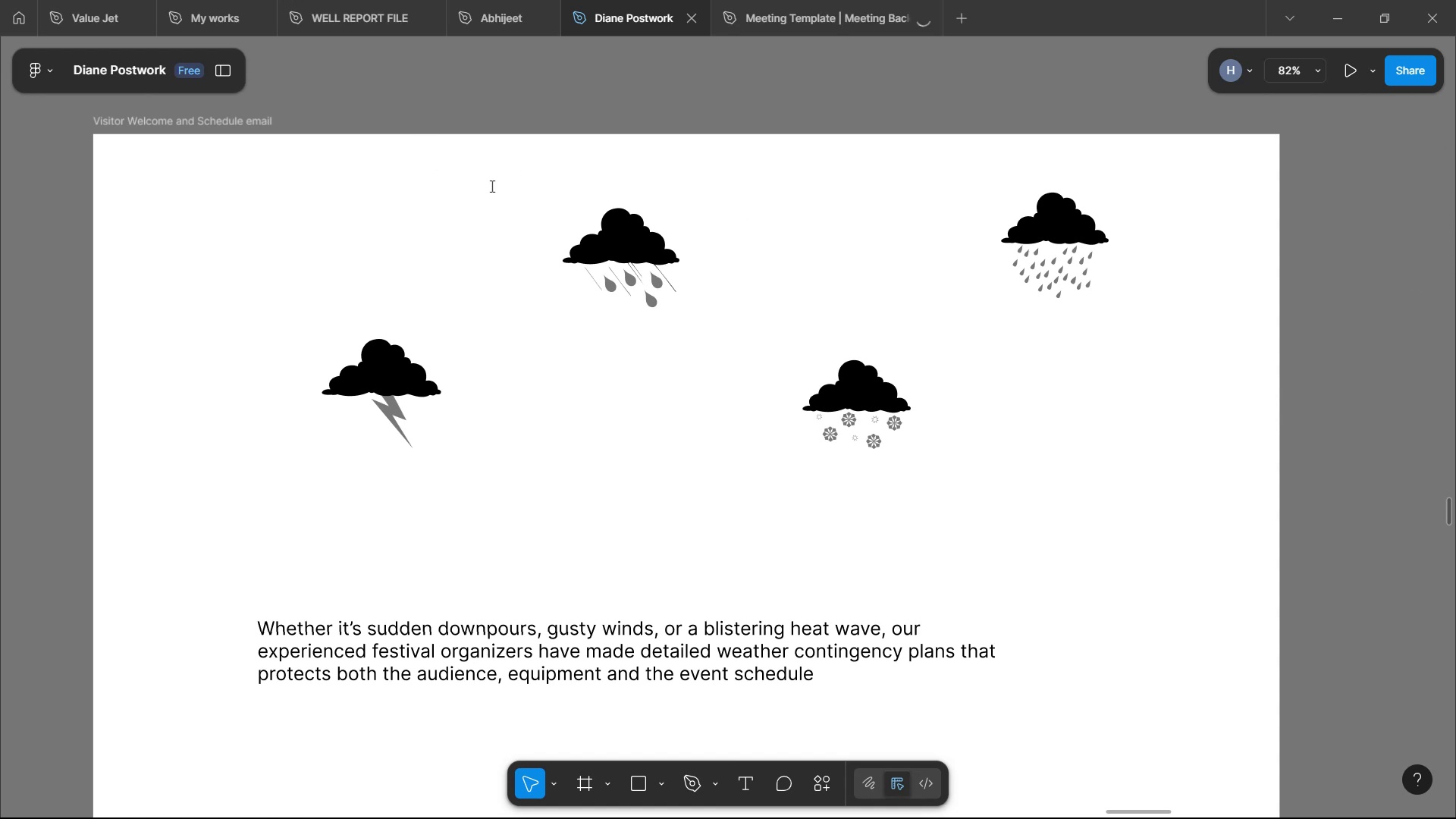 
type(logistiv)
key(Backspace)
type(cs)
 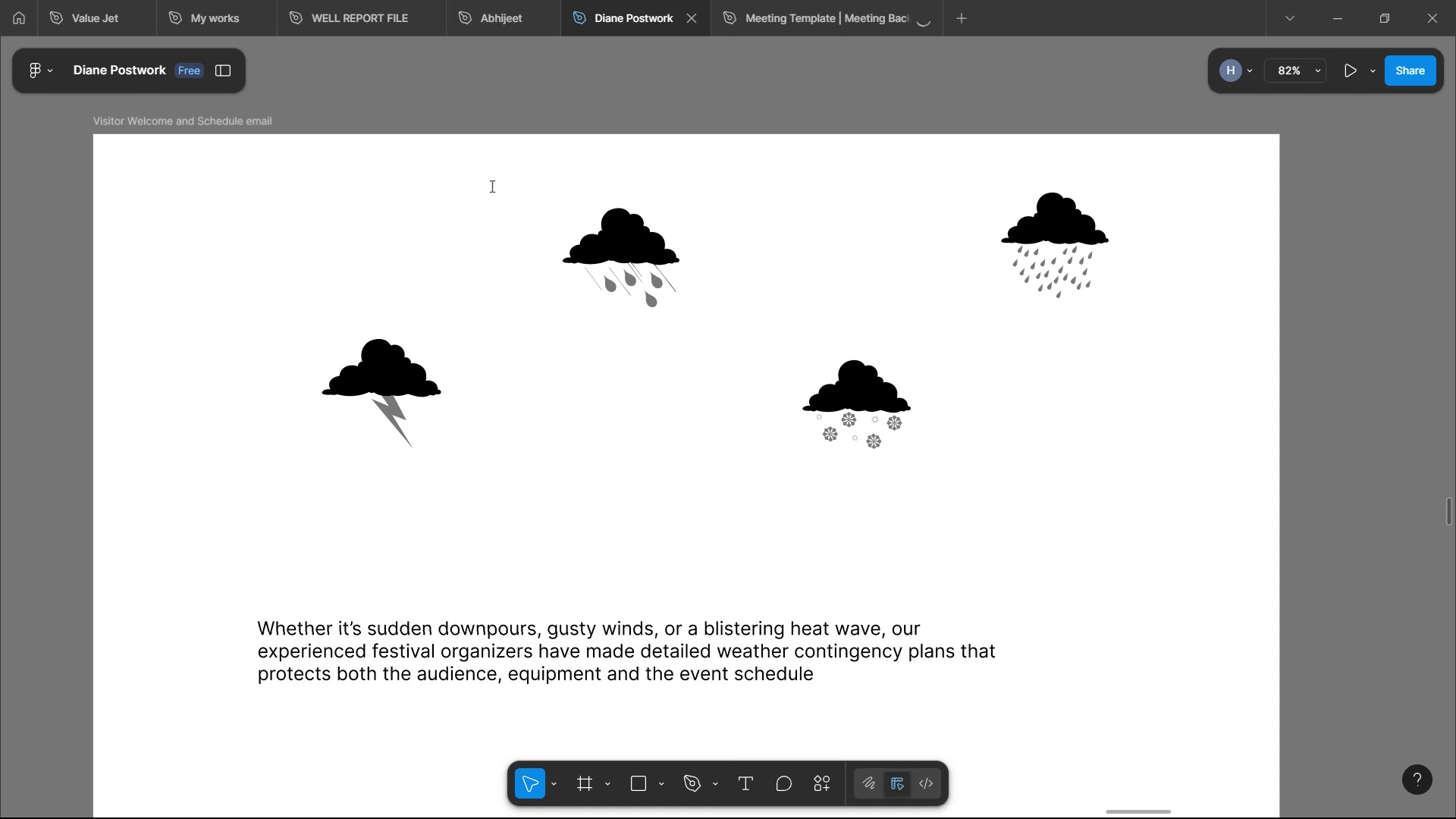 
key(Enter)
 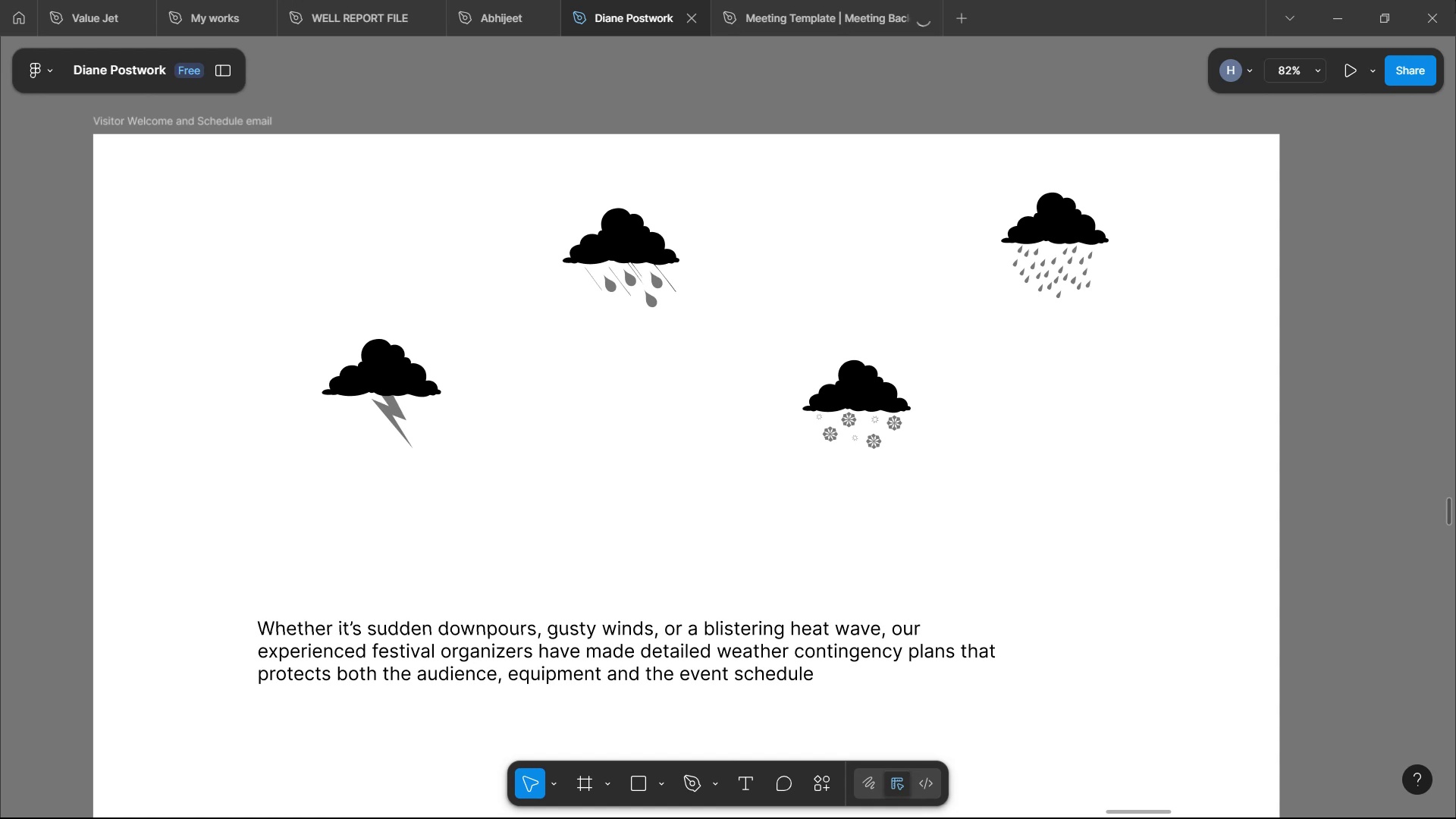 
left_click([1254, 24])
 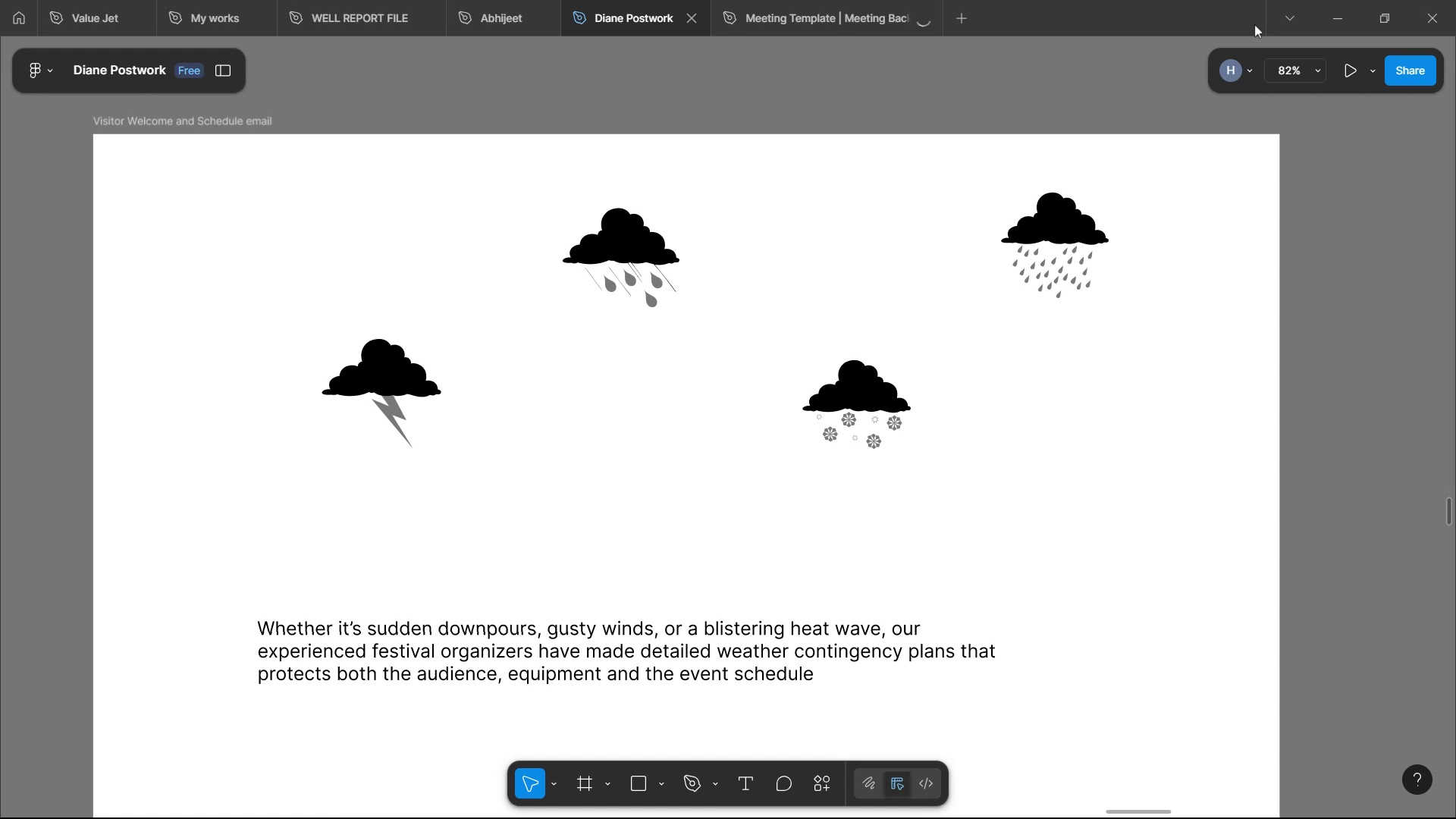 
wait(15.24)
 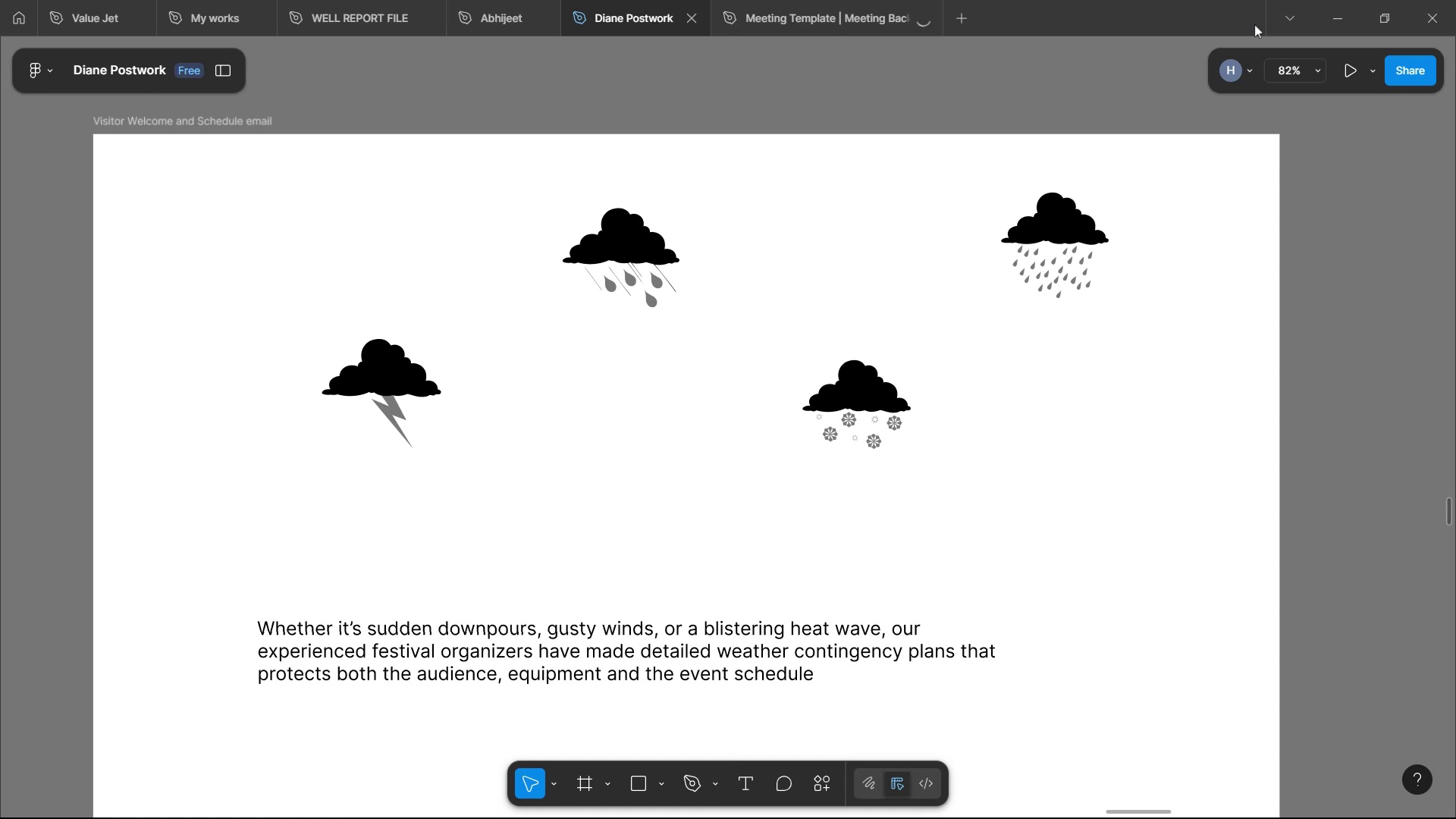 
left_click([767, 787])
 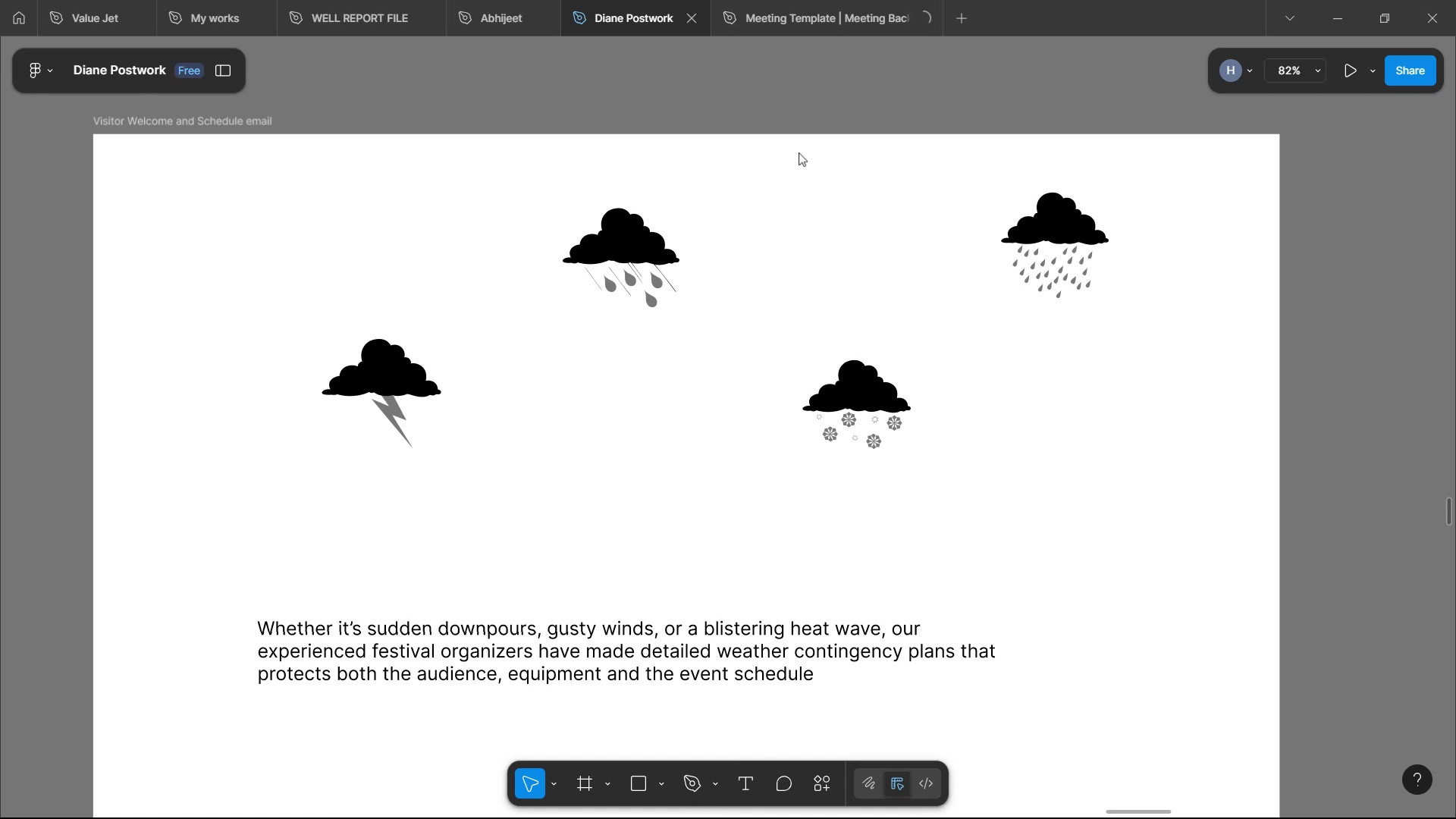 
left_click([792, 170])
 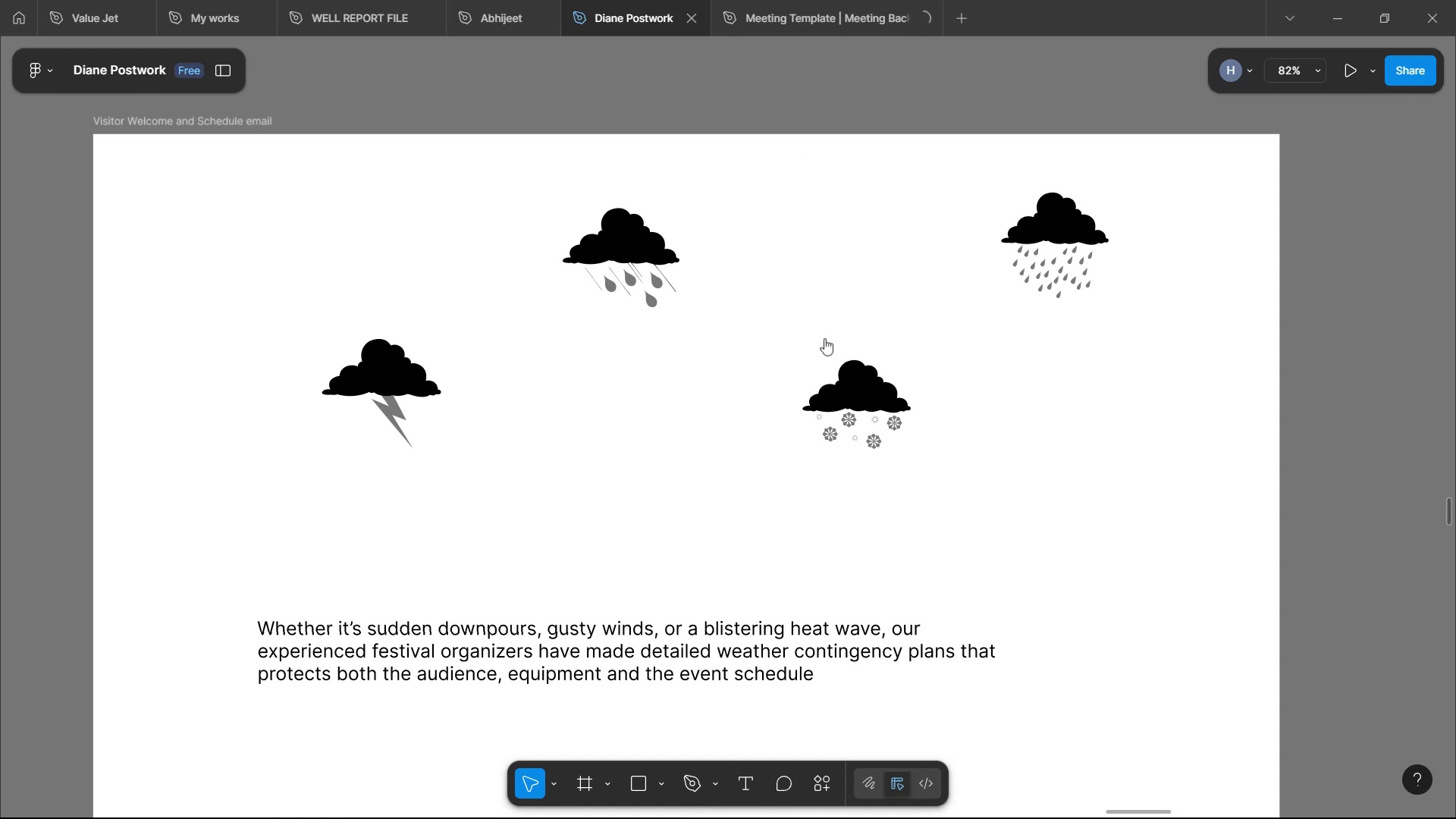 
scroll: coordinate [936, 417], scroll_direction: down, amount: 112.0
 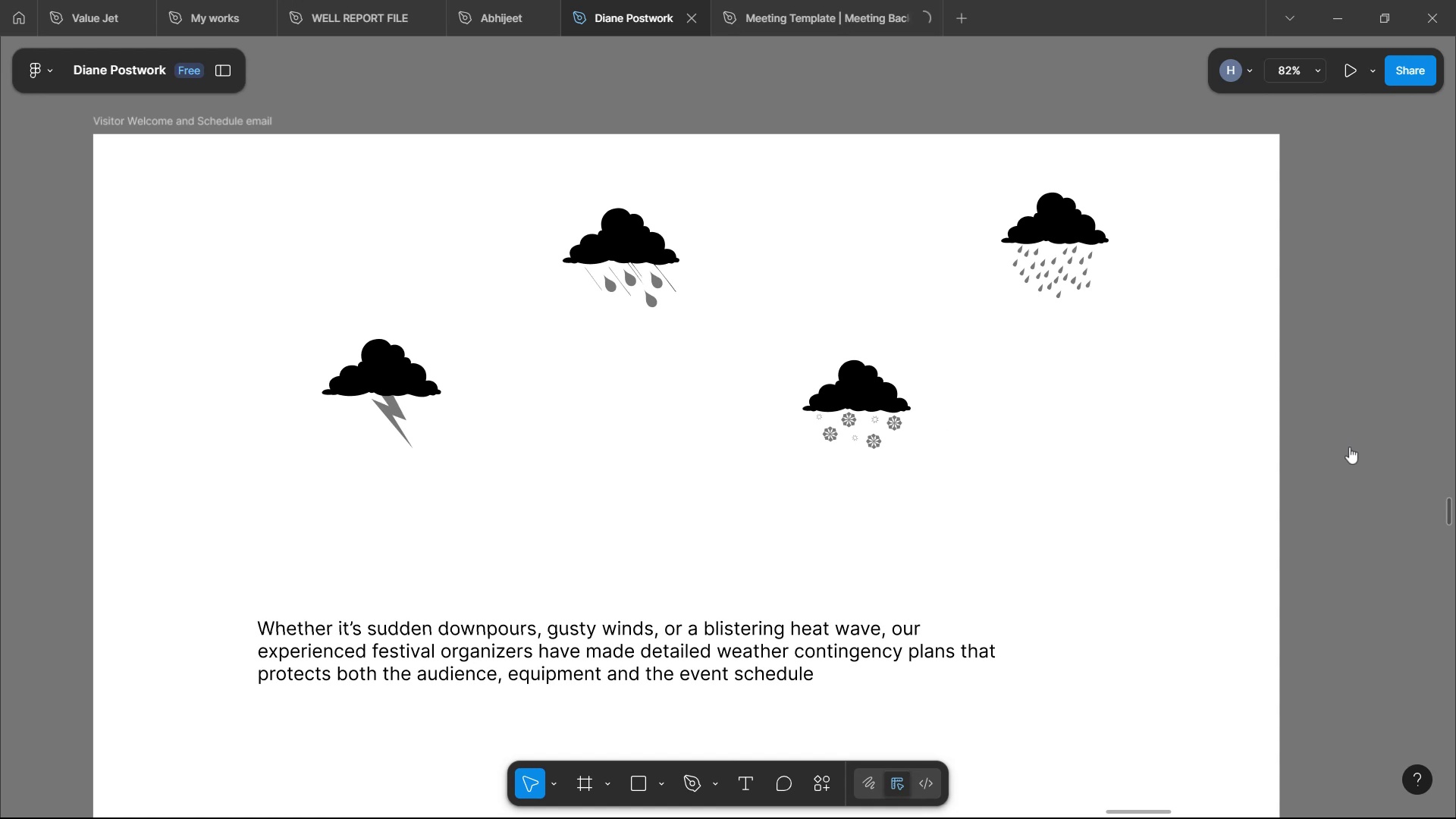 
left_click_drag(start_coordinate=[1445, 469], to_coordinate=[1455, 95])
 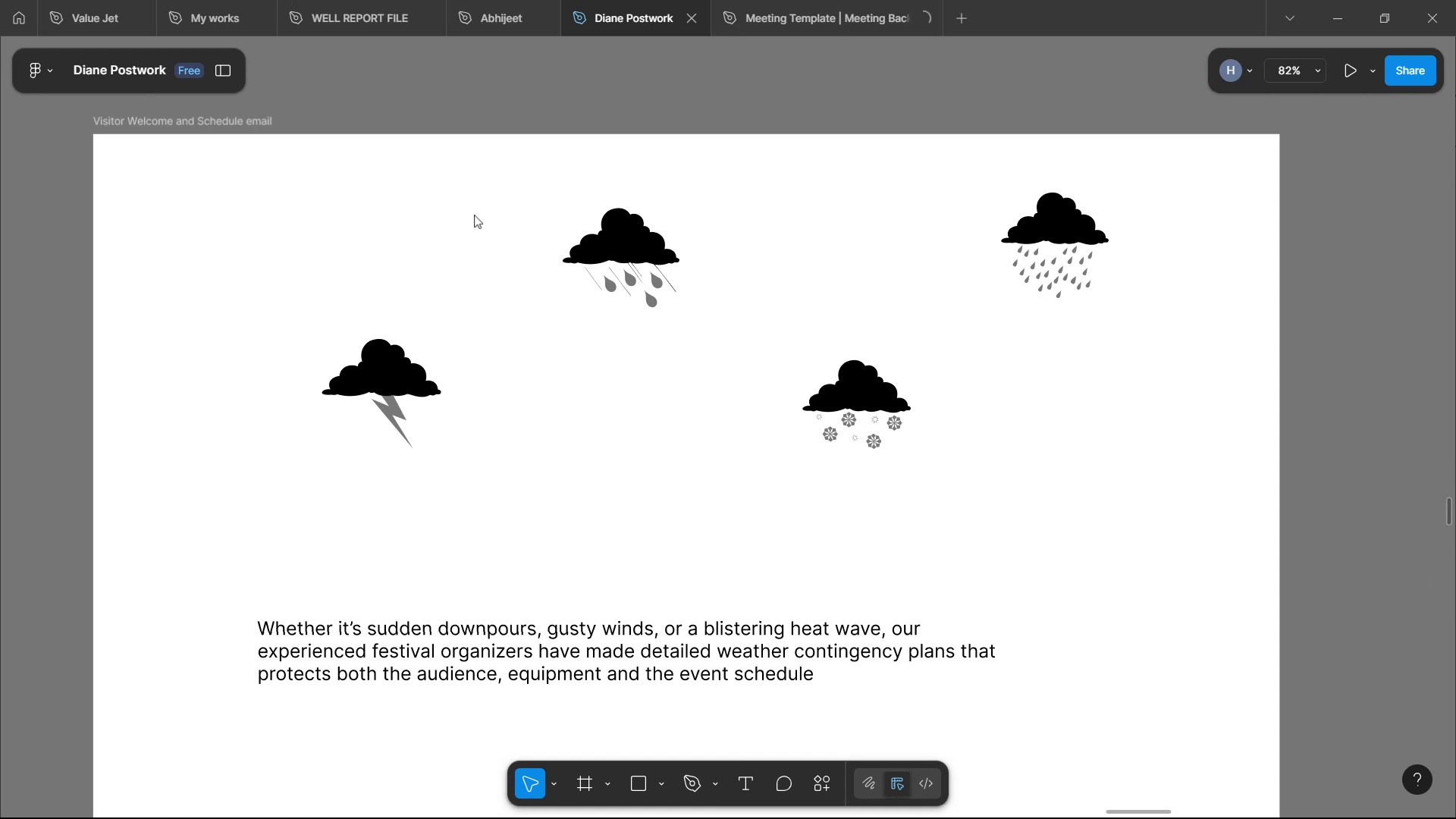 
double_click([491, 193])
 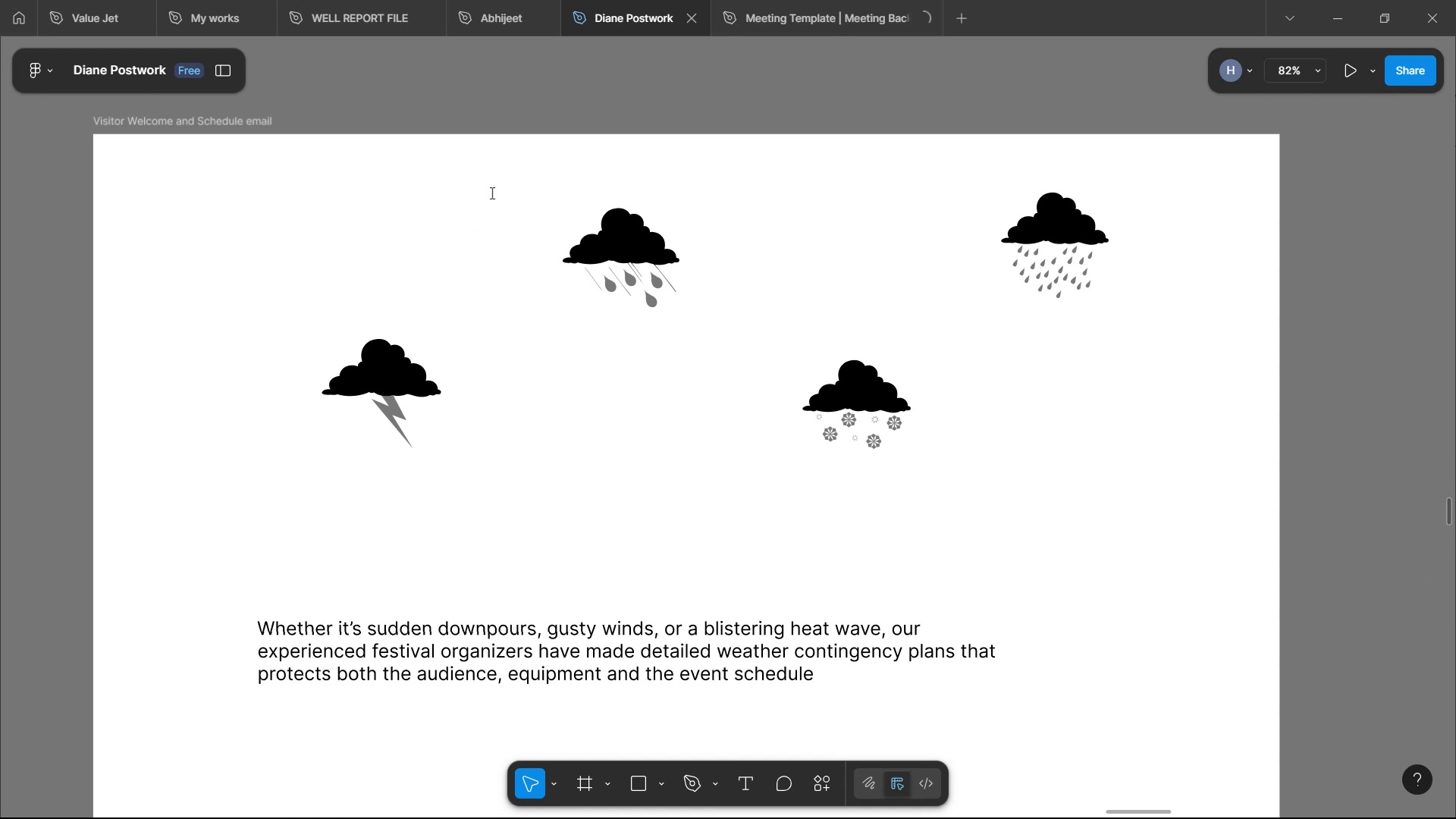 
type(truck delivery)
 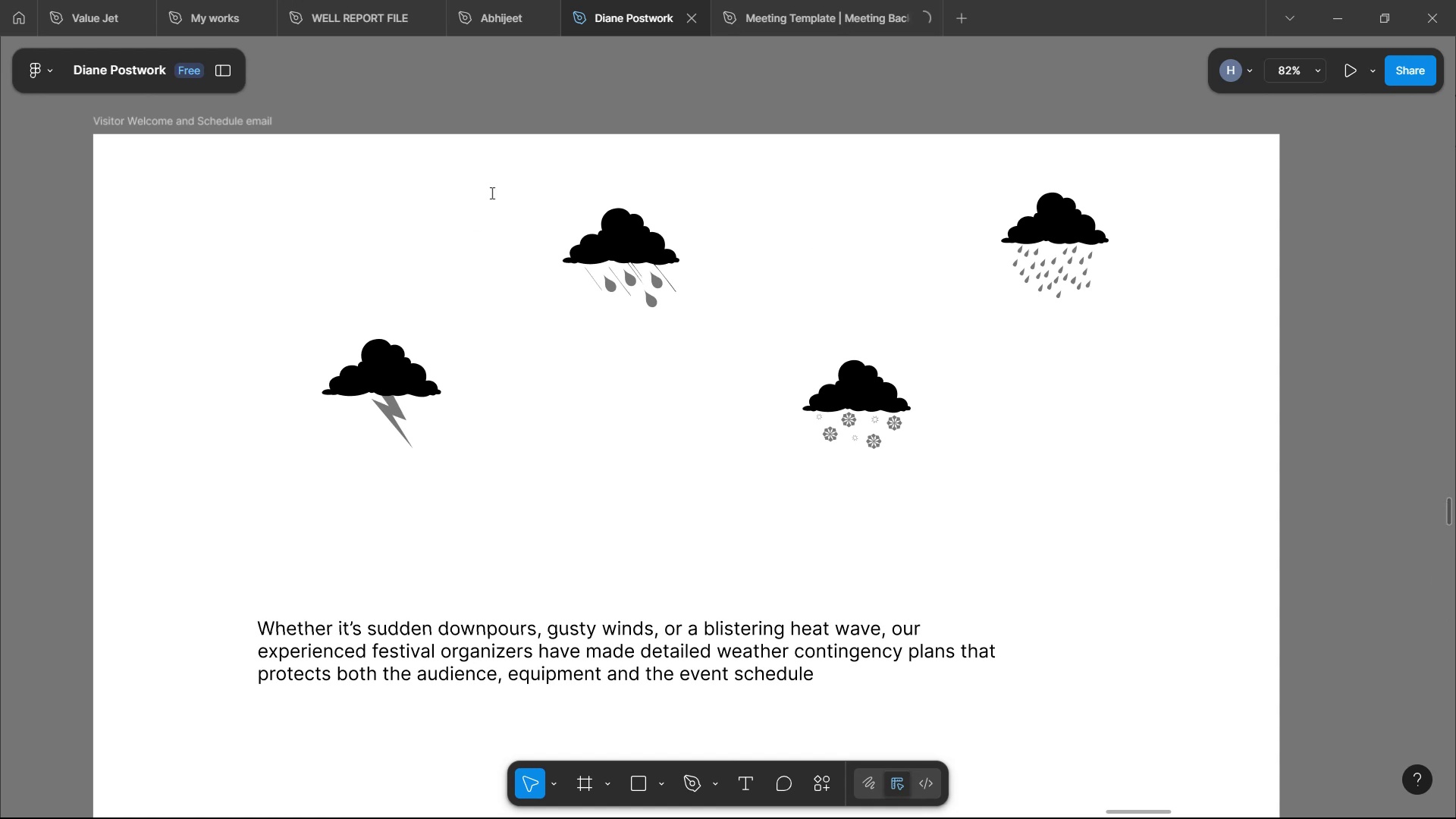 
key(Enter)
 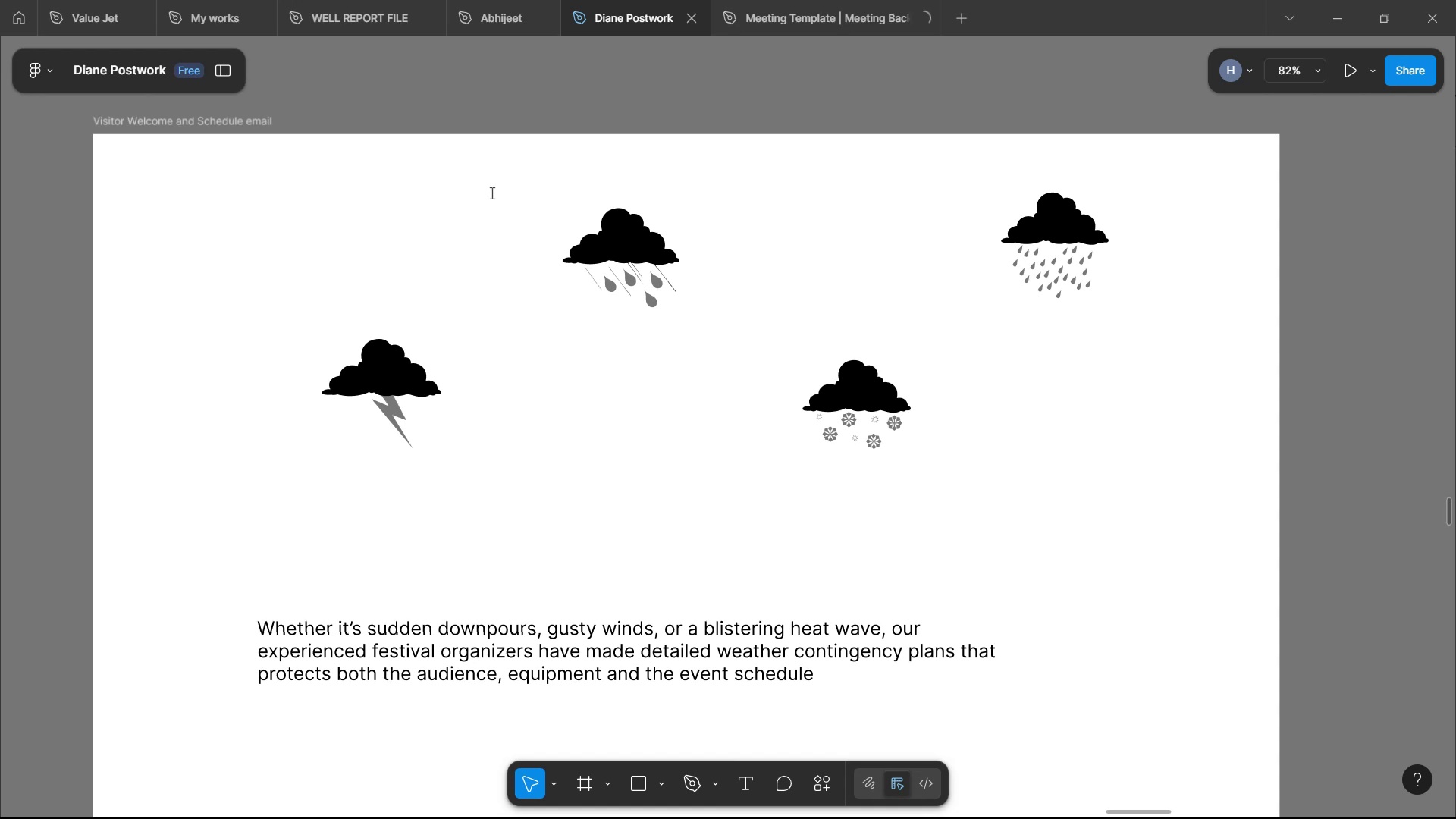 
scroll: coordinate [1032, 437], scroll_direction: down, amount: 138.0
 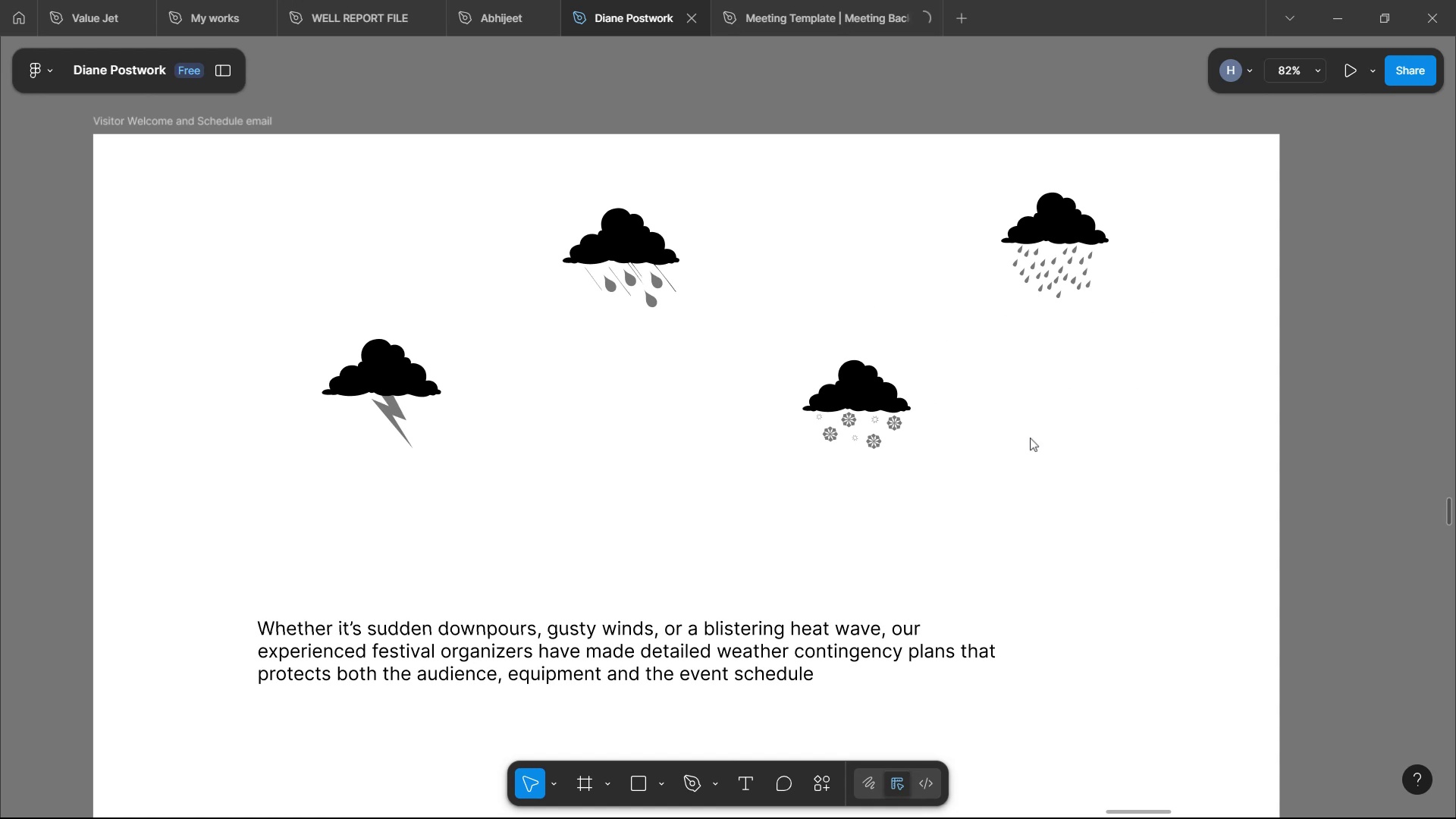 
scroll: coordinate [1030, 438], scroll_direction: down, amount: 1.0
 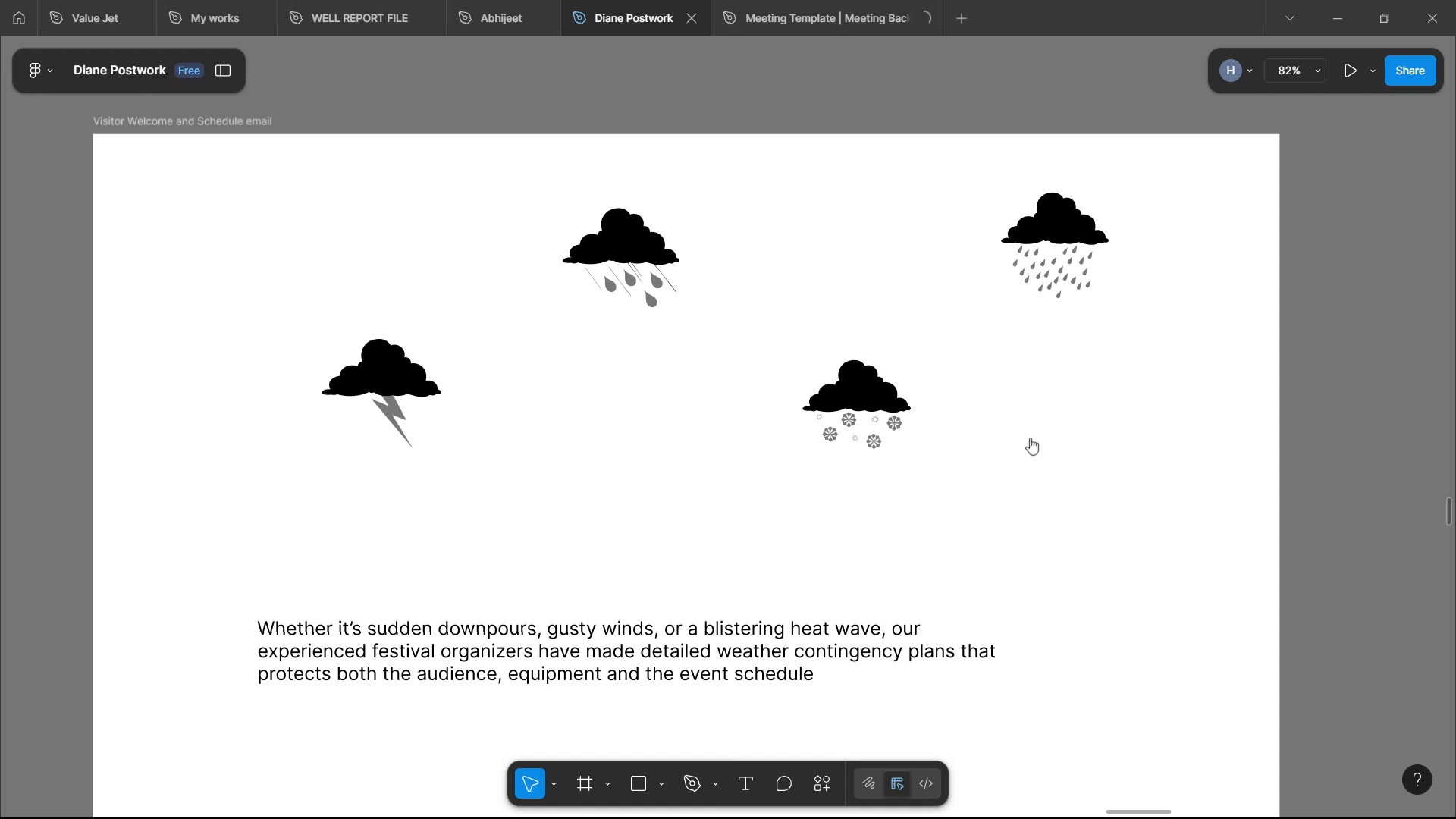 
wait(8.05)
 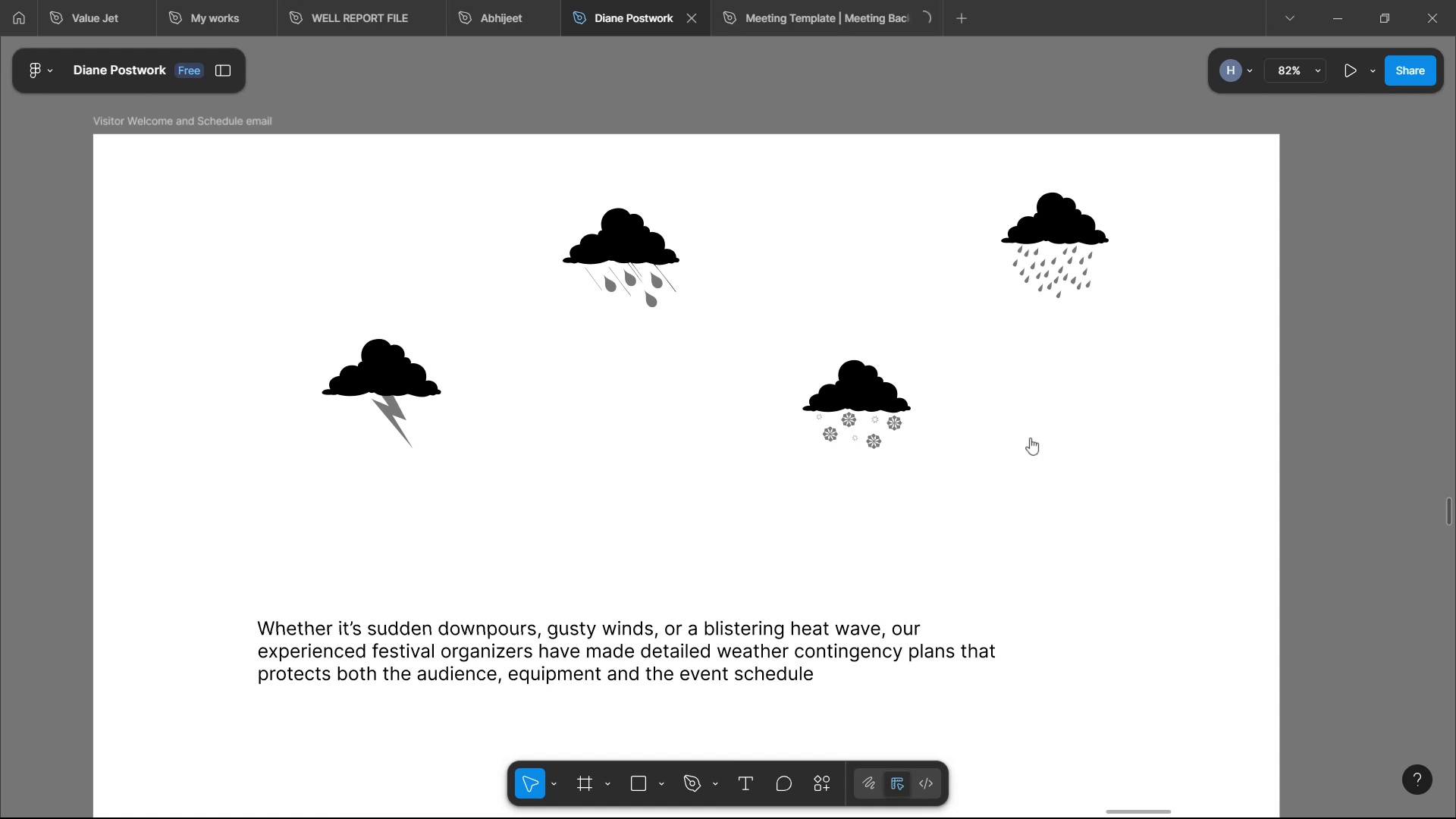 
left_click_drag(start_coordinate=[1455, 685], to_coordinate=[1455, 27])
 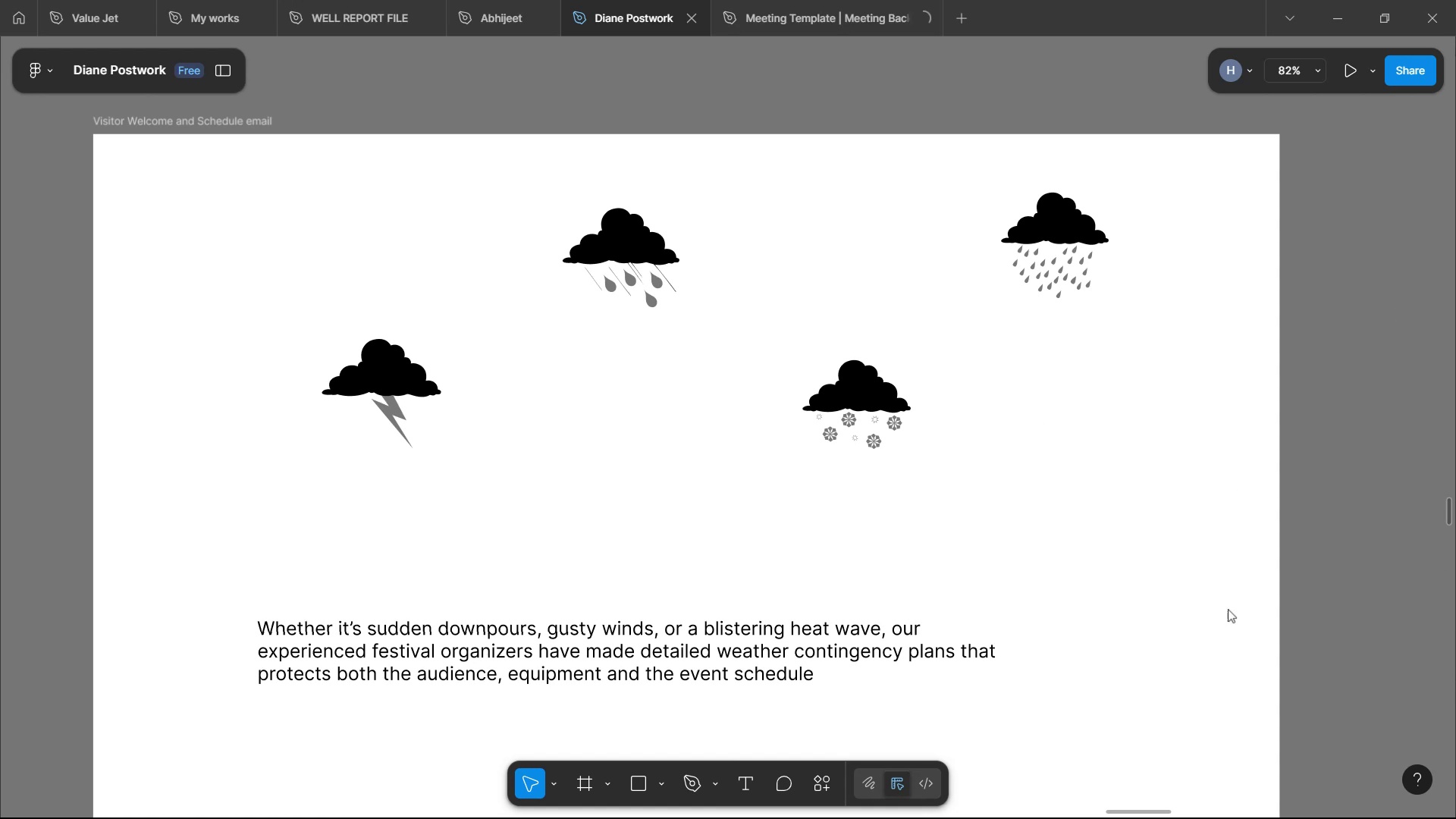 
scroll: coordinate [1198, 617], scroll_direction: down, amount: 10.0
 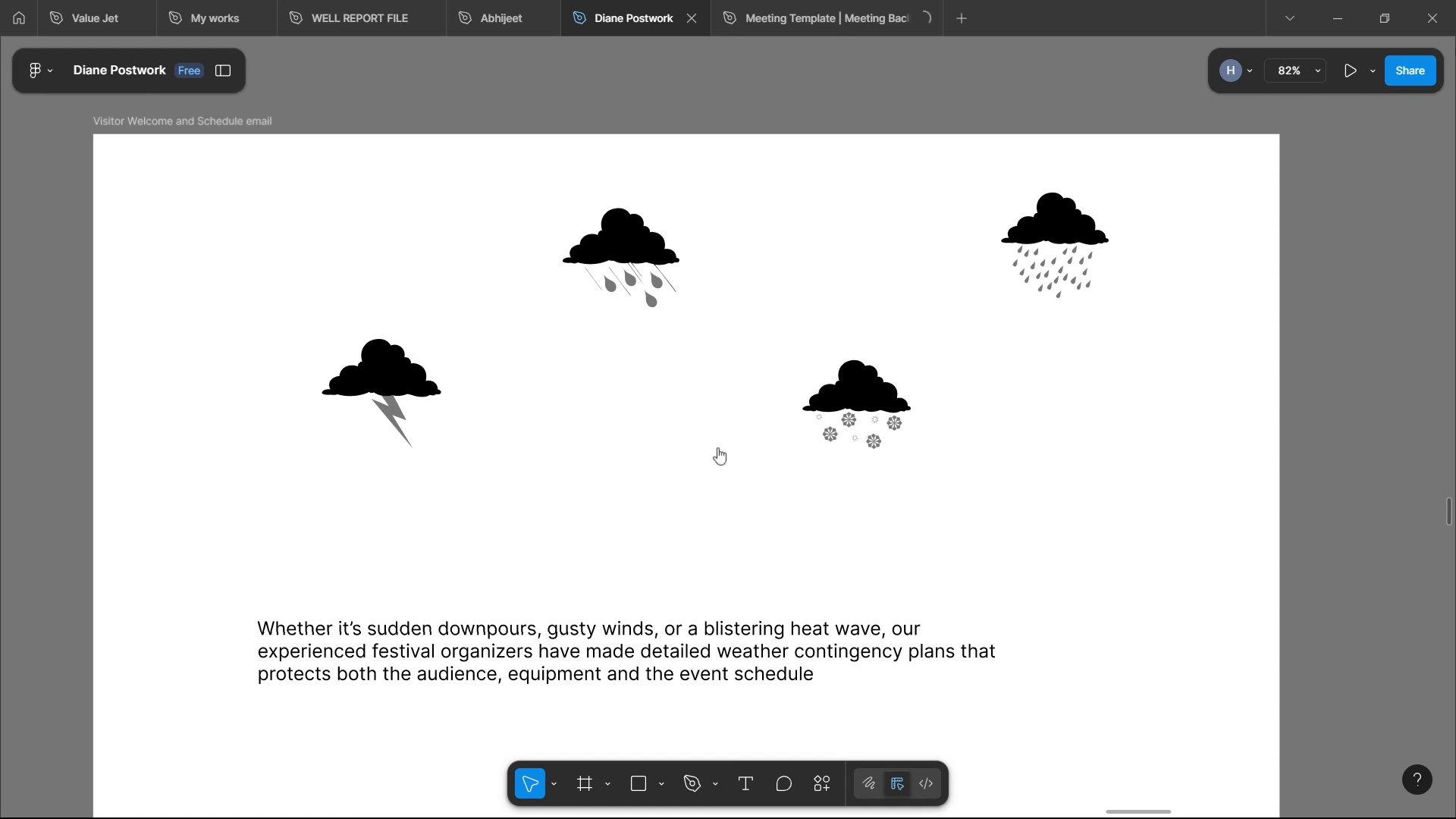 
wait(6.1)
 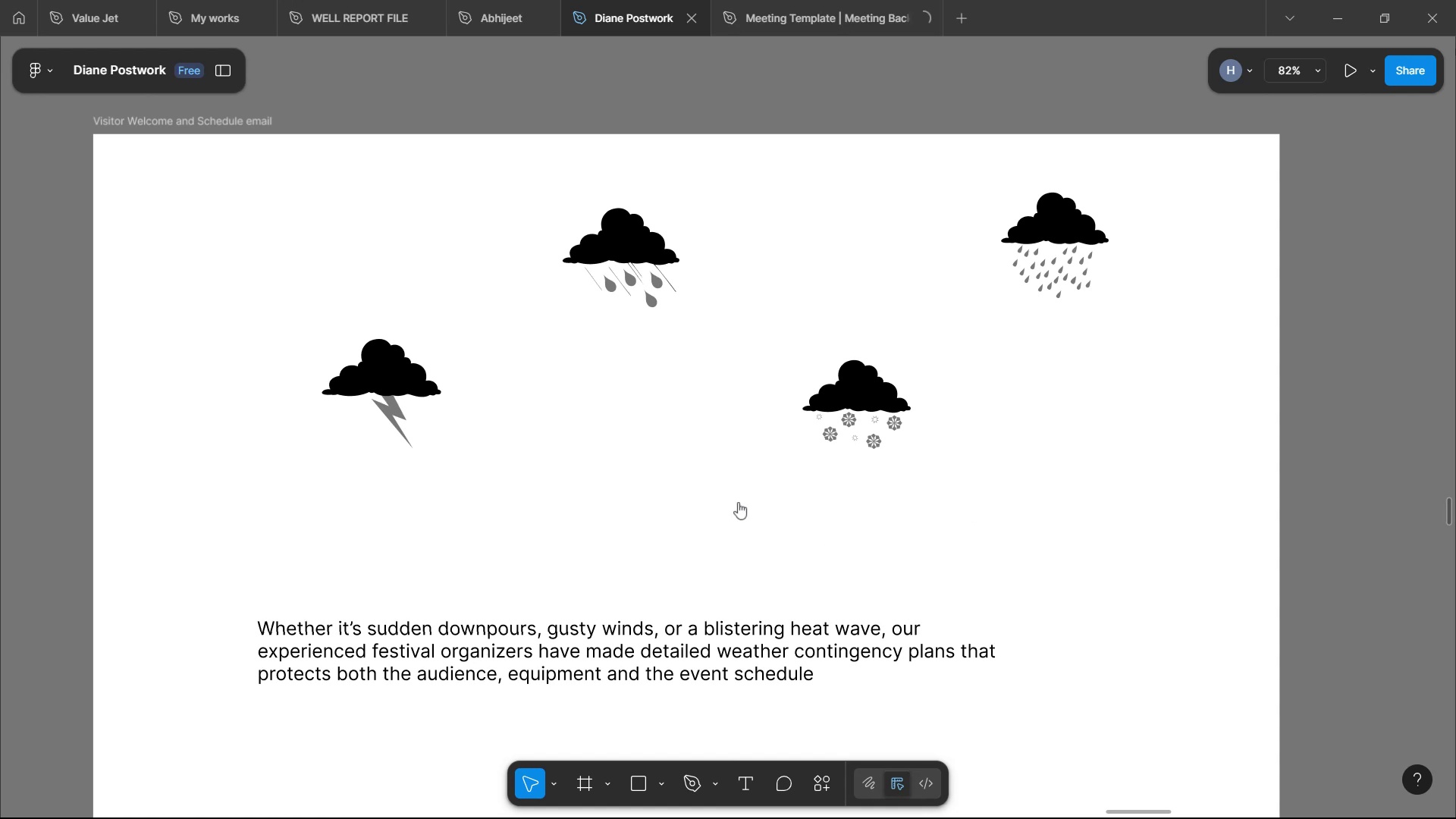 
left_click([696, 417])
 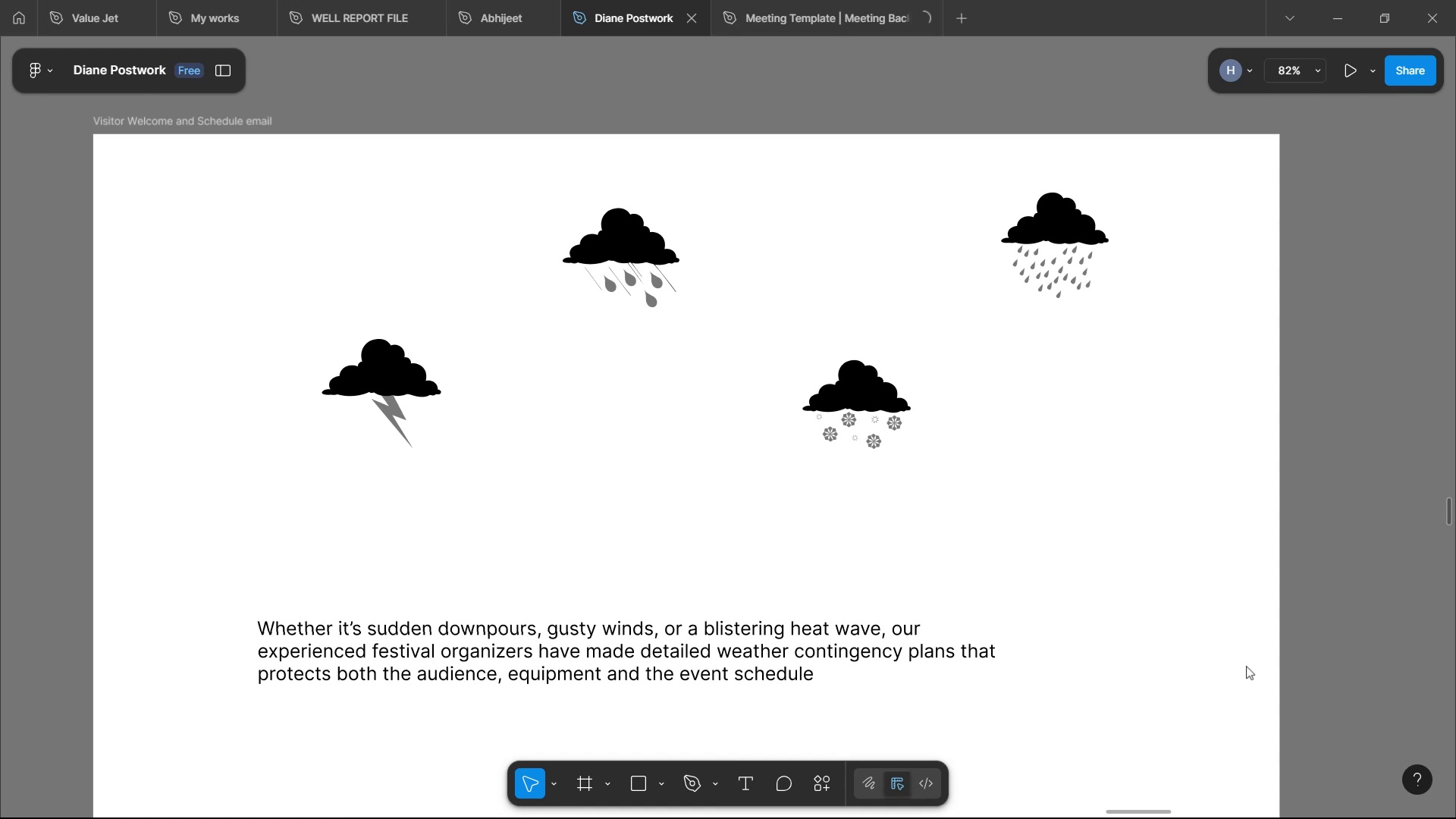 
scroll: coordinate [1084, 519], scroll_direction: down, amount: 2.0
 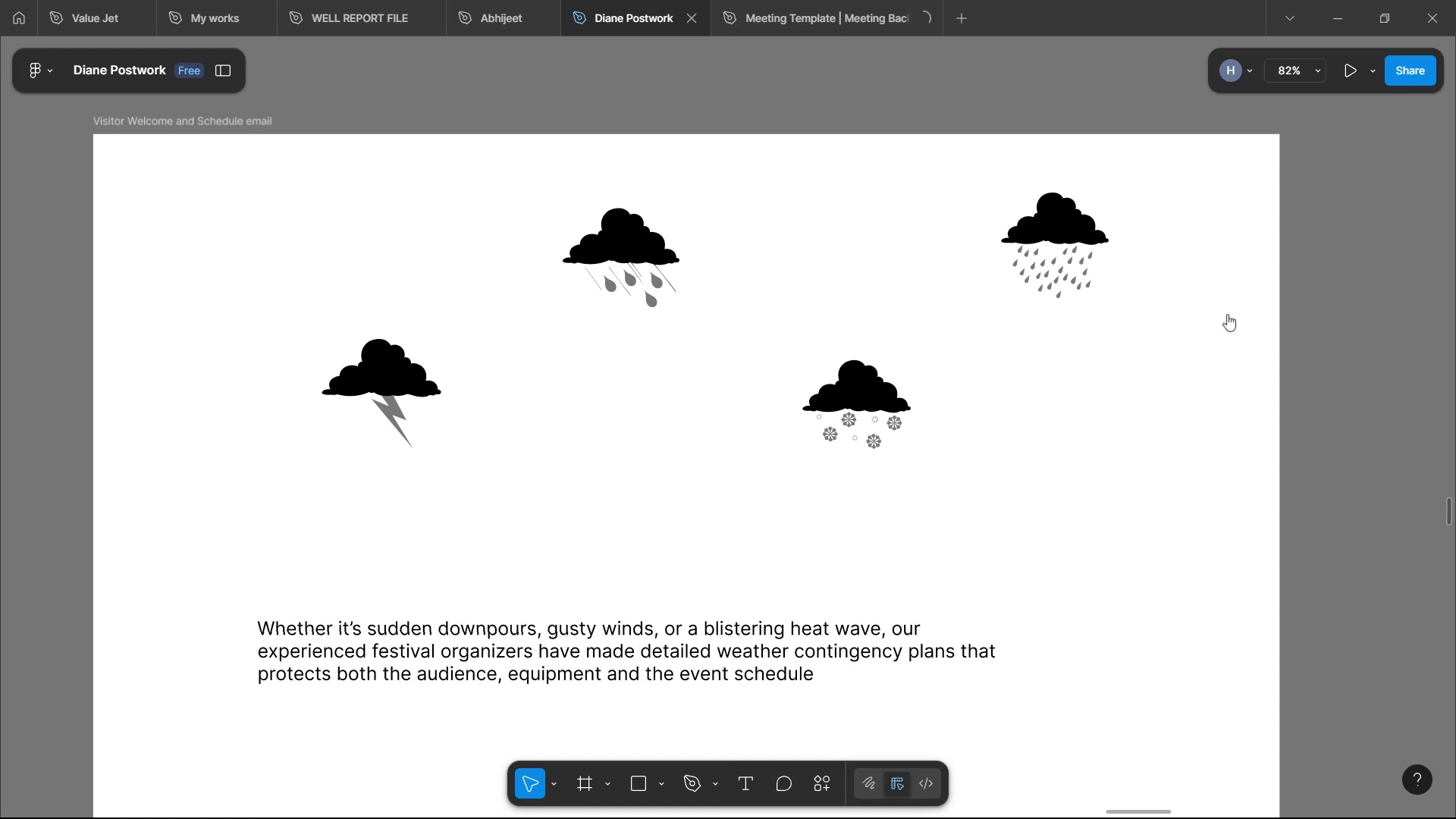 
left_click([1236, 311])
 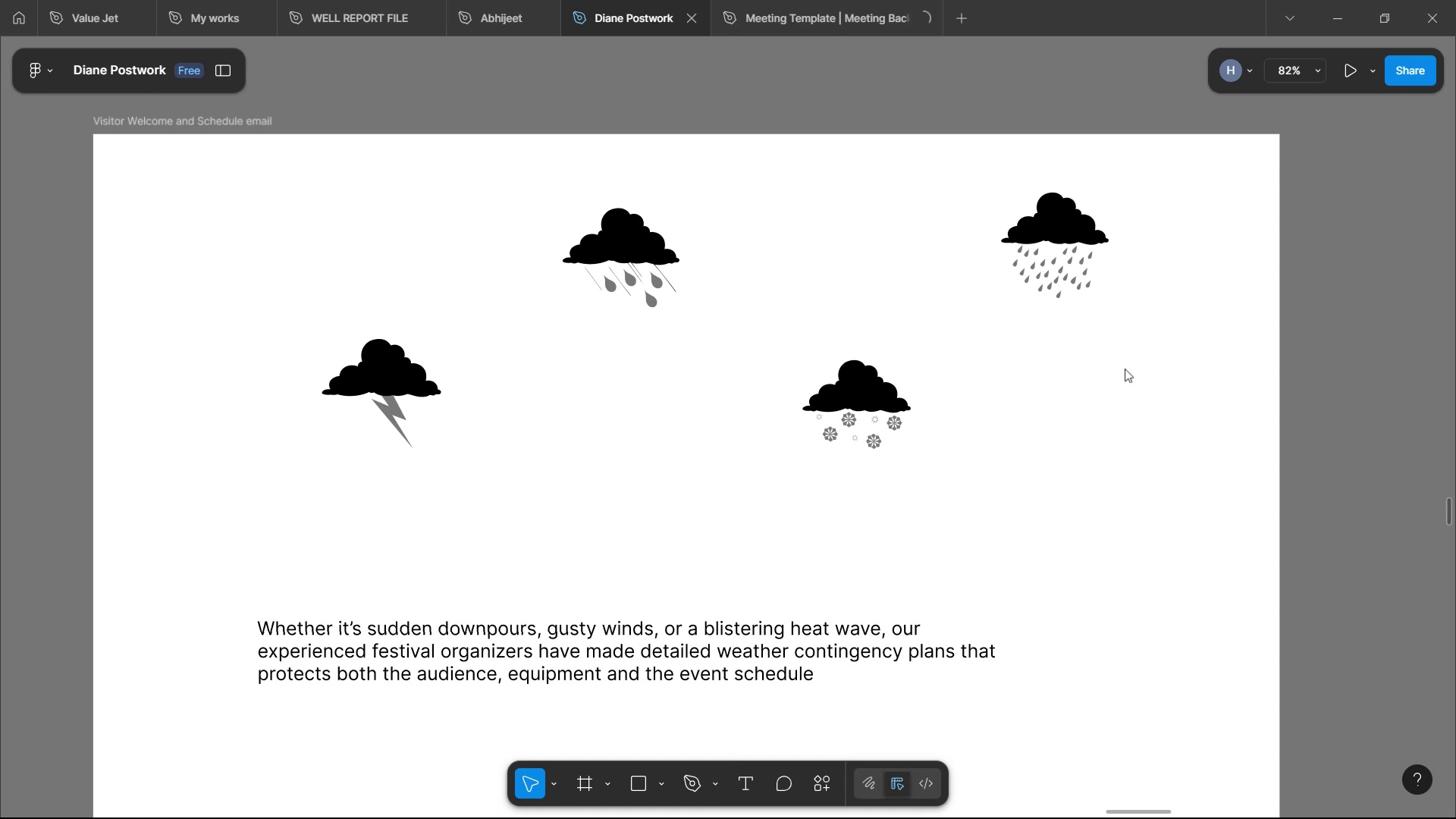 
wait(22.66)
 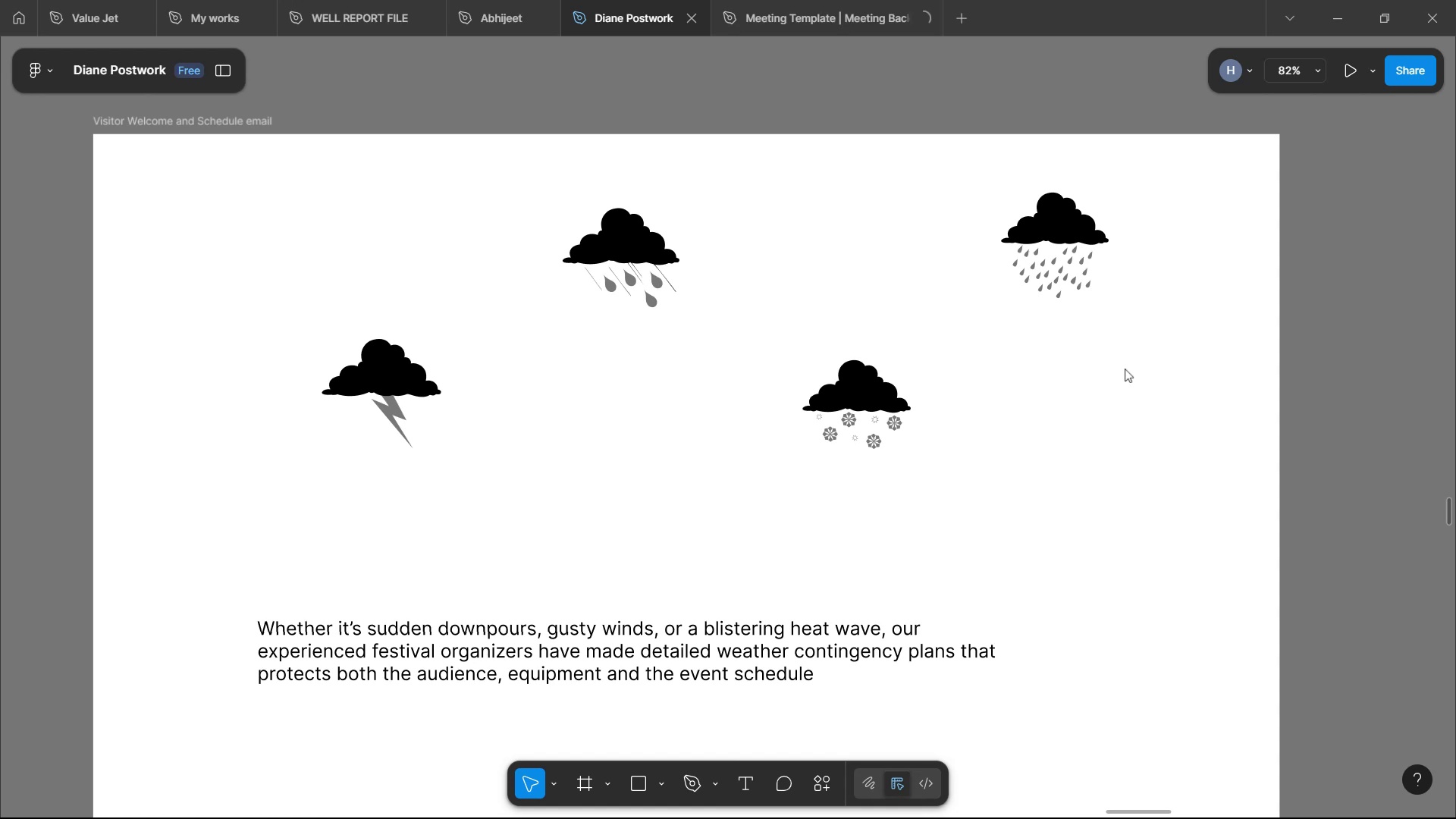 
left_click([1112, 292])
 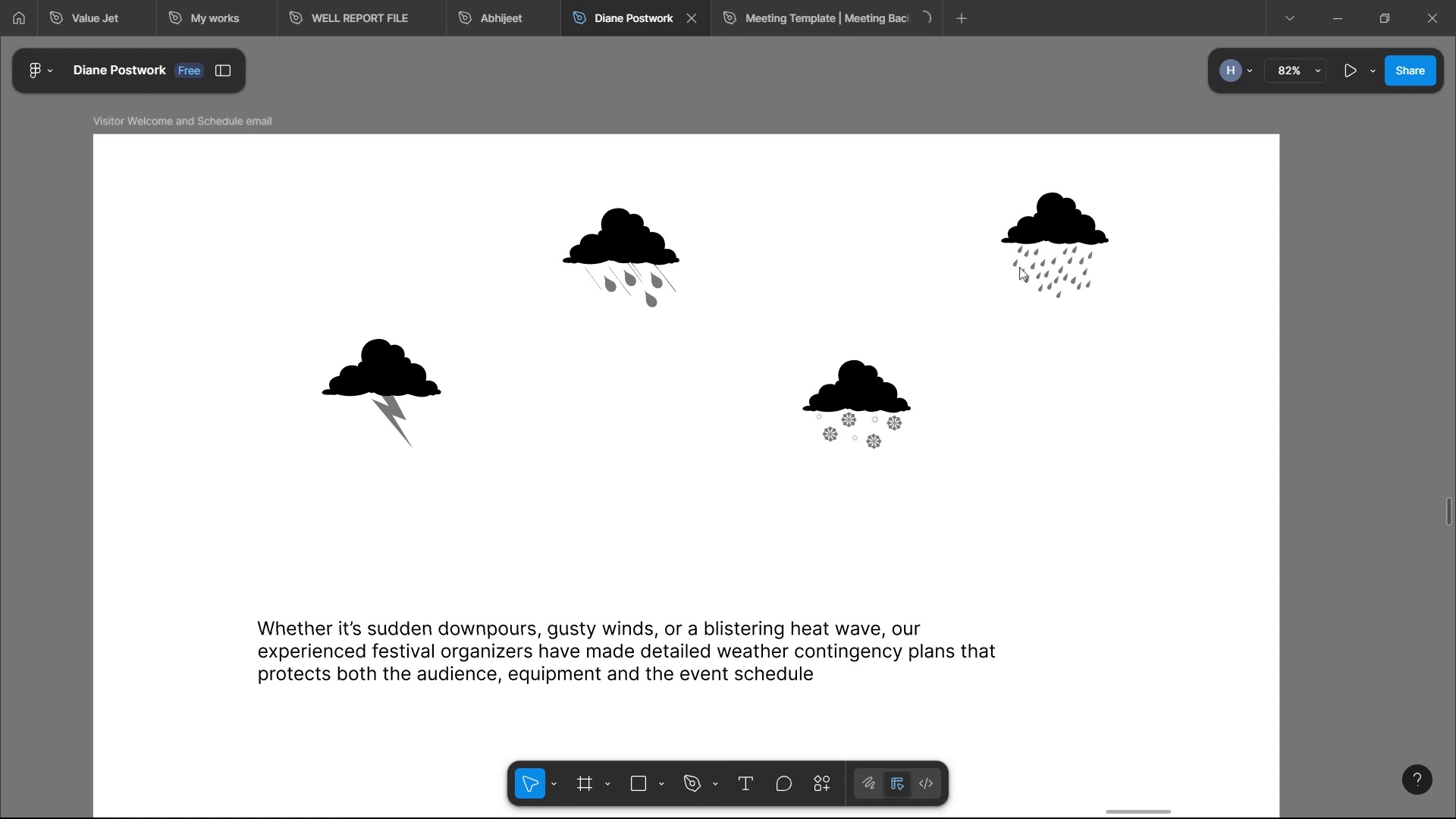 
scroll: coordinate [1026, 255], scroll_direction: up, amount: 2.0
 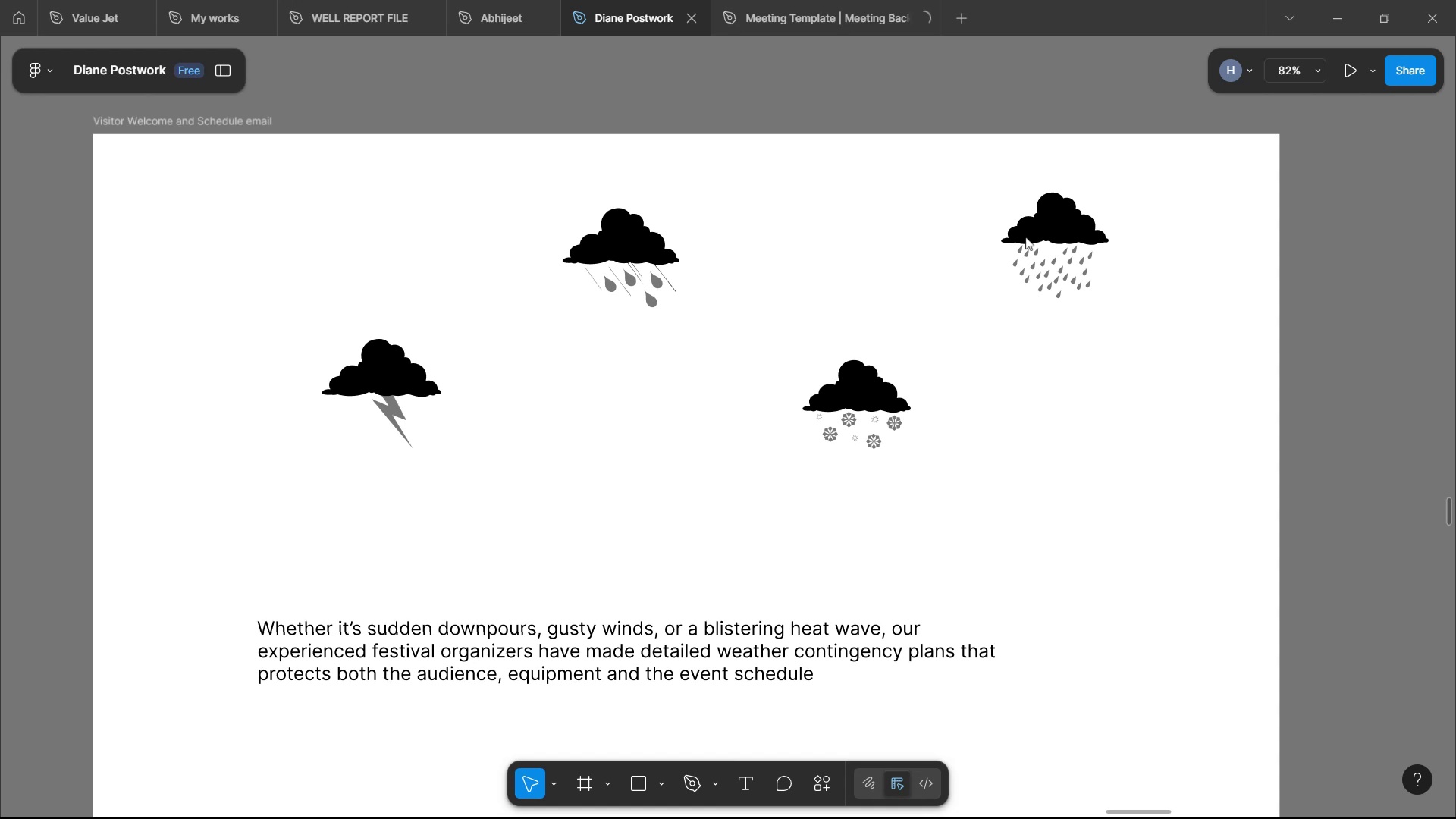 
wait(11.74)
 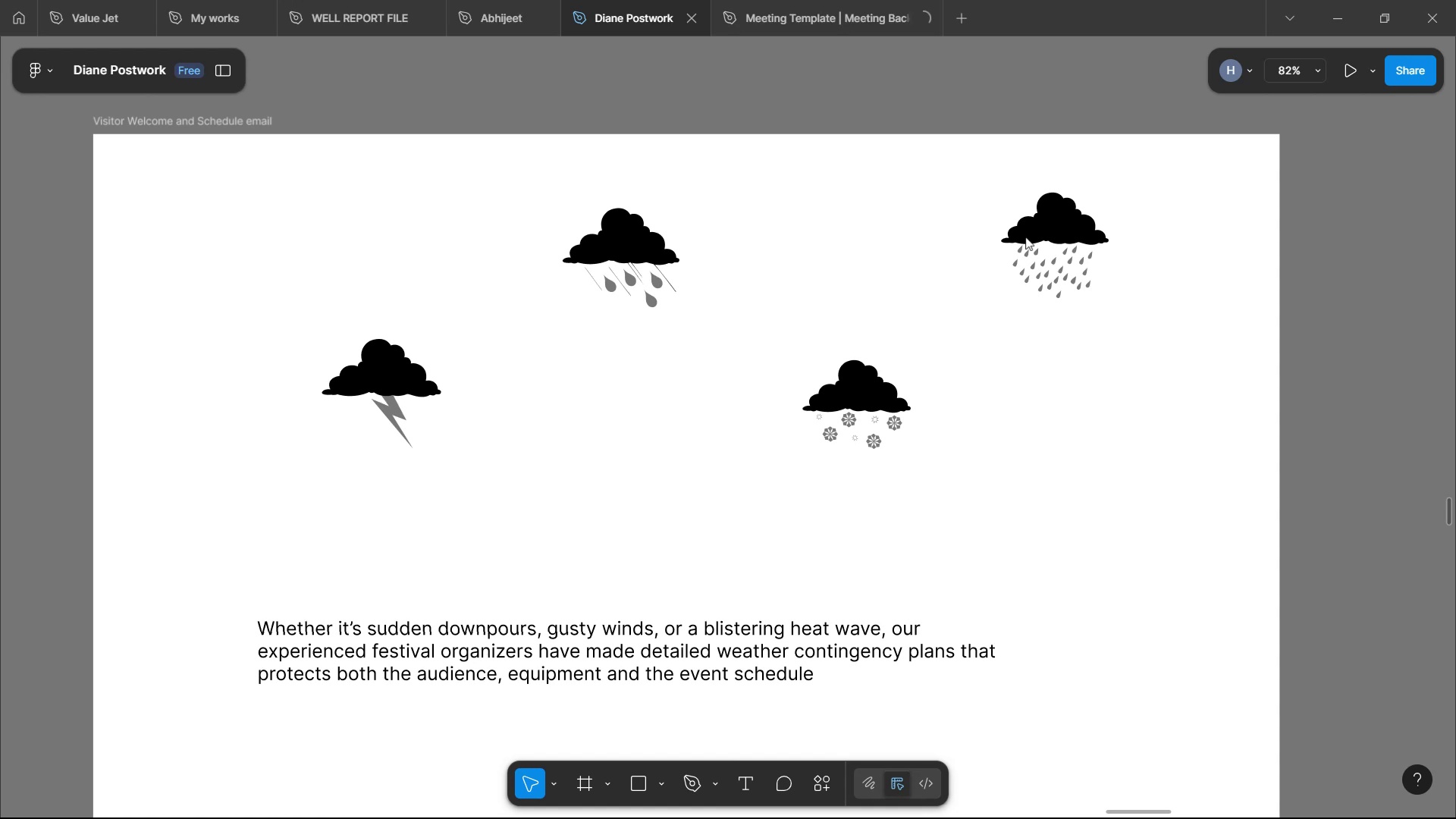 
scroll: coordinate [1018, 271], scroll_direction: down, amount: 7.0
 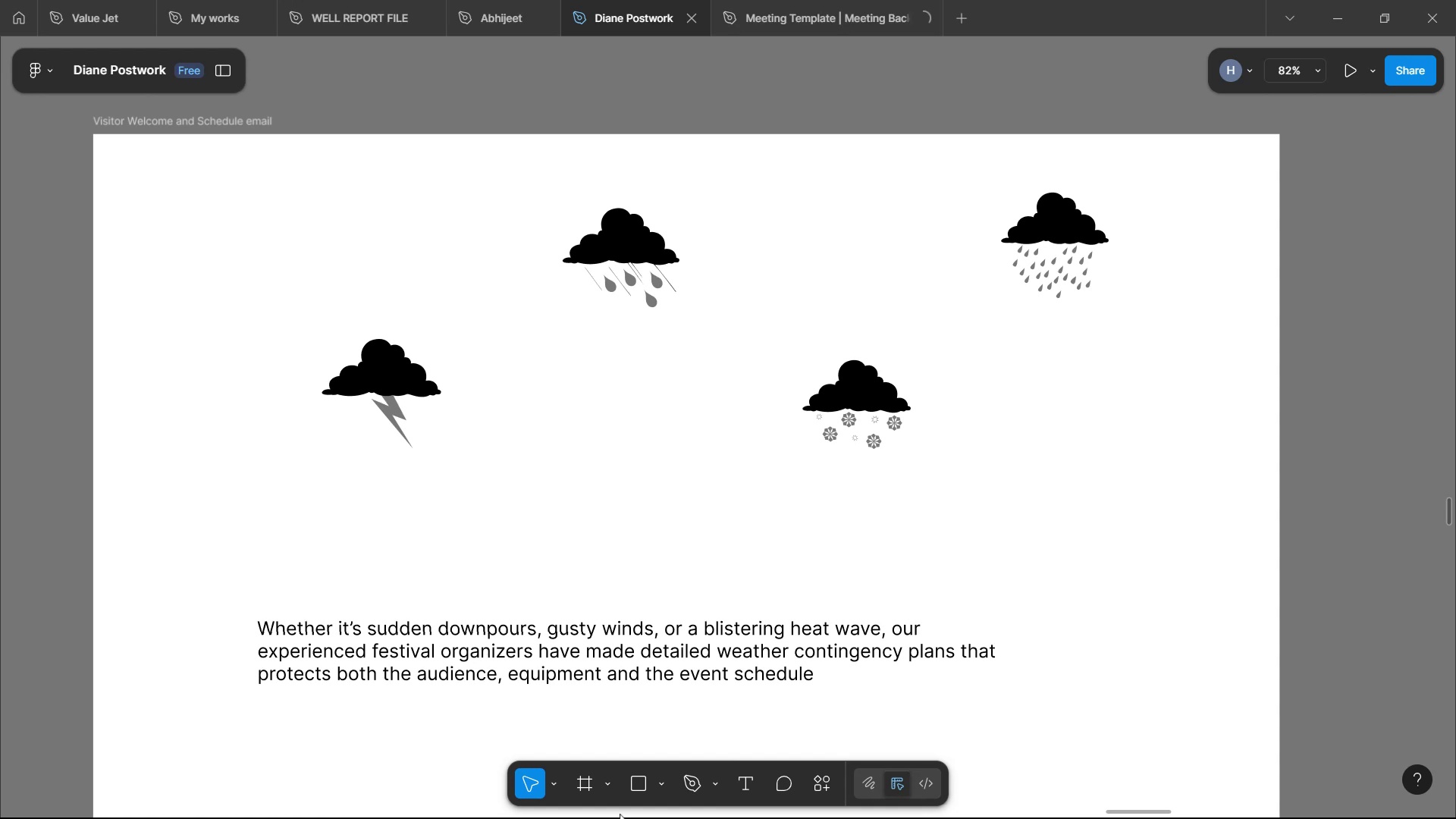 
left_click([604, 801])
 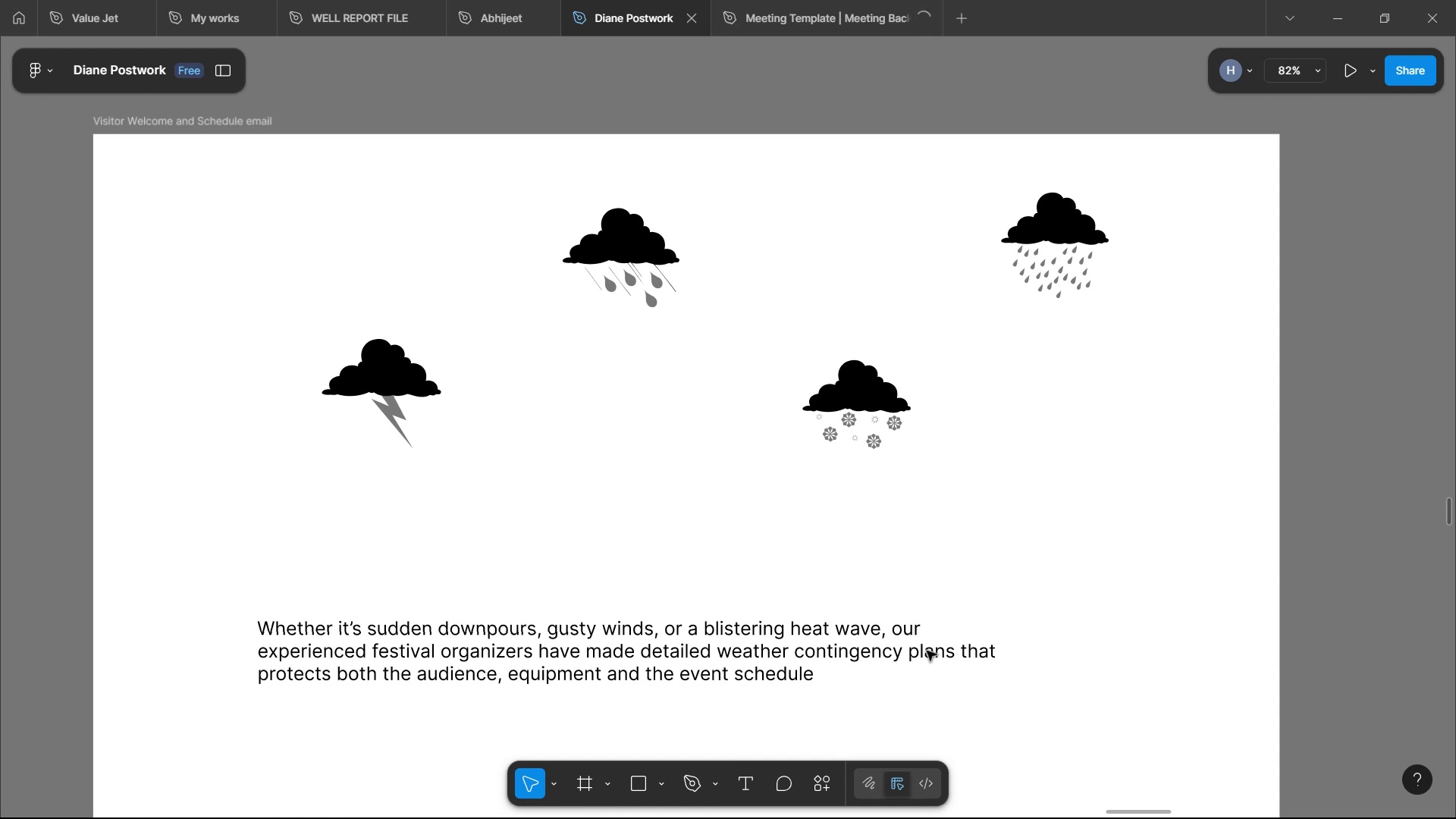 
hold_key(key=ControlLeft, duration=1.83)
scroll: coordinate [994, 527], scroll_direction: down, amount: 4.0
 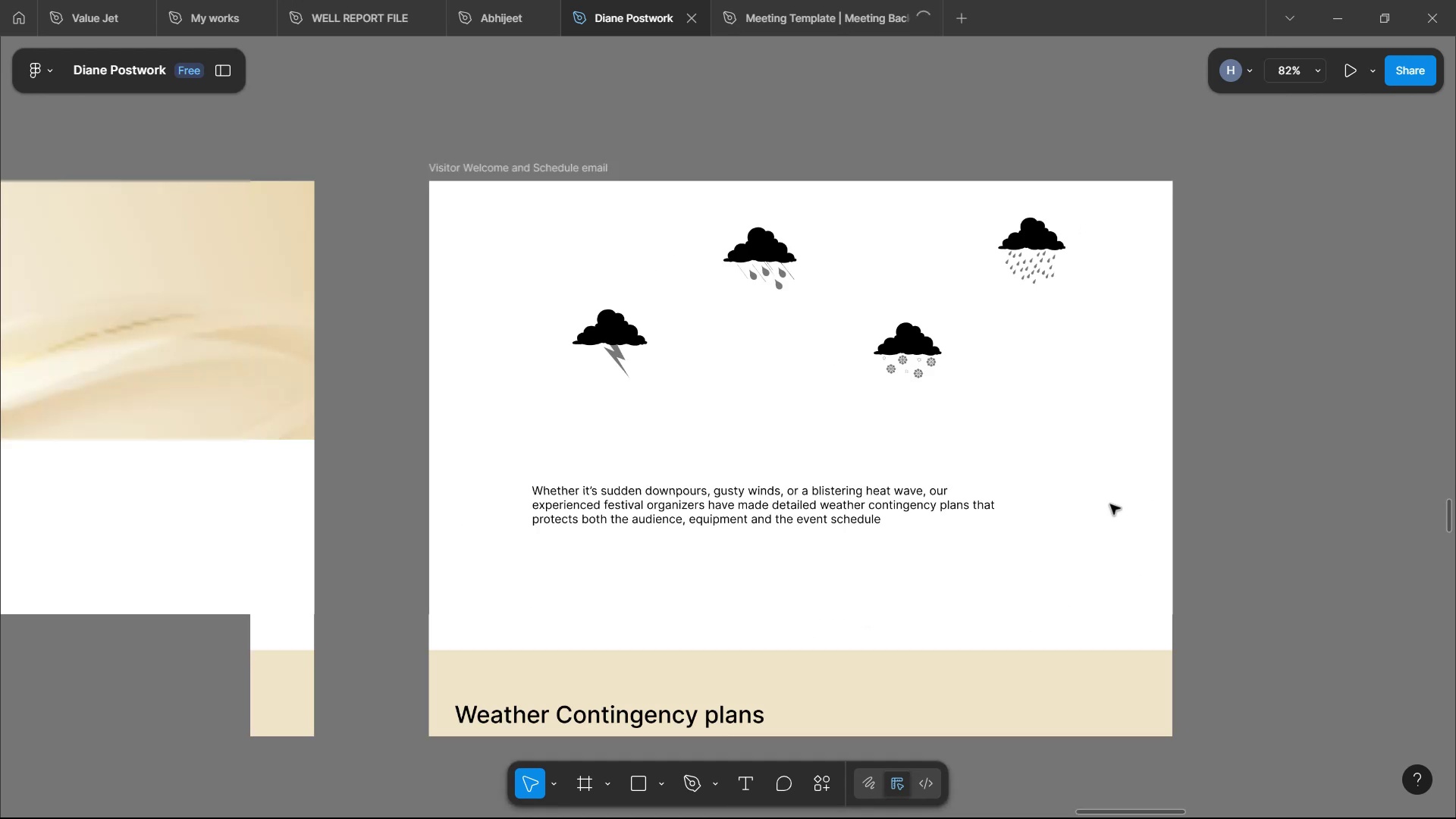 
hold_key(key=ControlLeft, duration=0.95)
scroll: coordinate [1264, 416], scroll_direction: down, amount: 8.0
 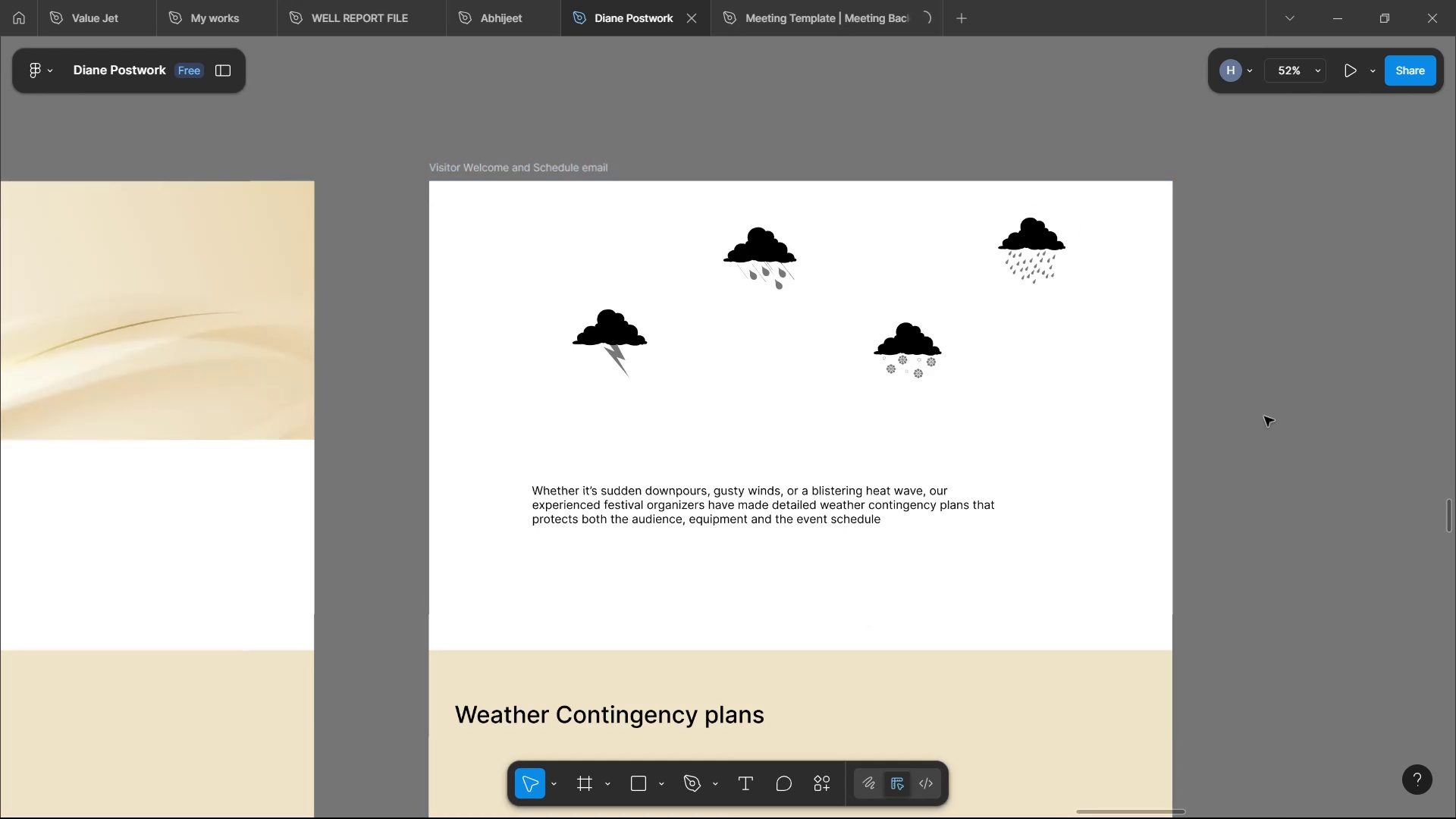 
hold_key(key=ShiftLeft, duration=1.17)
left_click([1264, 416])
 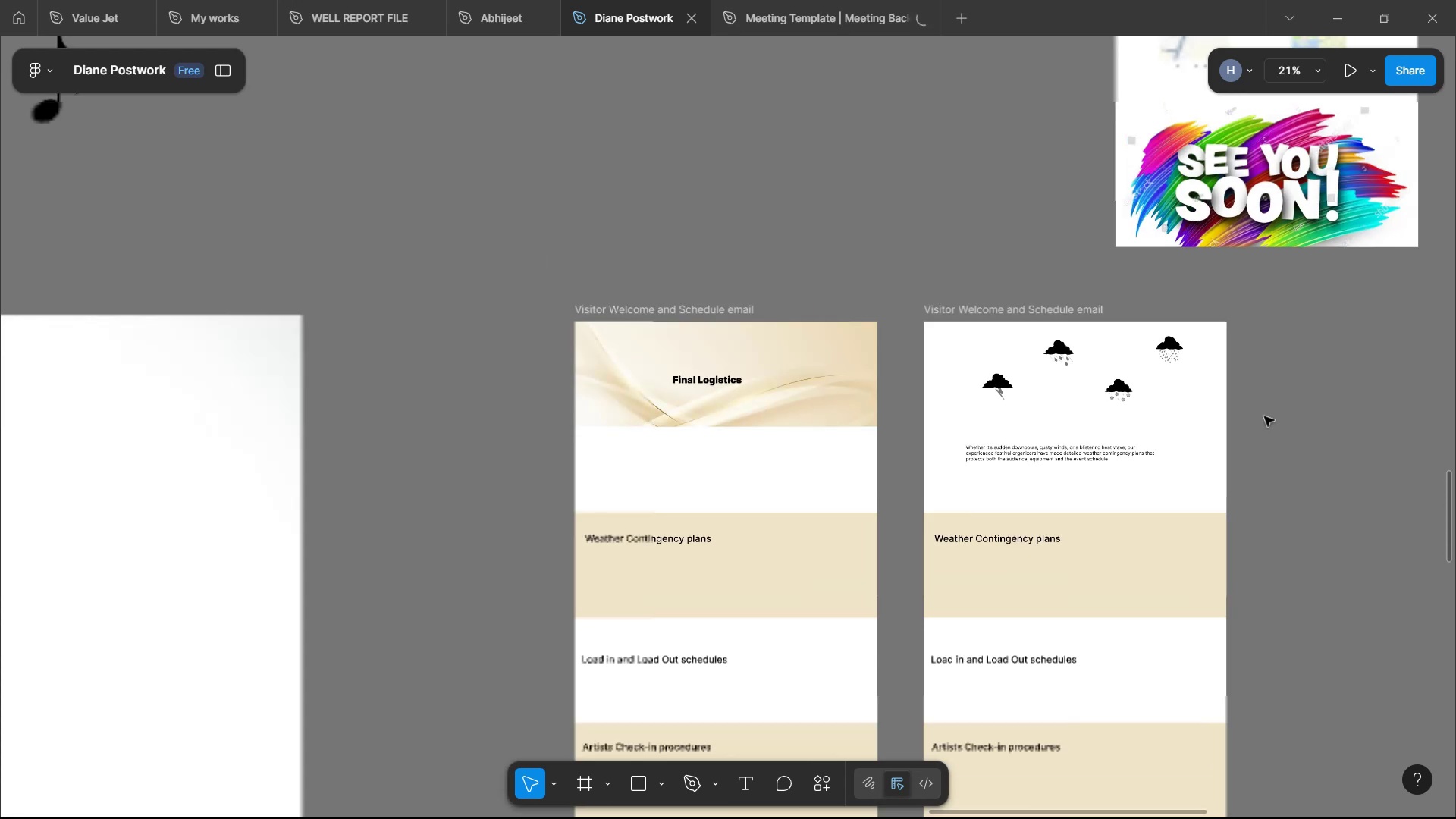 
hold_key(key=ShiftLeft, duration=1.09)
scroll: coordinate [1264, 416], scroll_direction: down, amount: 4.0
 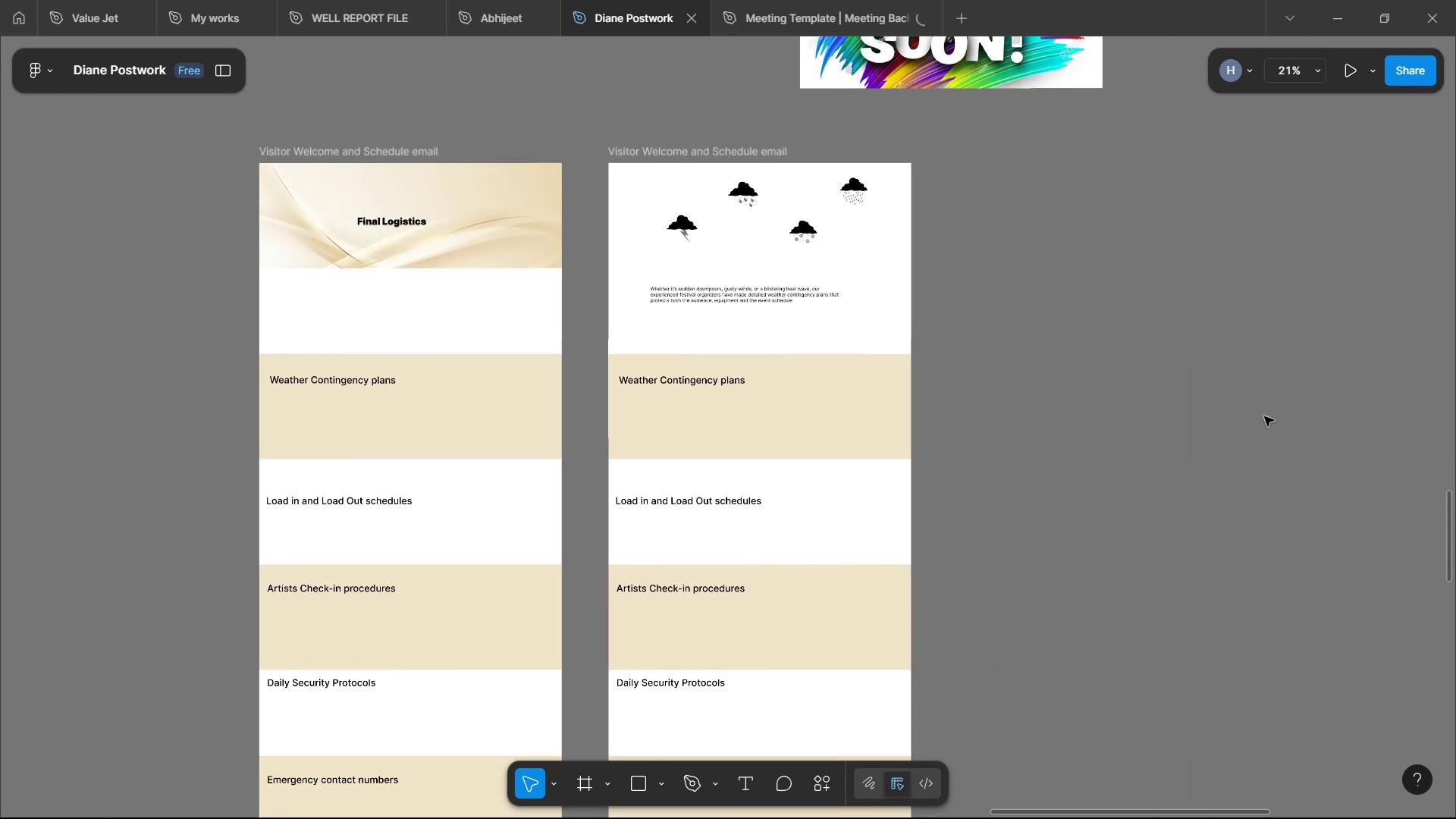 
hold_key(key=ShiftLeft, duration=1.08)
 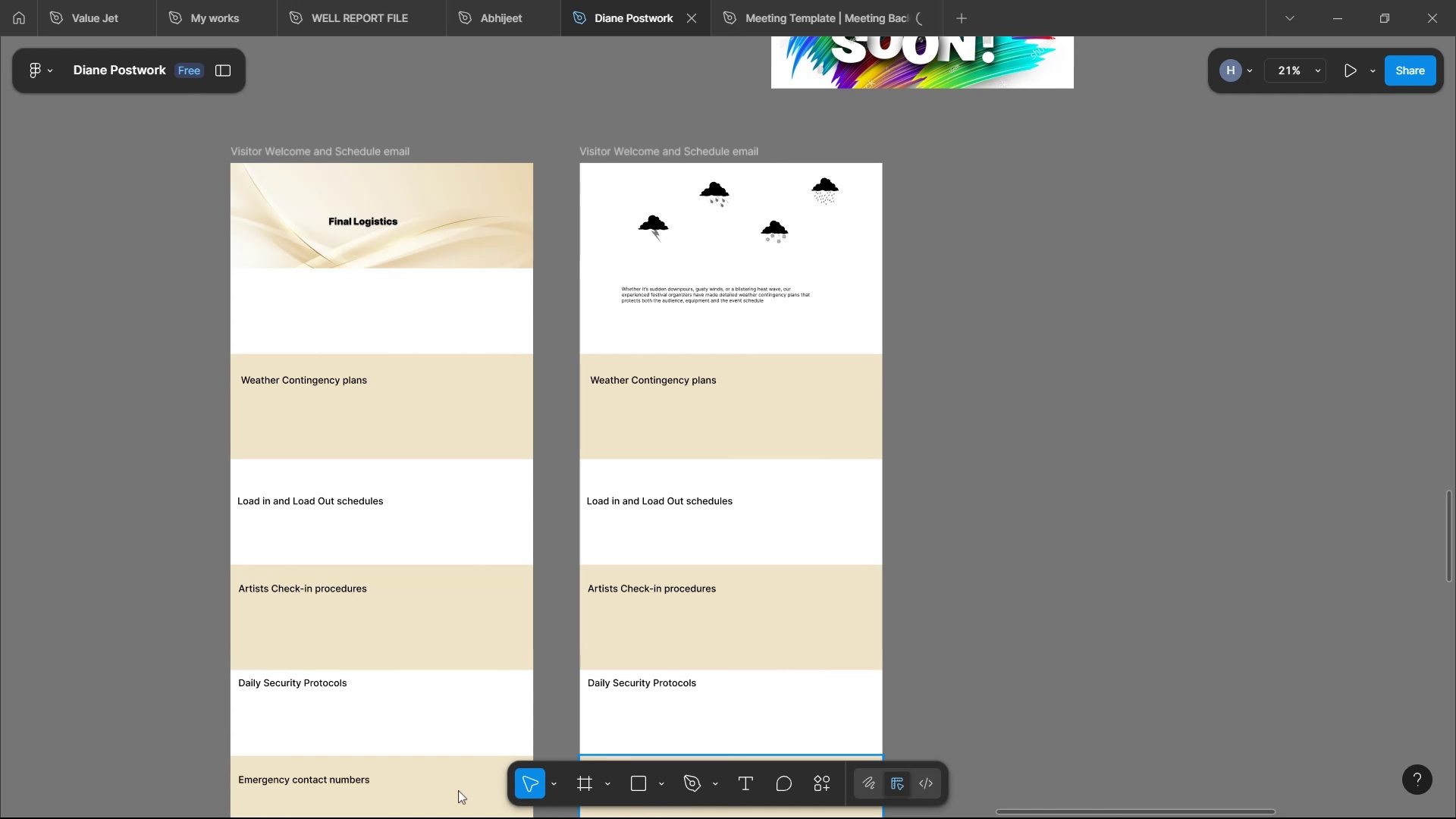 
left_click([343, 800])
 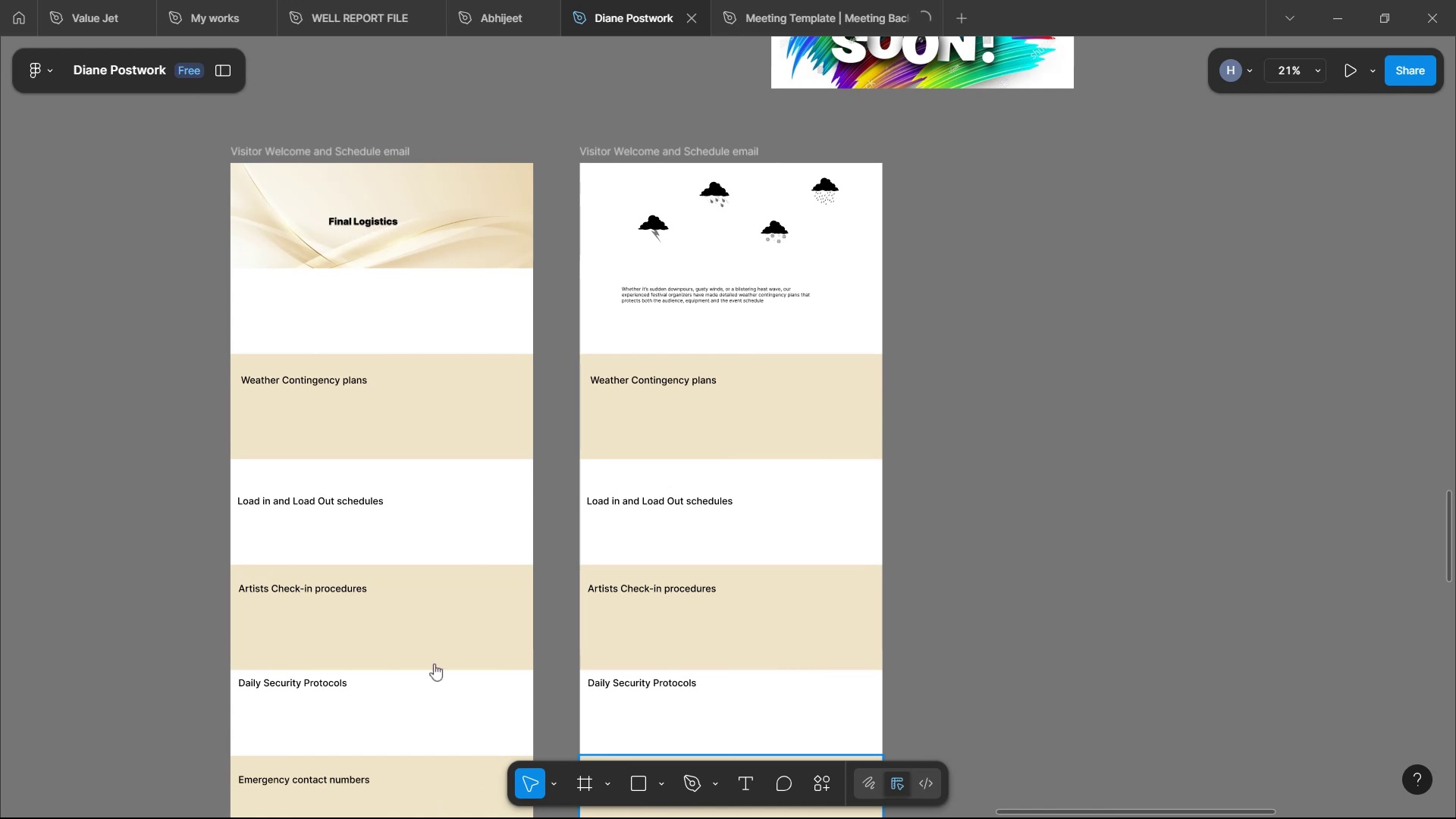 
left_click([443, 657])
 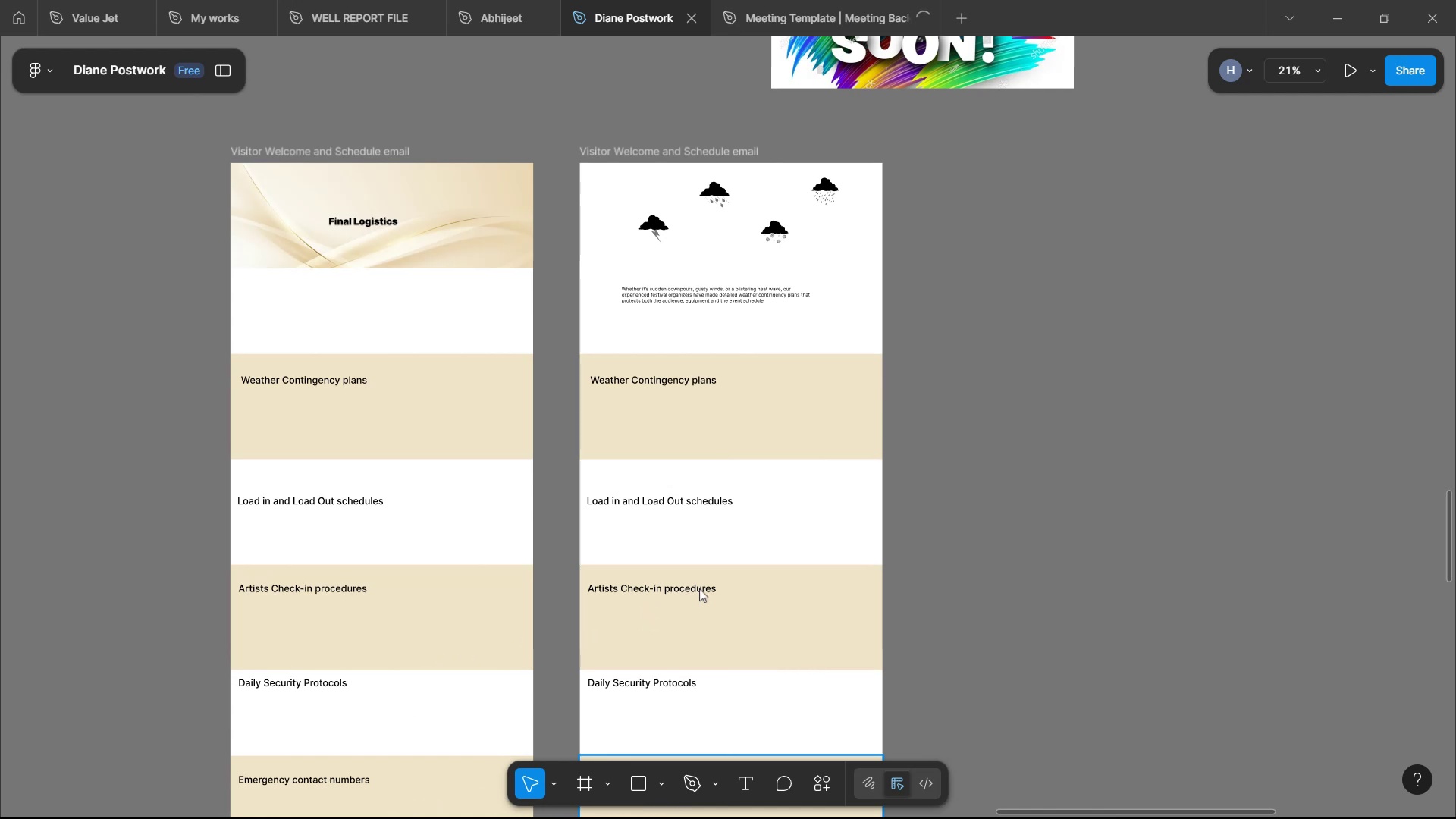 
left_click_drag(start_coordinate=[689, 593], to_coordinate=[1103, 290])
 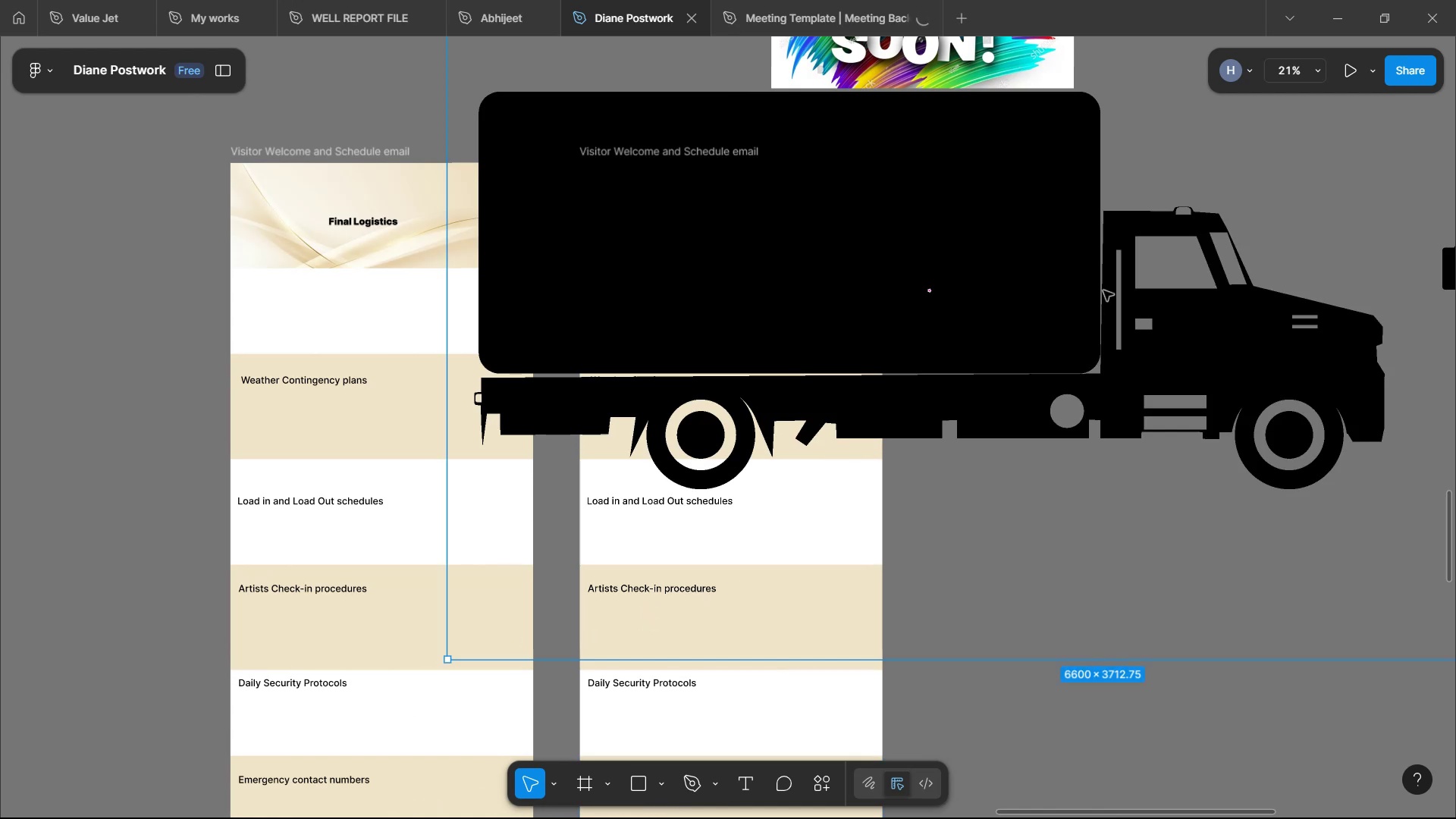 
hold_key(key=ControlLeft, duration=0.91)
scroll: coordinate [1115, 373], scroll_direction: down, amount: 8.0
 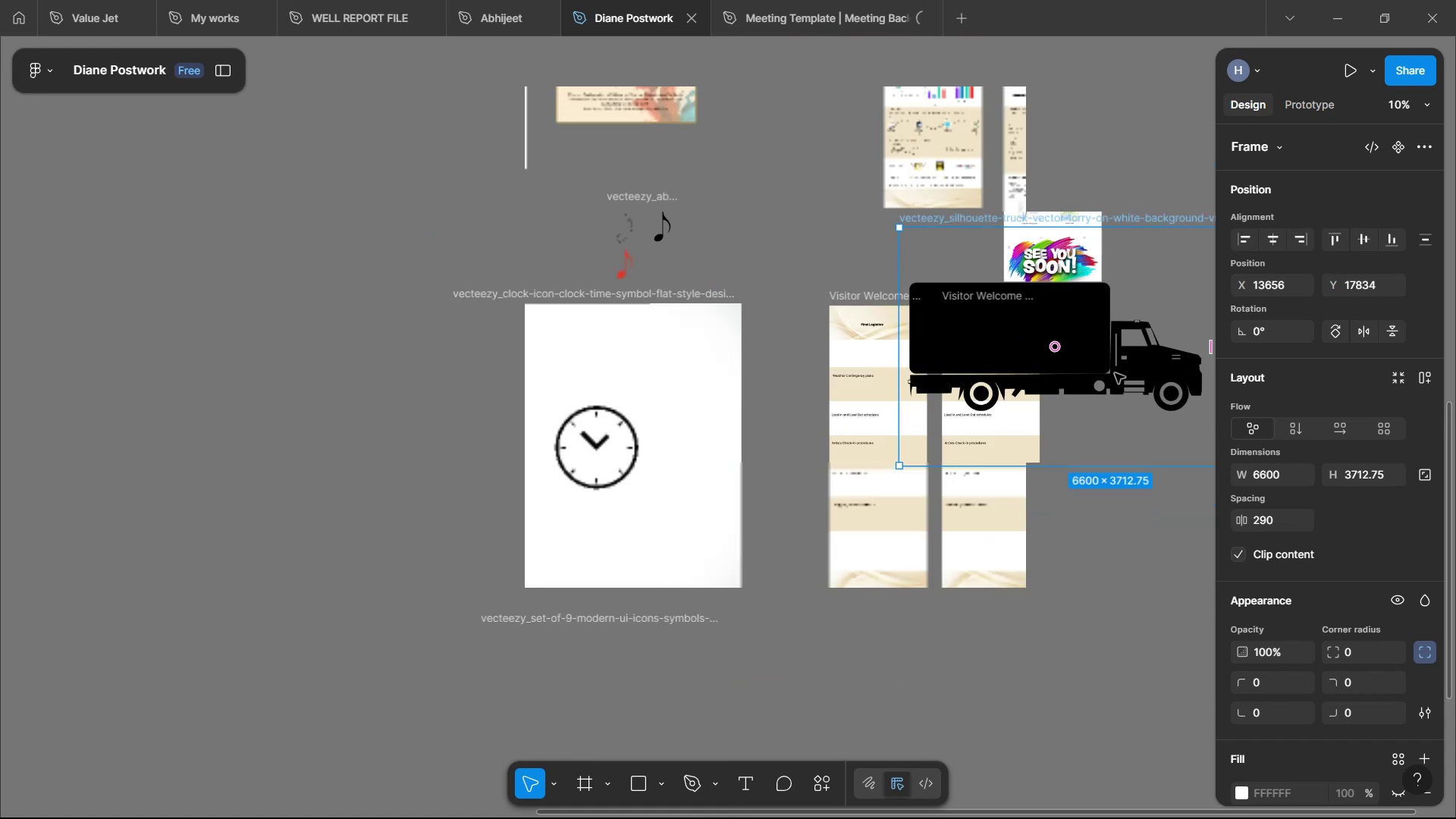 
key(Control+Shift+ShiftLeft)
 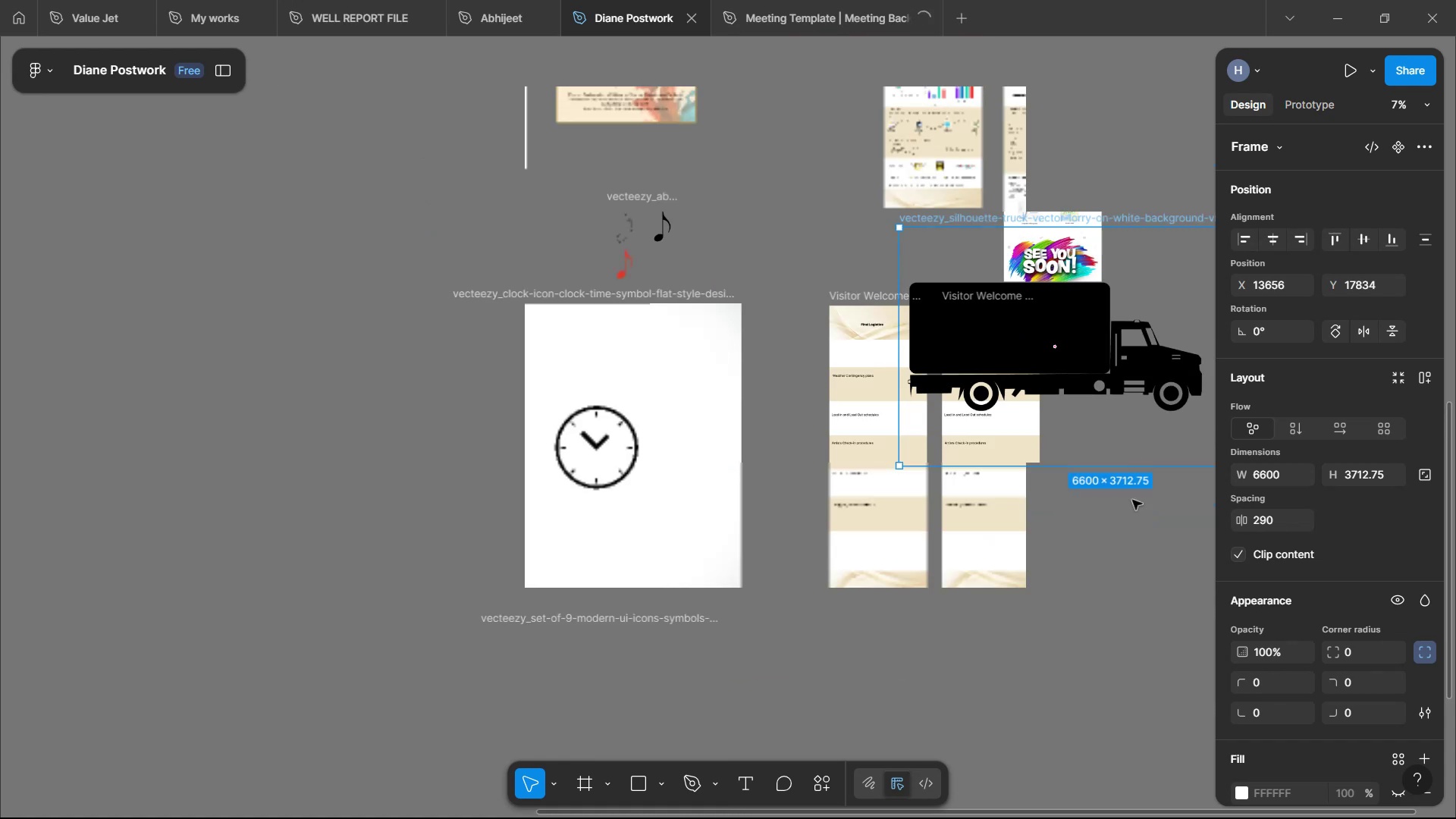 
hold_key(key=ShiftLeft, duration=1.07)
scroll: coordinate [1019, 535], scroll_direction: down, amount: 15.0
 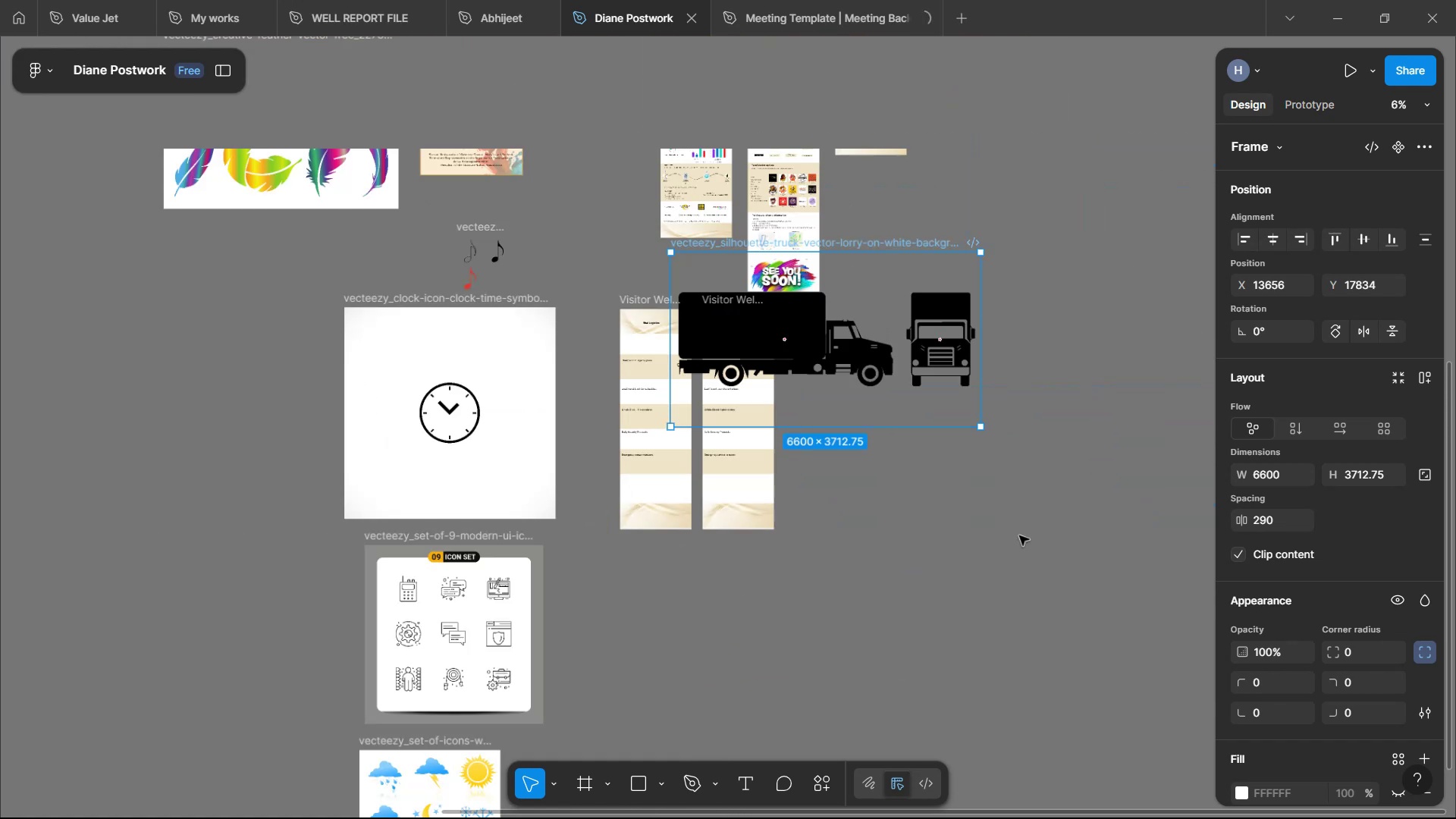 
hold_key(key=ControlLeft, duration=0.74)
 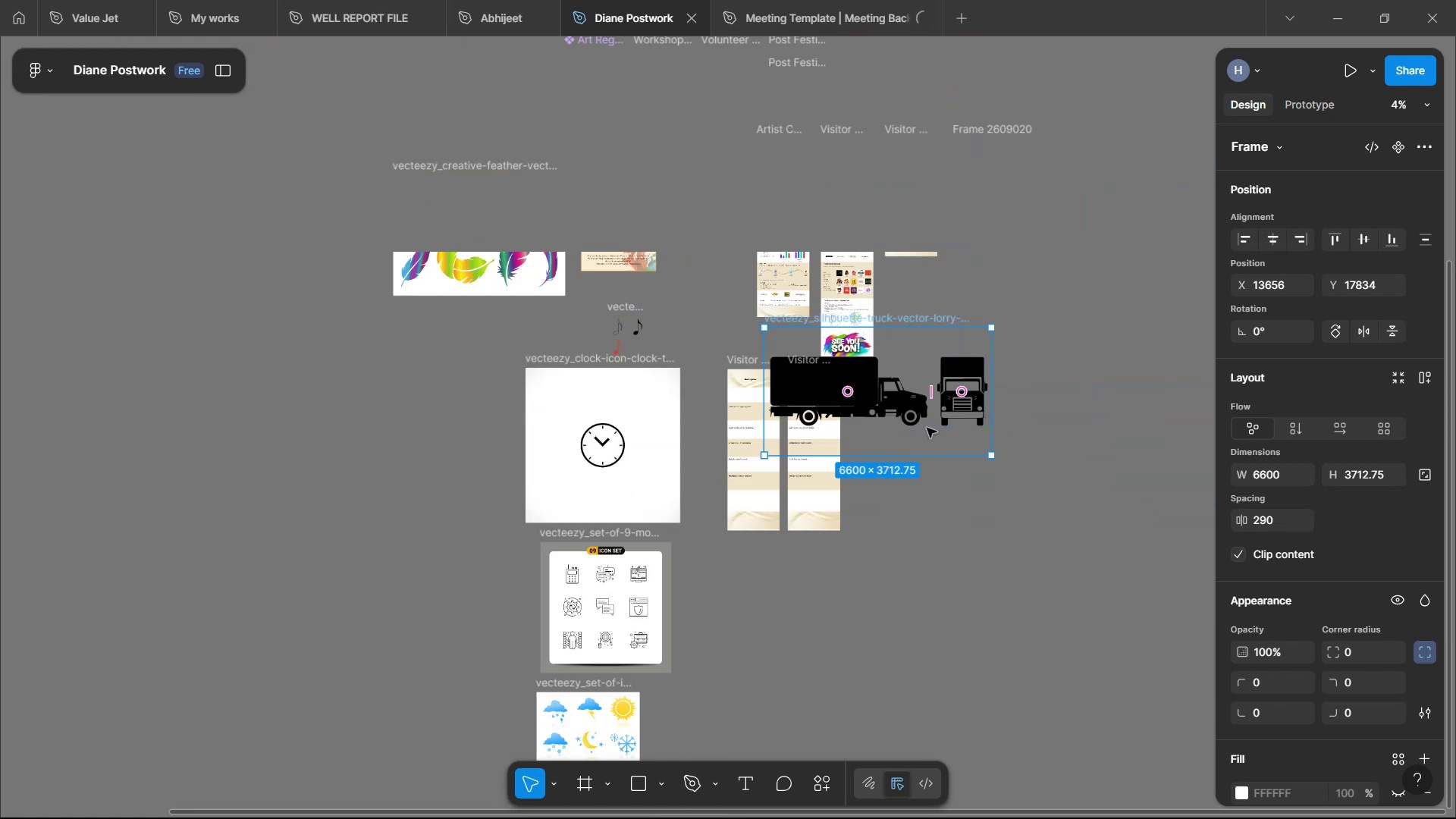 
left_click_drag(start_coordinate=[925, 443], to_coordinate=[406, 588])
 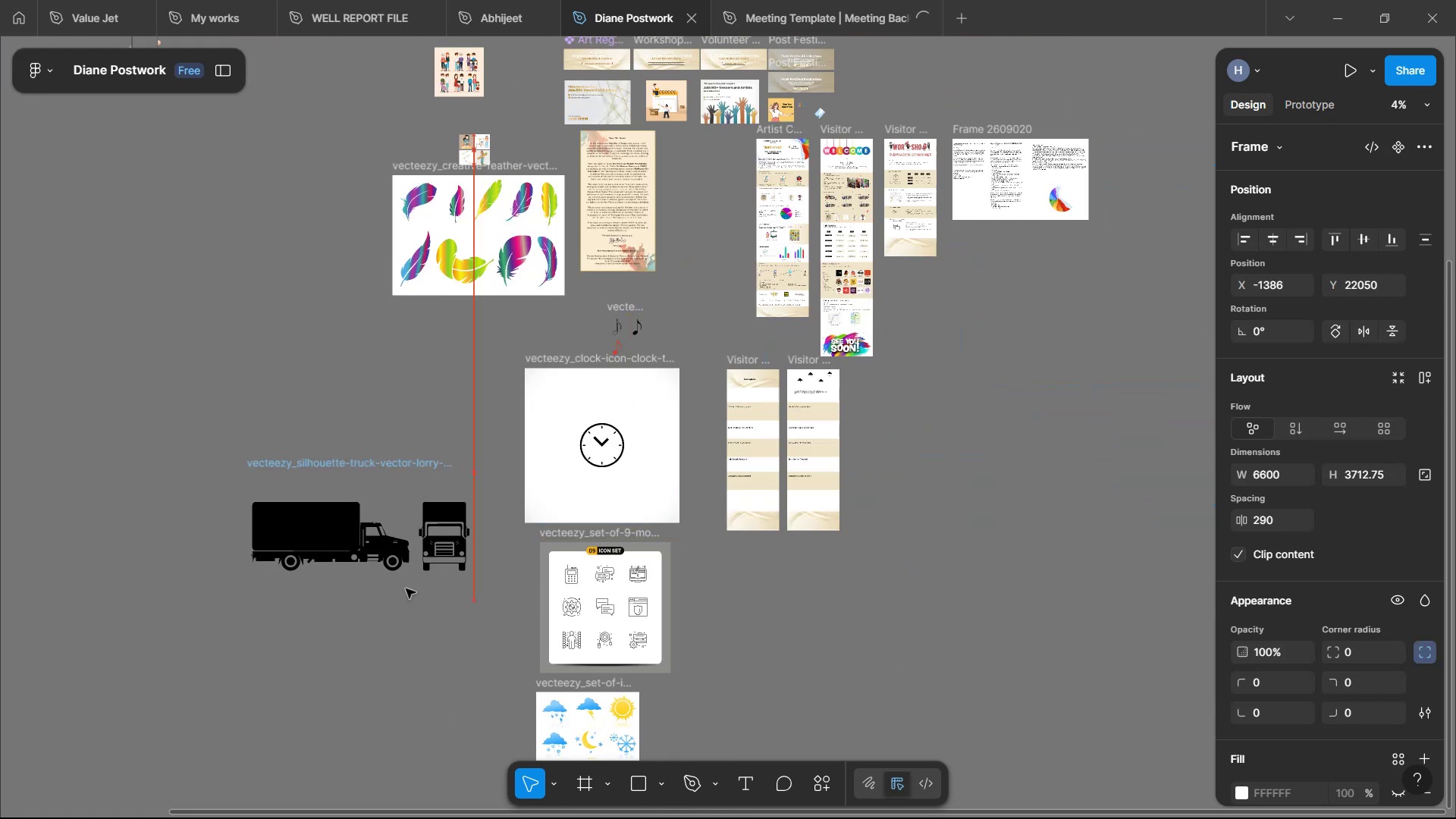 
scroll: coordinate [475, 598], scroll_direction: down, amount: 6.0
 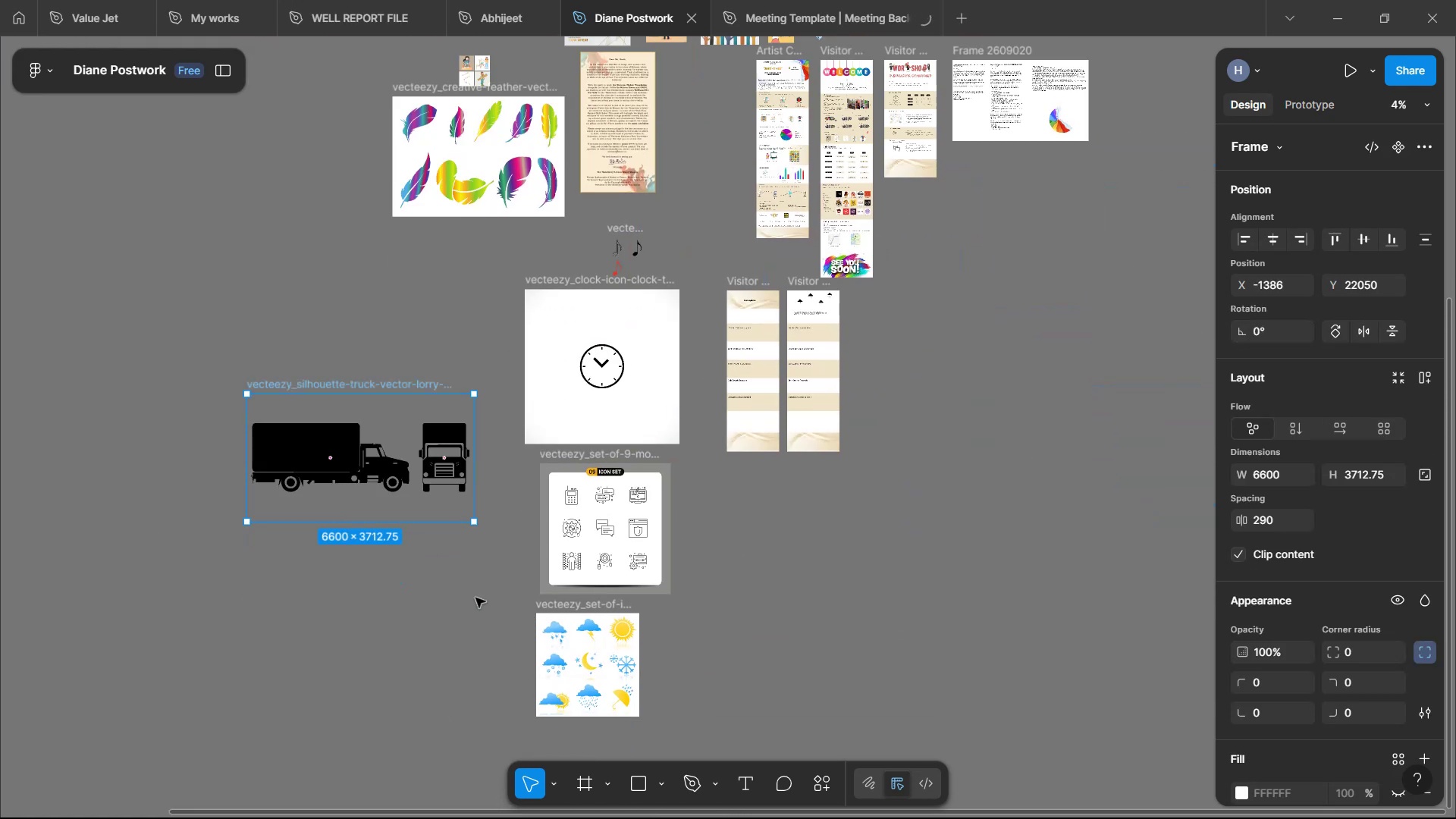 
hold_key(key=ControlLeft, duration=0.81)
scroll: coordinate [567, 493], scroll_direction: up, amount: 5.0
 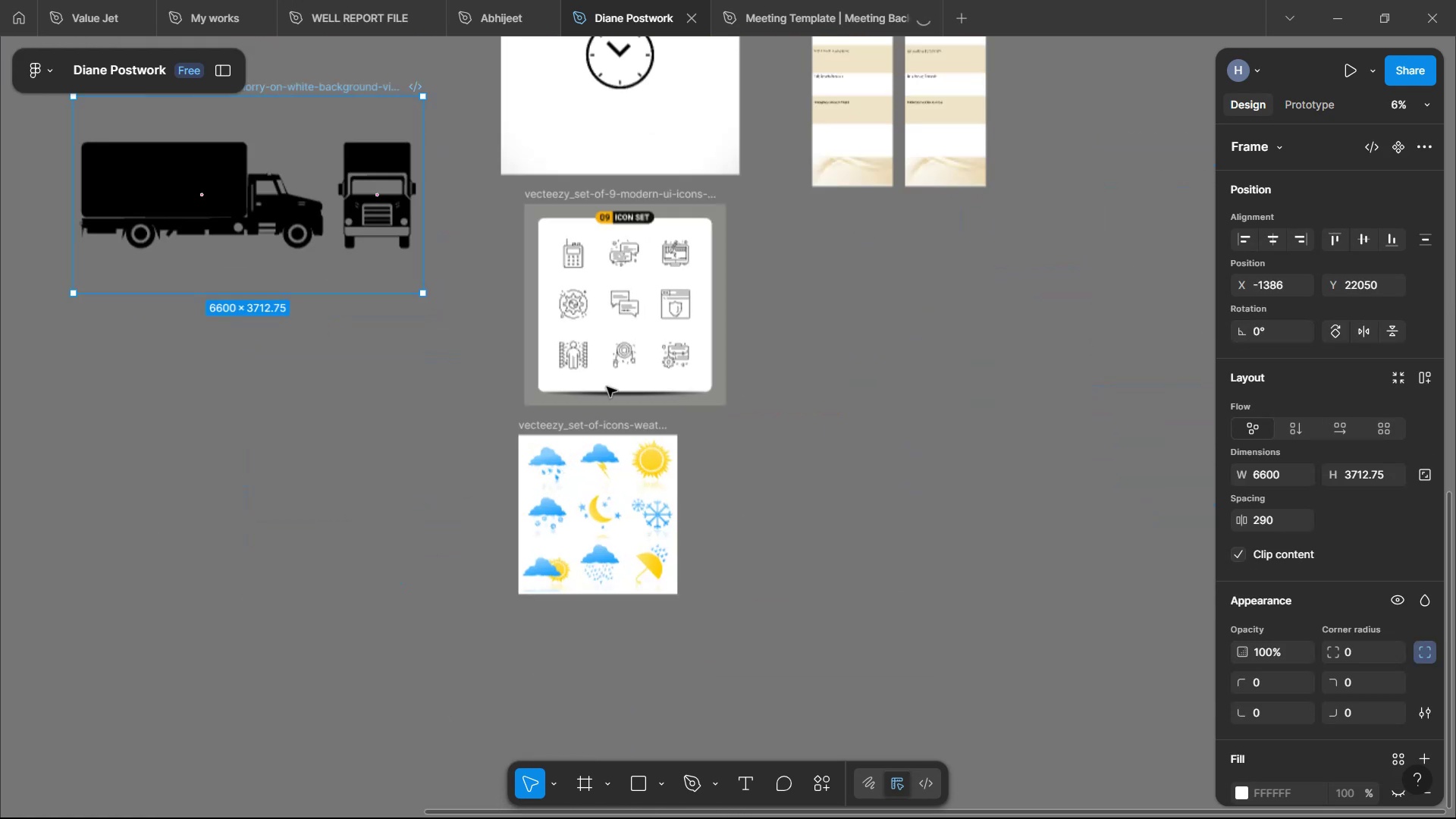 
hold_key(key=ControlLeft, duration=1.08)
scroll: coordinate [669, 255], scroll_direction: up, amount: 9.0
 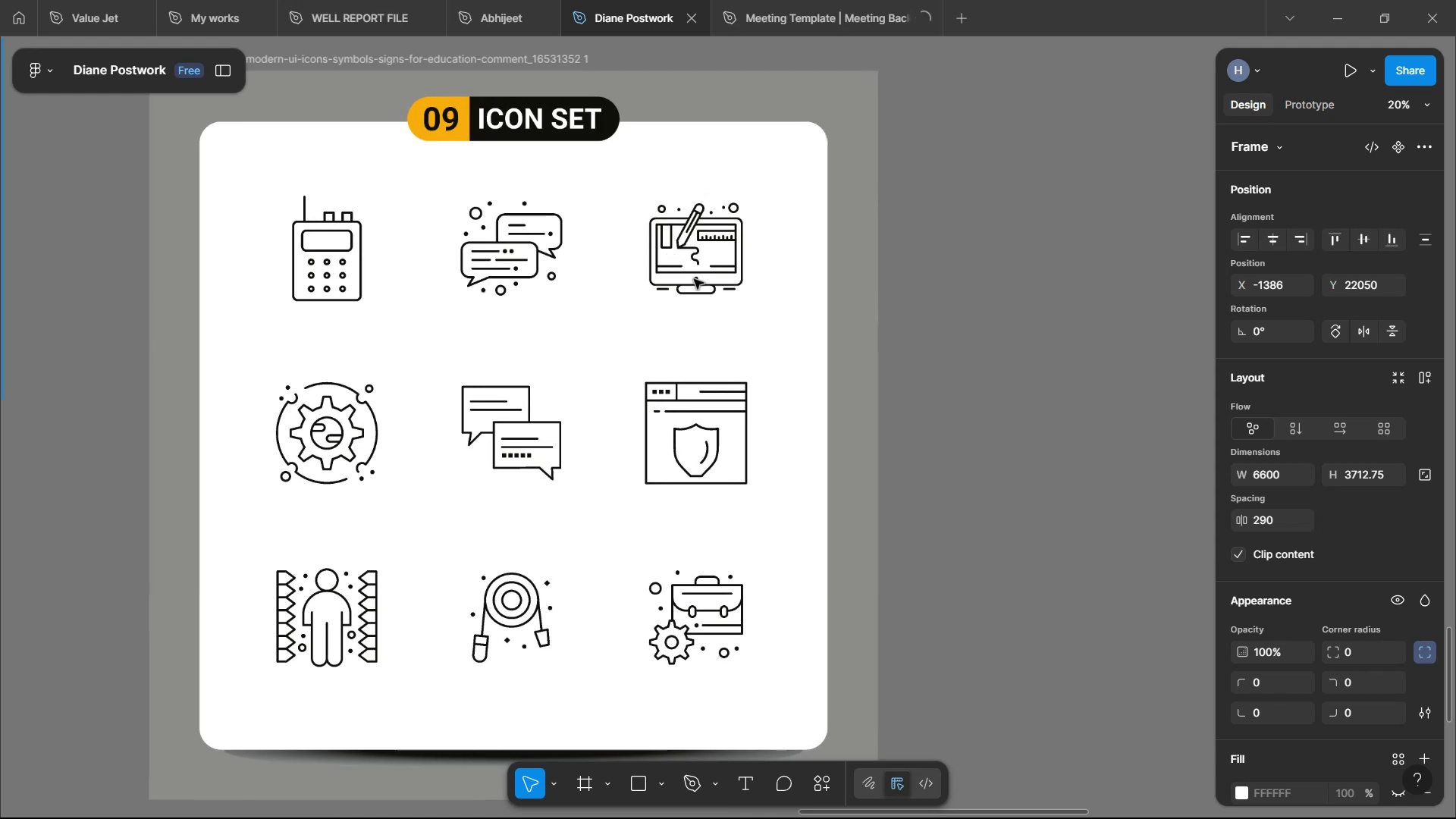 
hold_key(key=ControlLeft, duration=0.56)
scroll: coordinate [699, 293], scroll_direction: down, amount: 5.0
 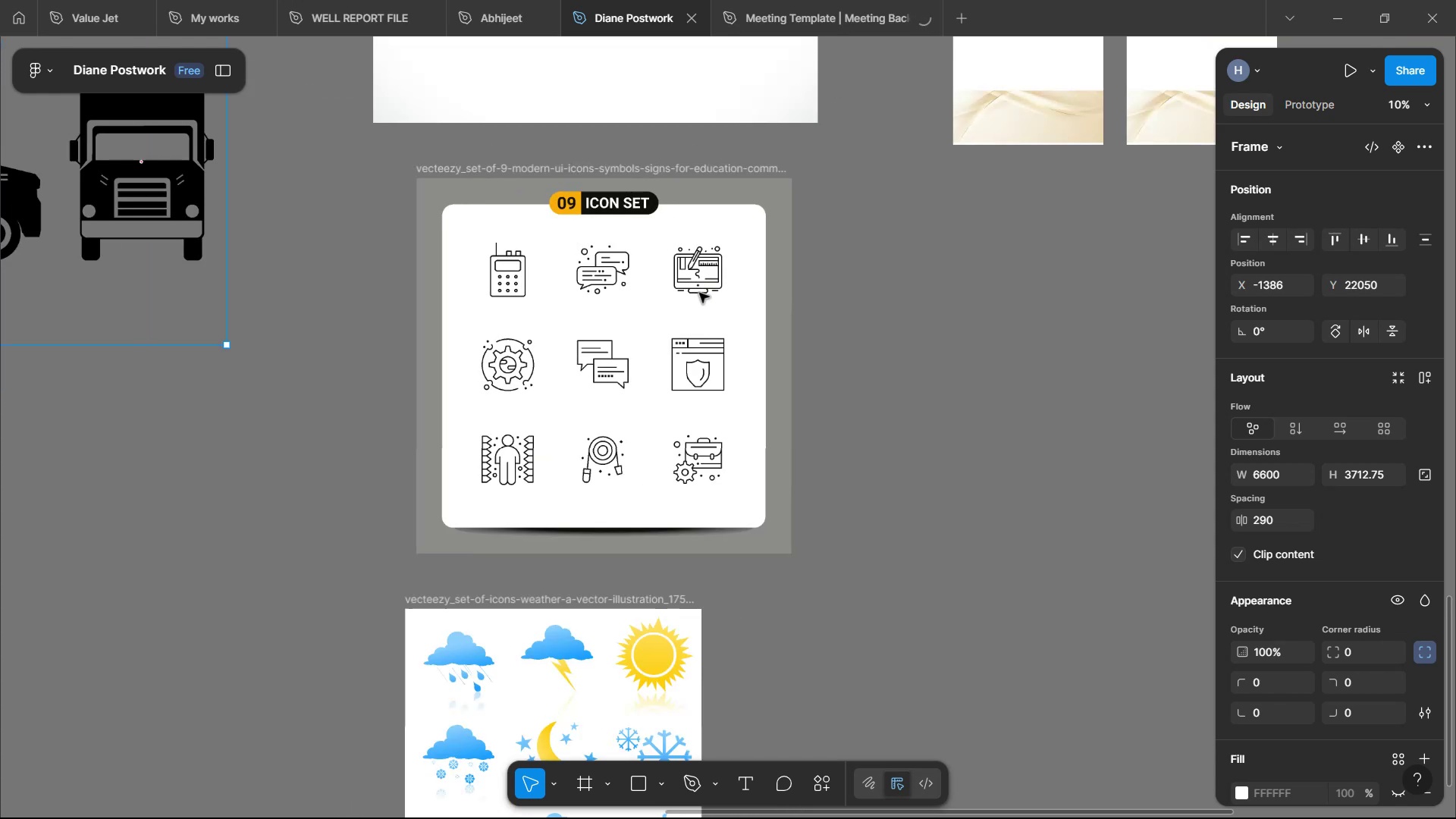 
scroll: coordinate [701, 202], scroll_direction: up, amount: 15.0
 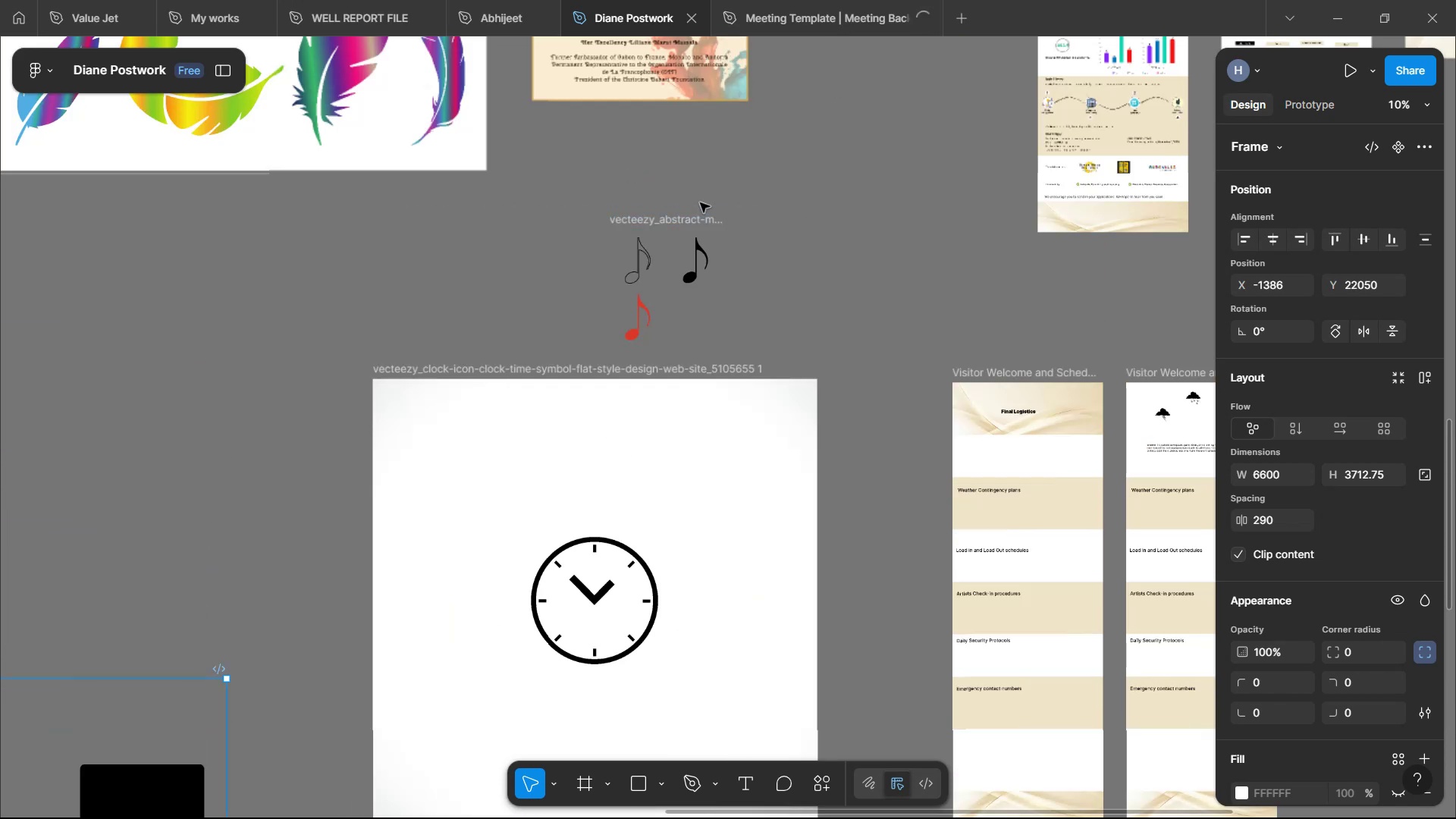 
scroll: coordinate [711, 221], scroll_direction: down, amount: 18.0
 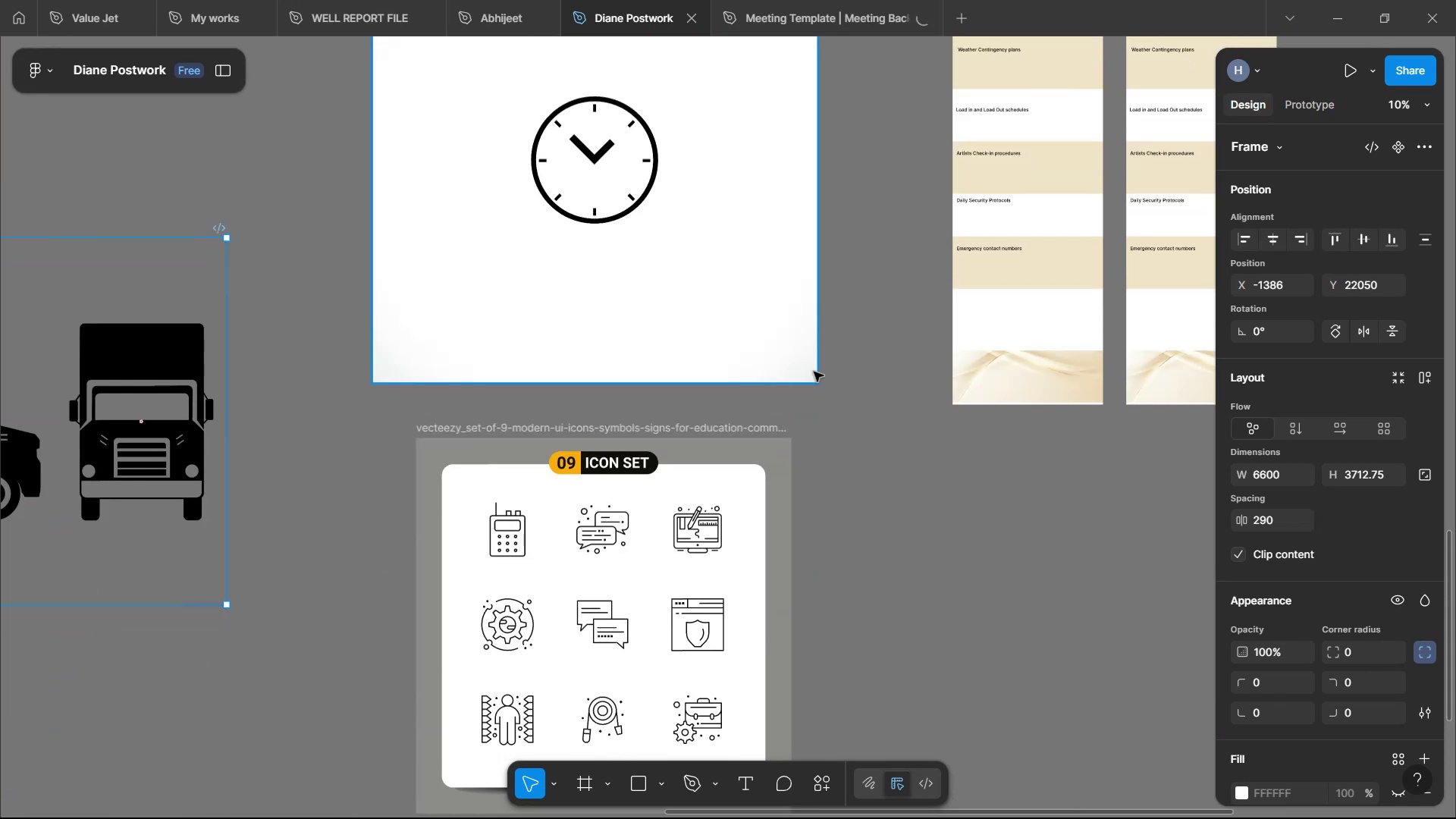 
left_click([866, 425])
 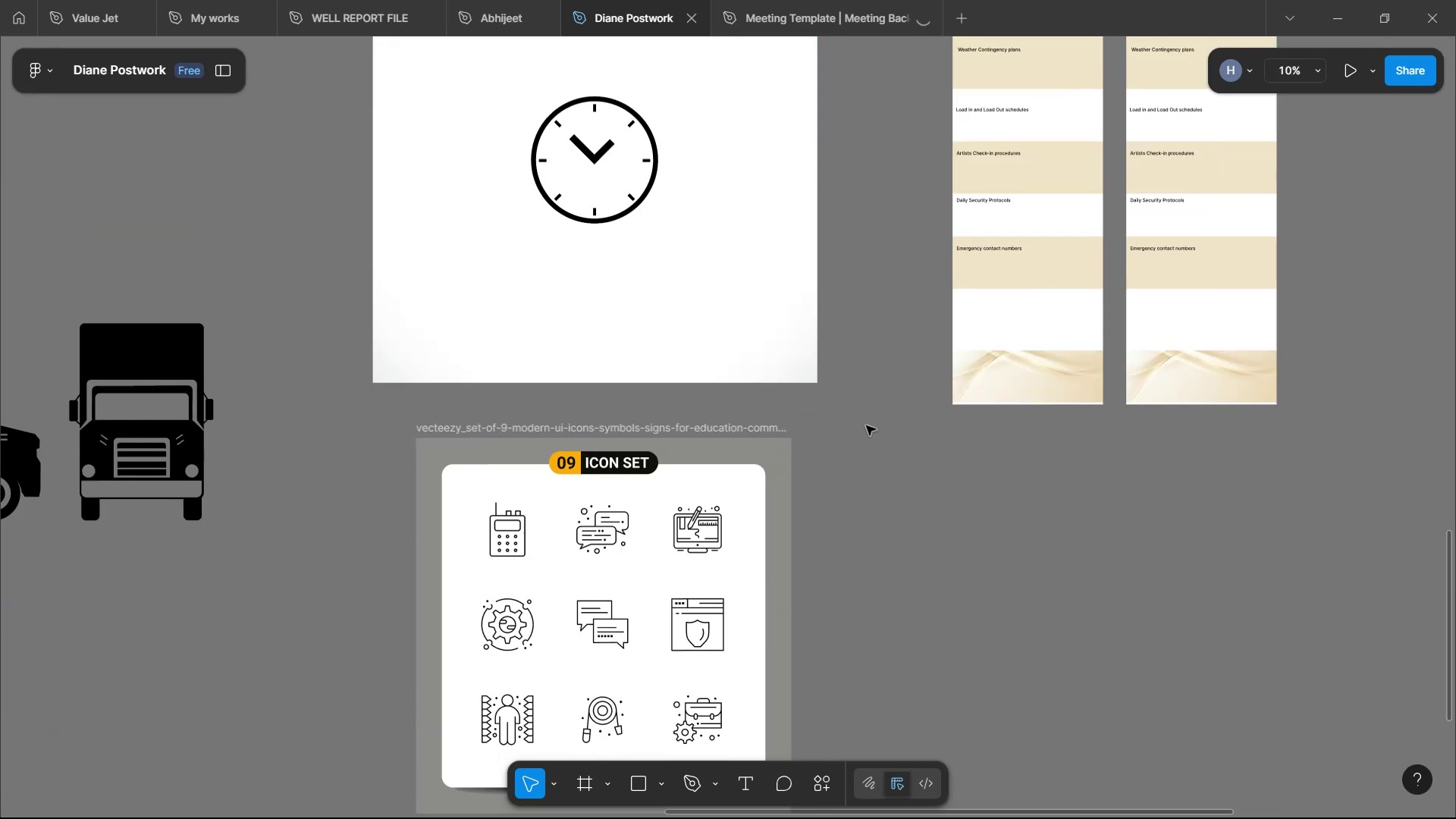 
scroll: coordinate [858, 422], scroll_direction: down, amount: 8.0
 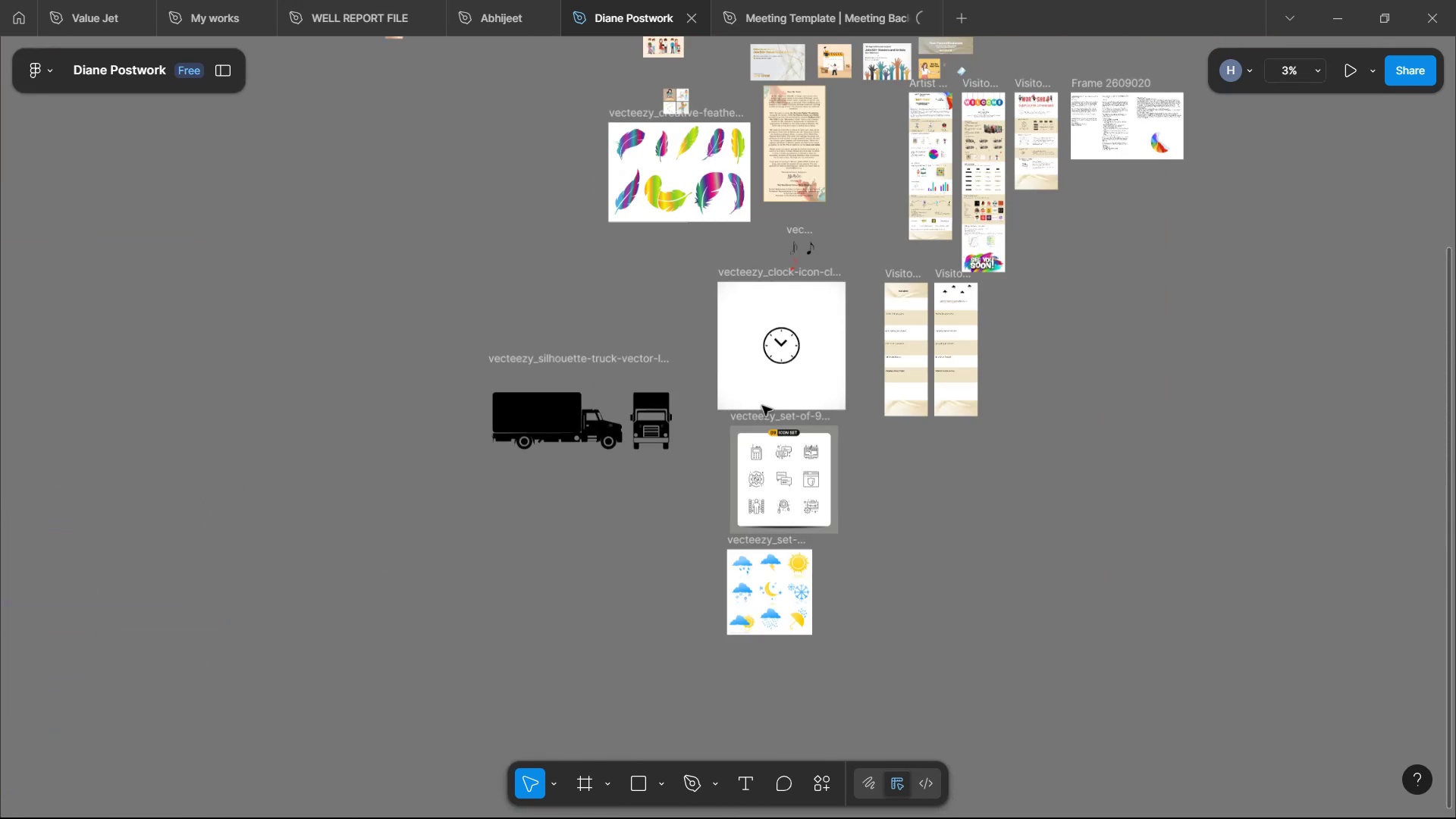 
hold_key(key=ControlLeft, duration=0.64)
 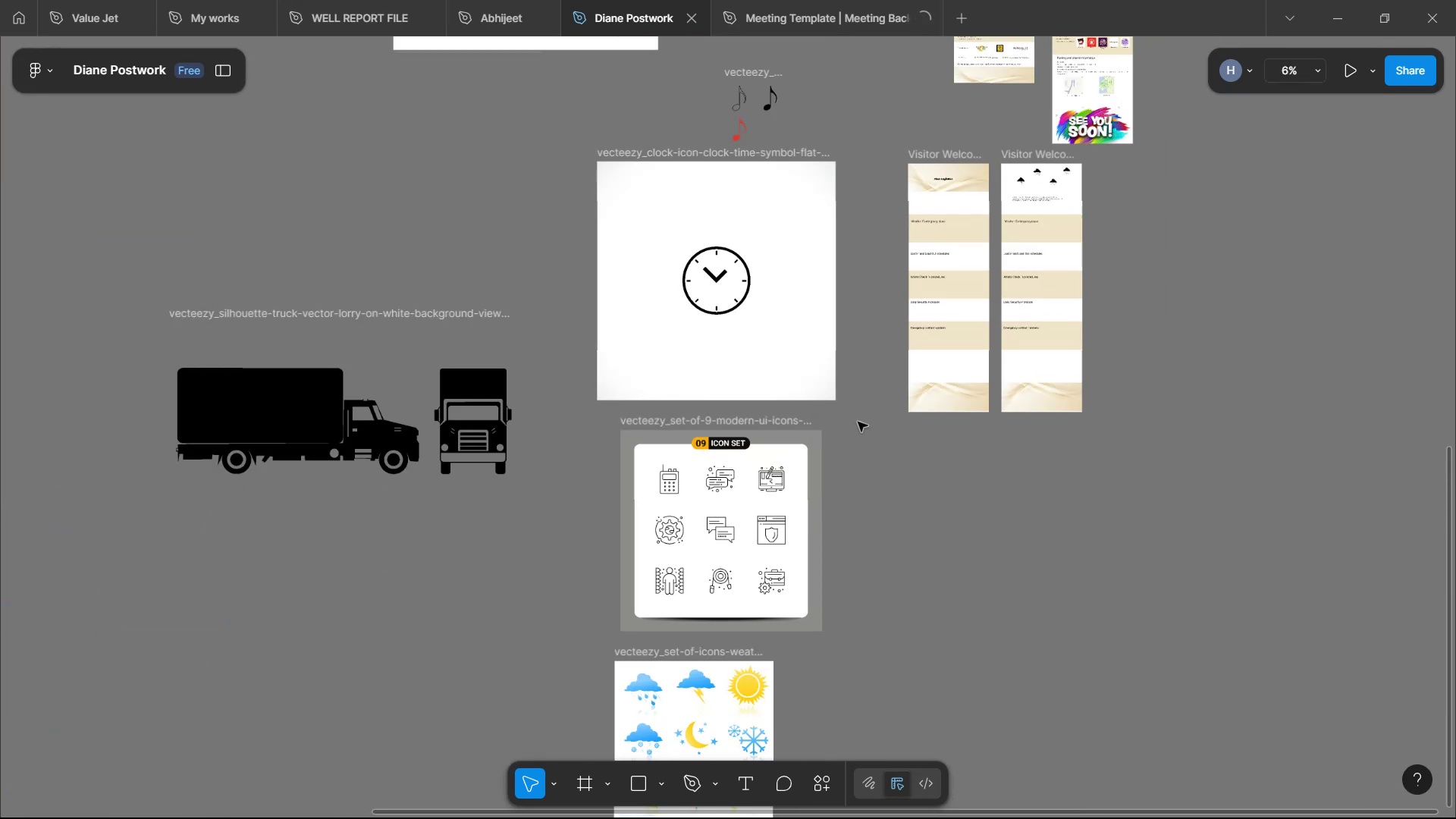 
hold_key(key=ControlLeft, duration=1.0)
scroll: coordinate [558, 419], scroll_direction: up, amount: 6.0
 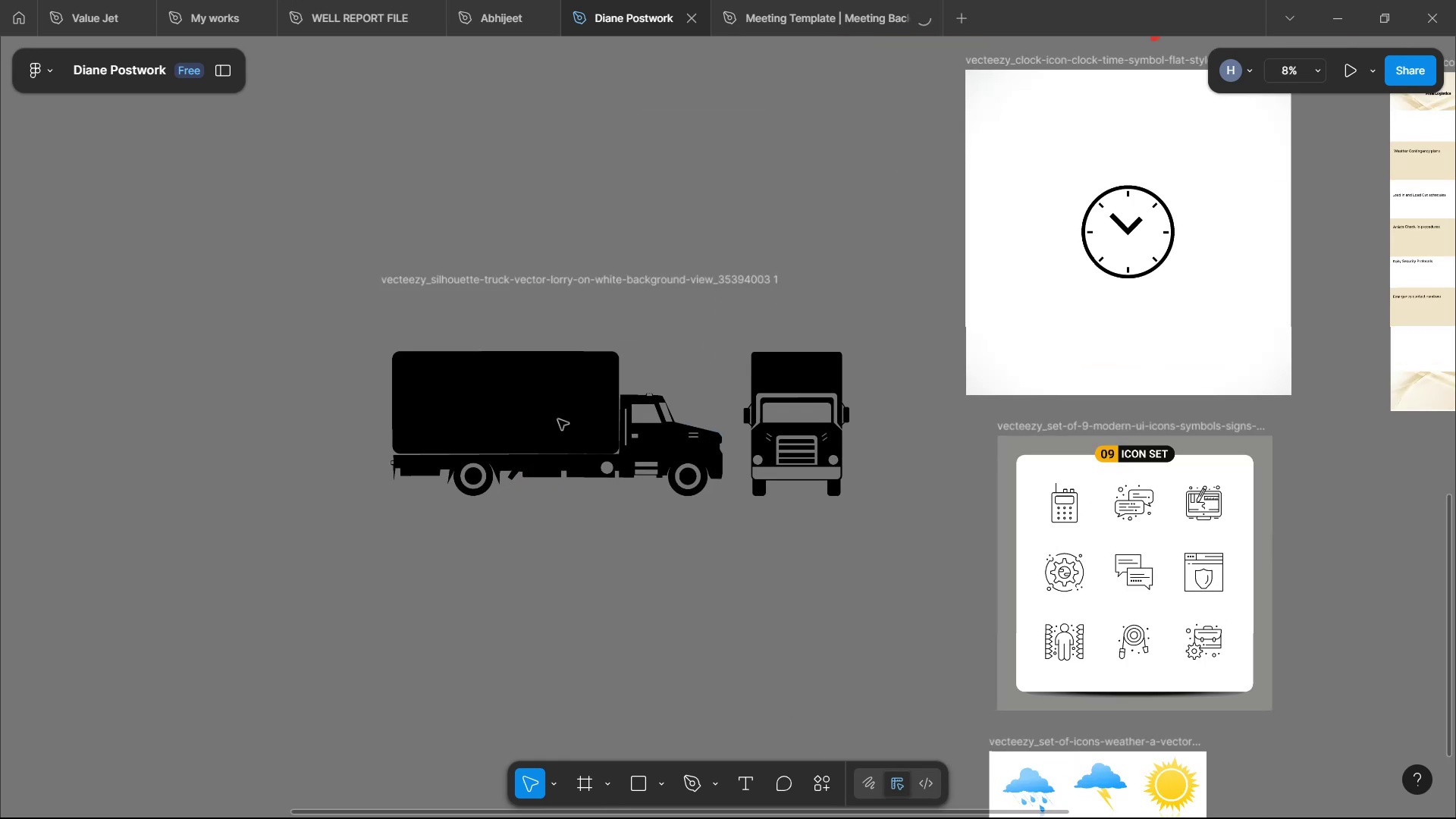 
left_click([560, 437])
 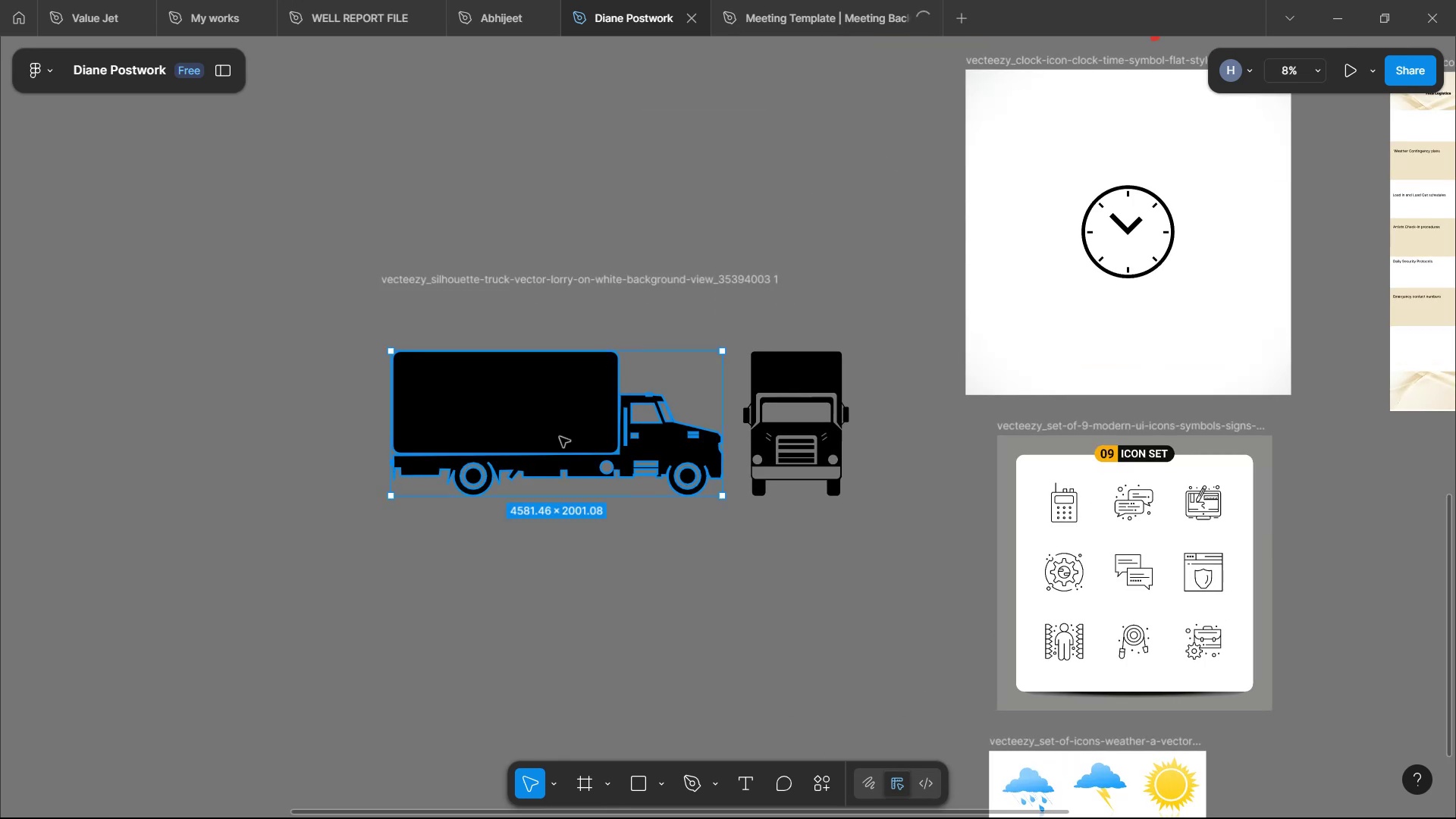 
hold_key(key=AltLeft, duration=0.85)
left_click_drag(start_coordinate=[560, 437], to_coordinate=[610, 665])
 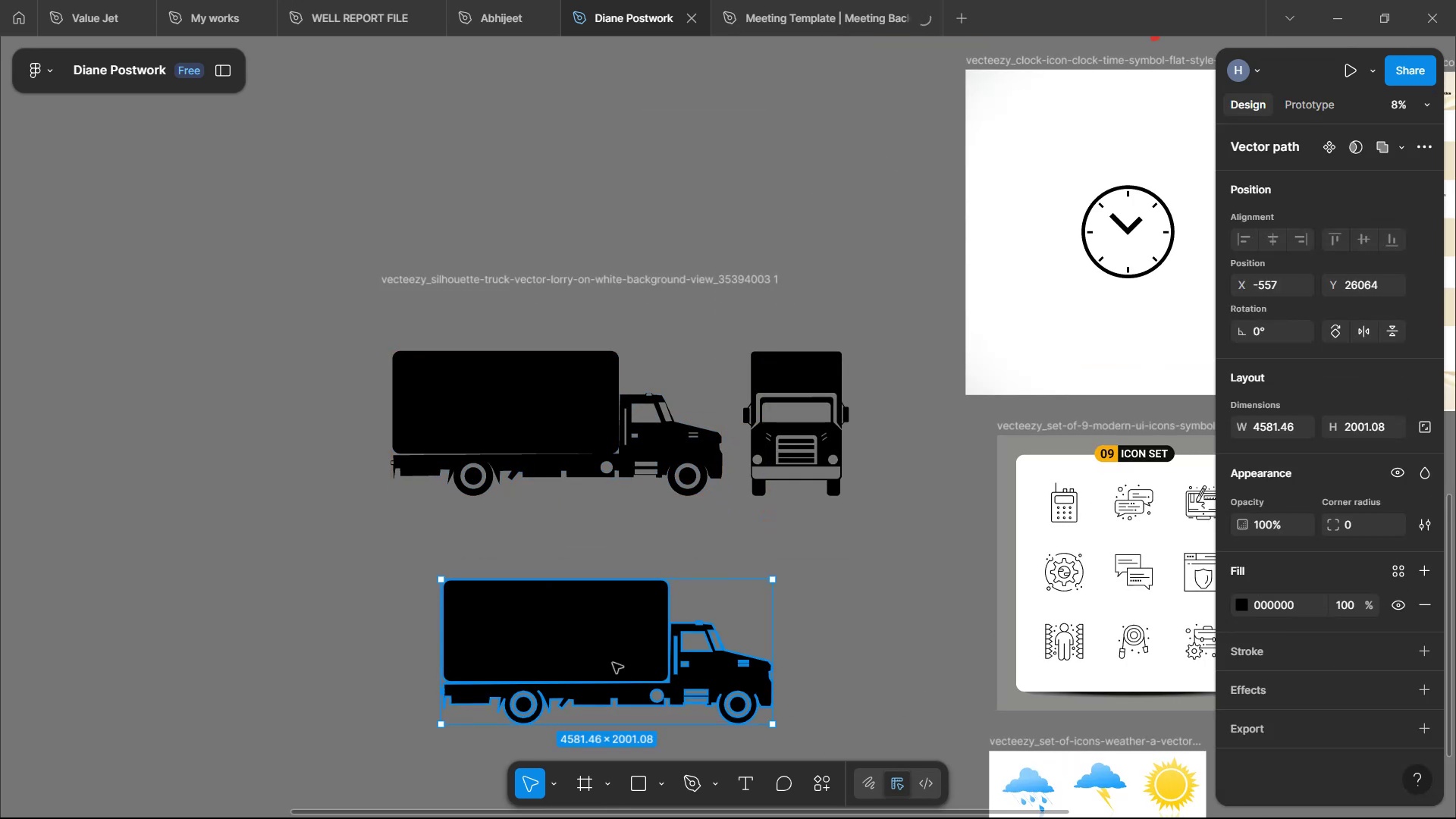 
hold_key(key=ControlLeft, duration=1.2)
scroll: coordinate [886, 578], scroll_direction: down, amount: 11.0
 